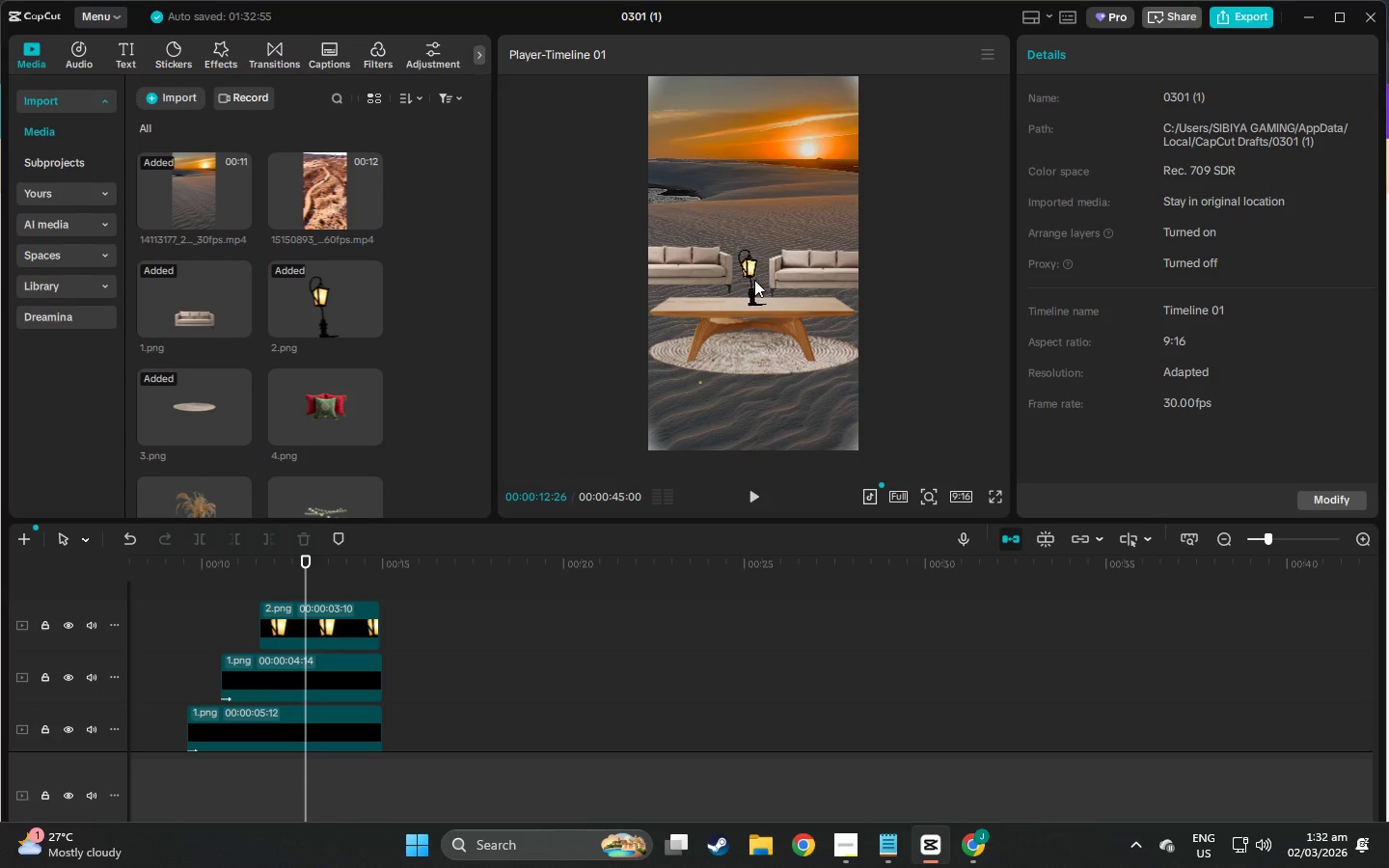 
left_click([749, 268])
 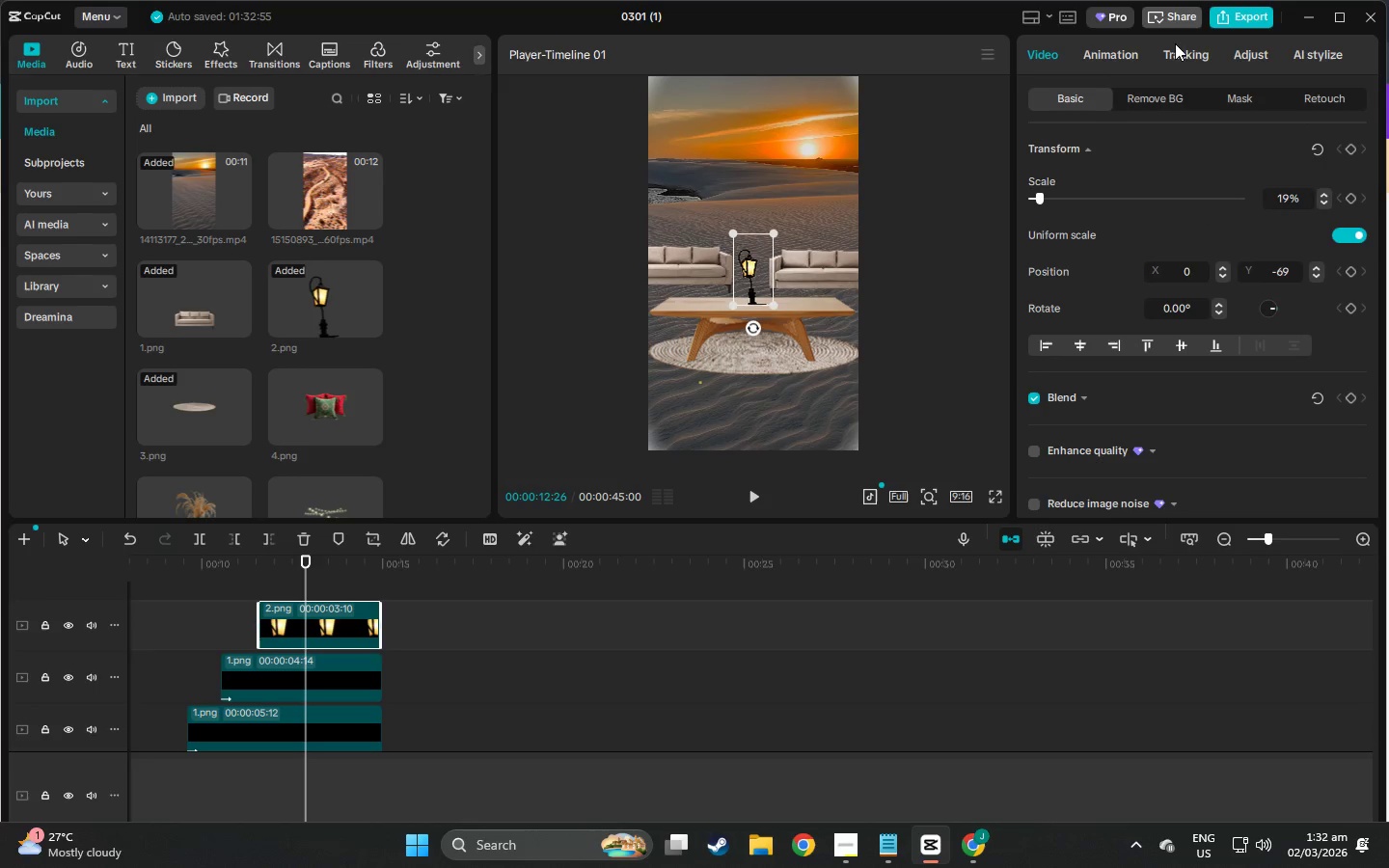 
left_click([1121, 58])
 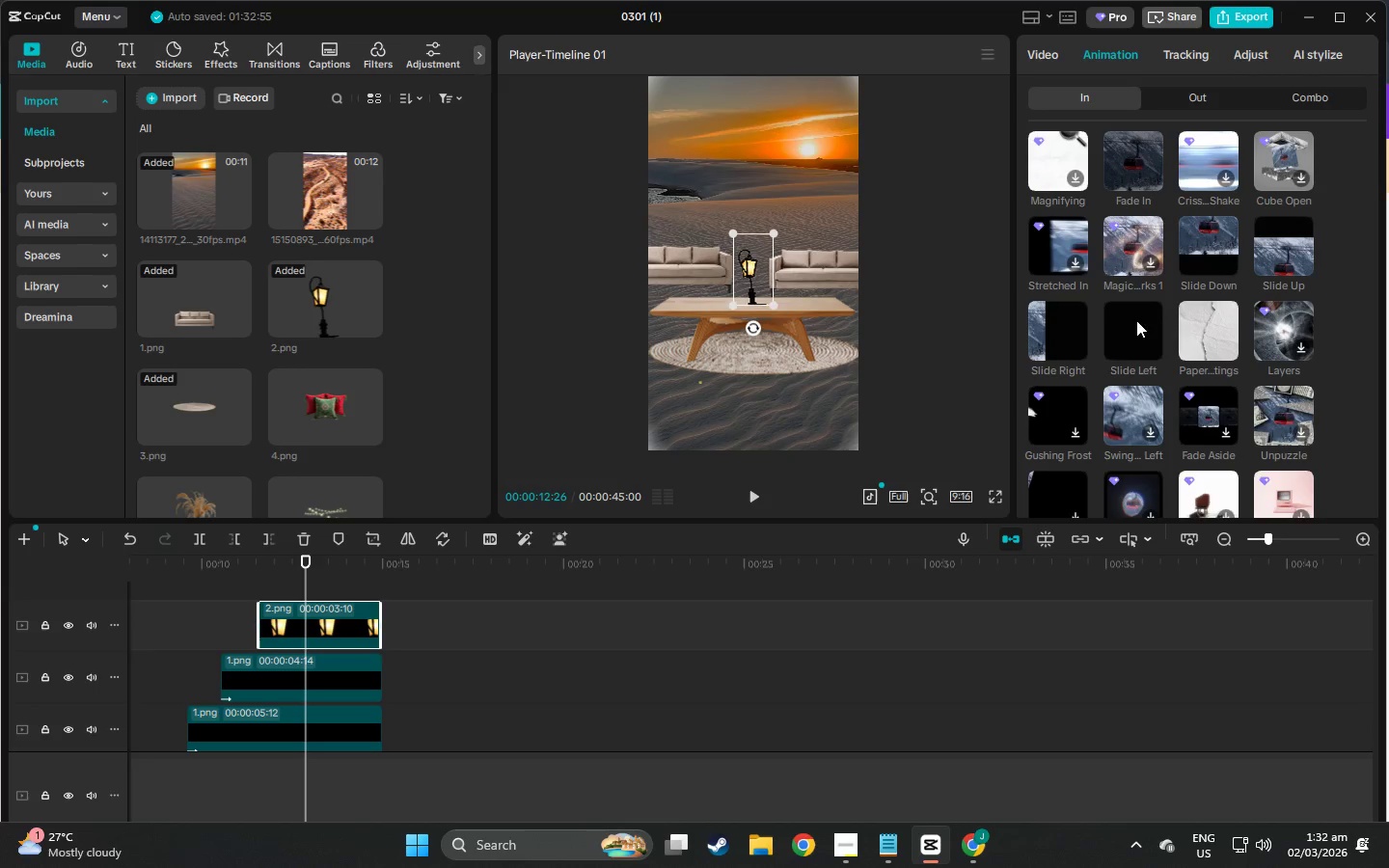 
left_click([1200, 252])
 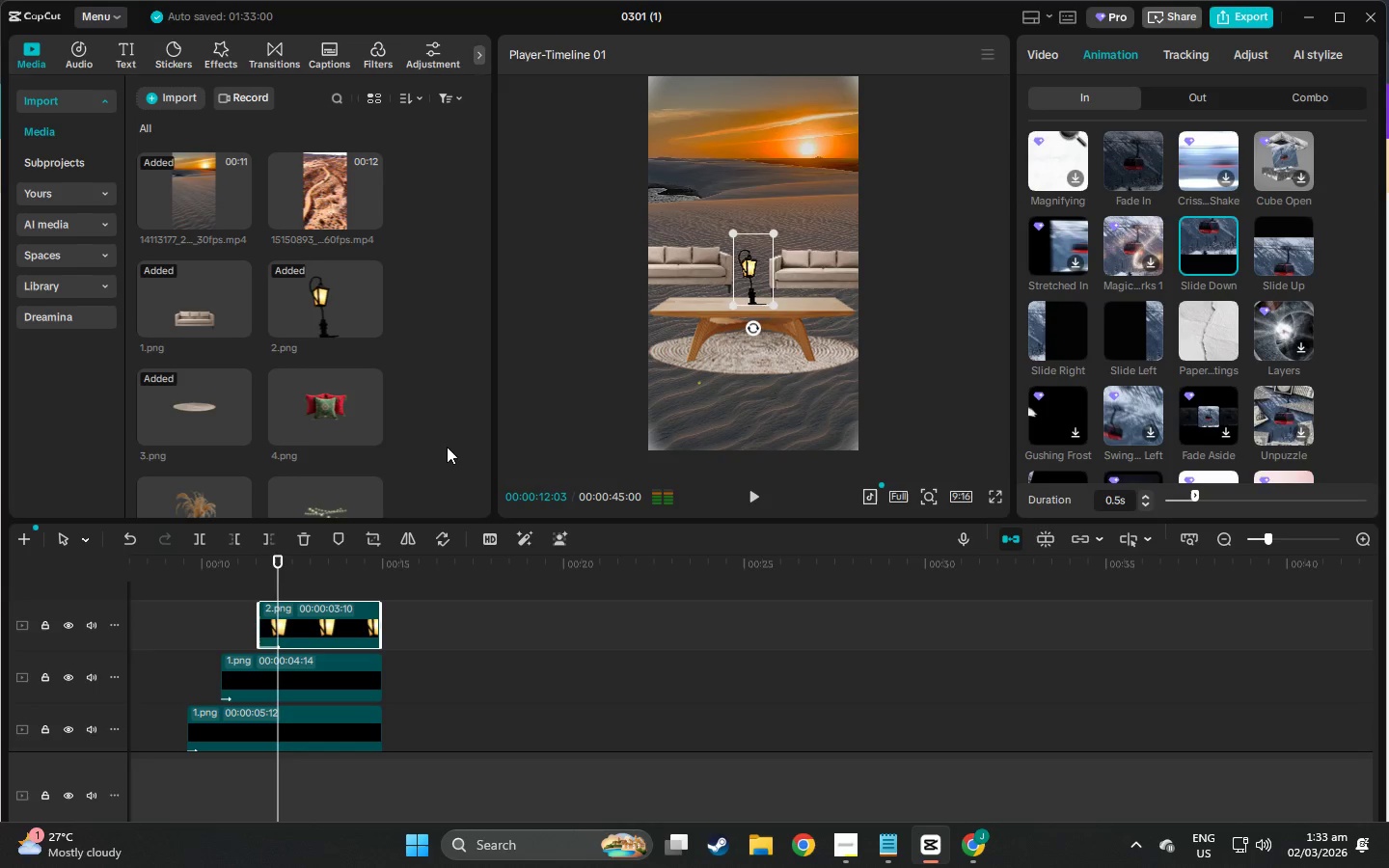 
left_click_drag(start_coordinate=[279, 560], to_coordinate=[254, 563])
 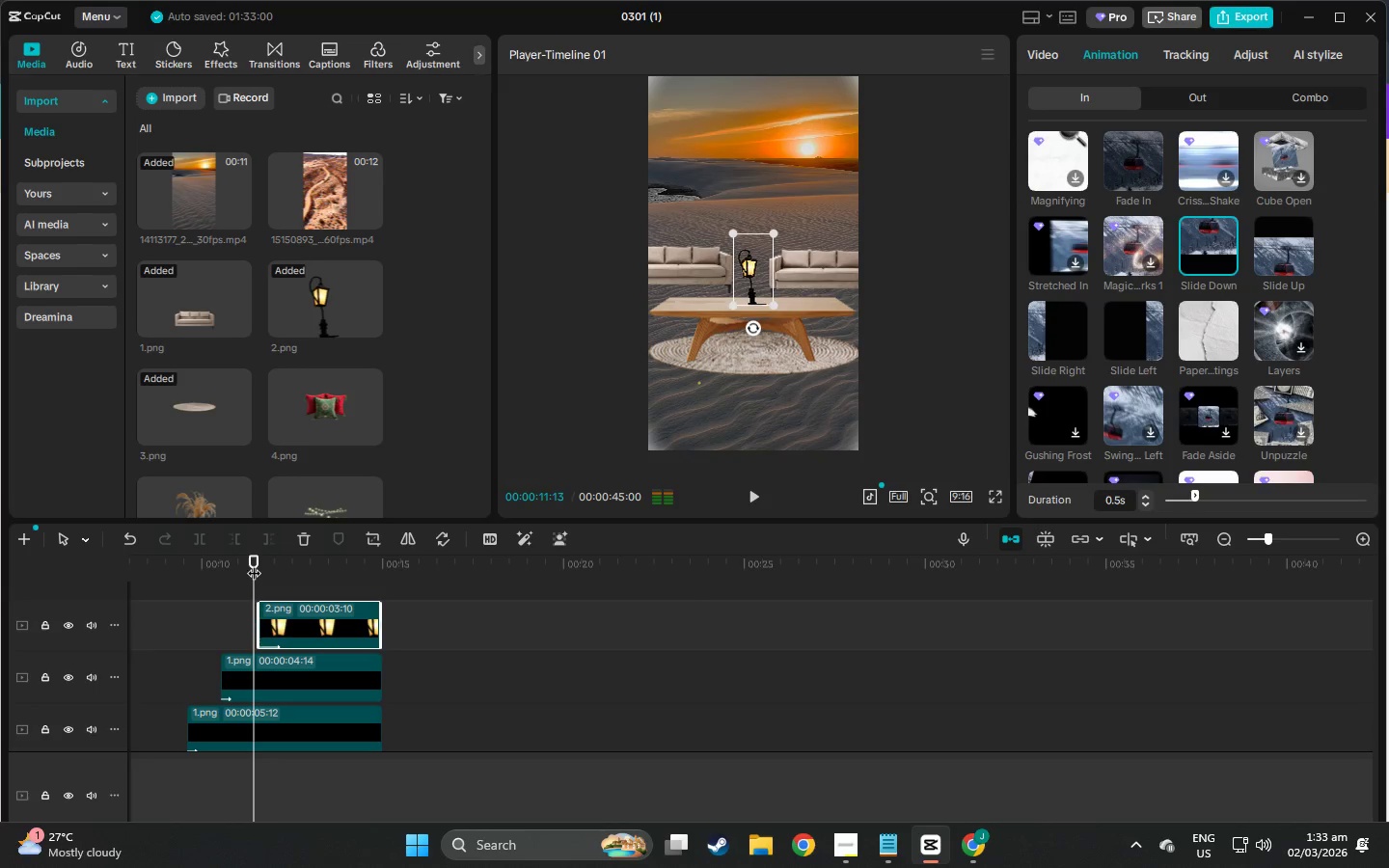 
key(Alt+Space)
 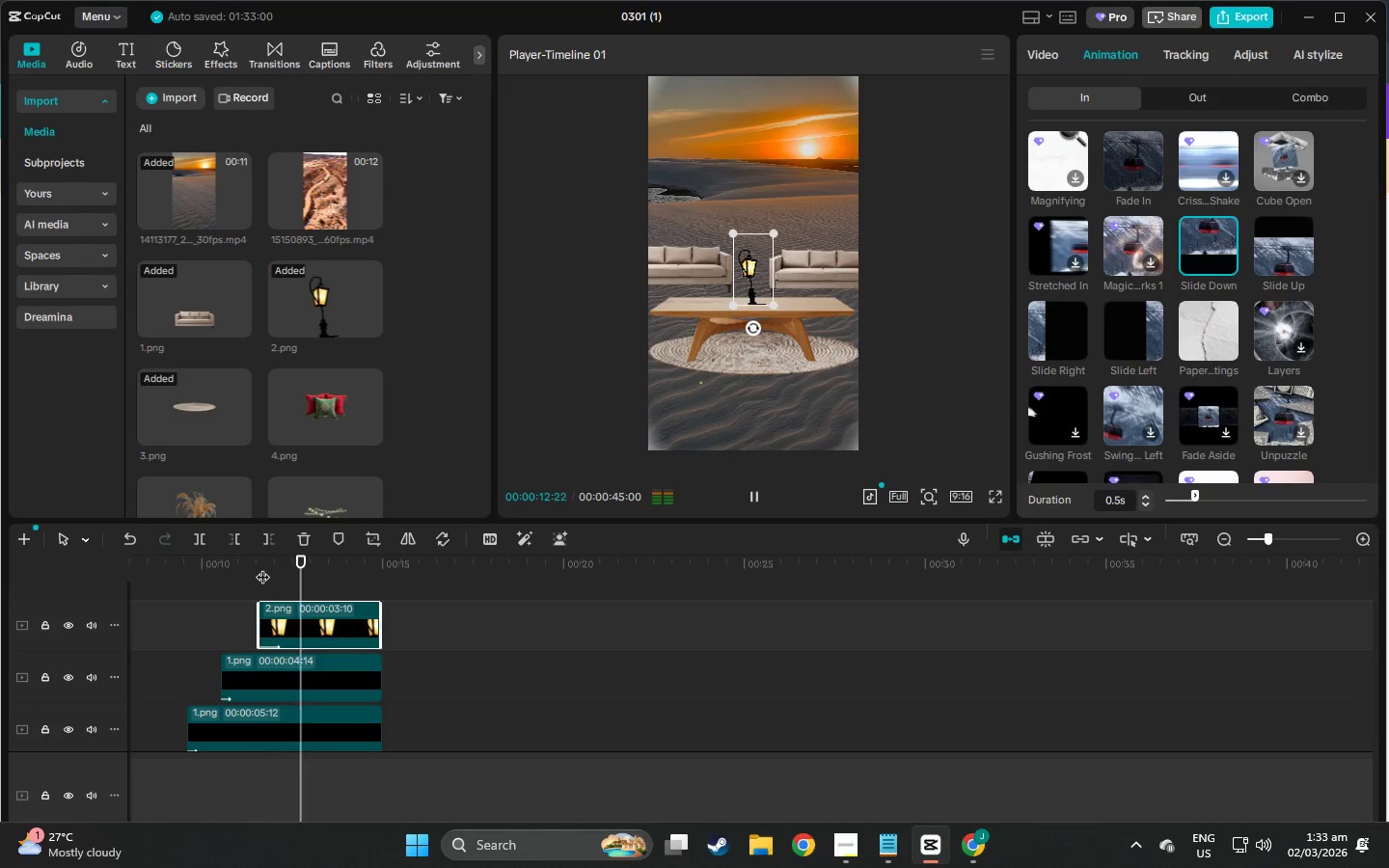 
key(Alt+Space)
 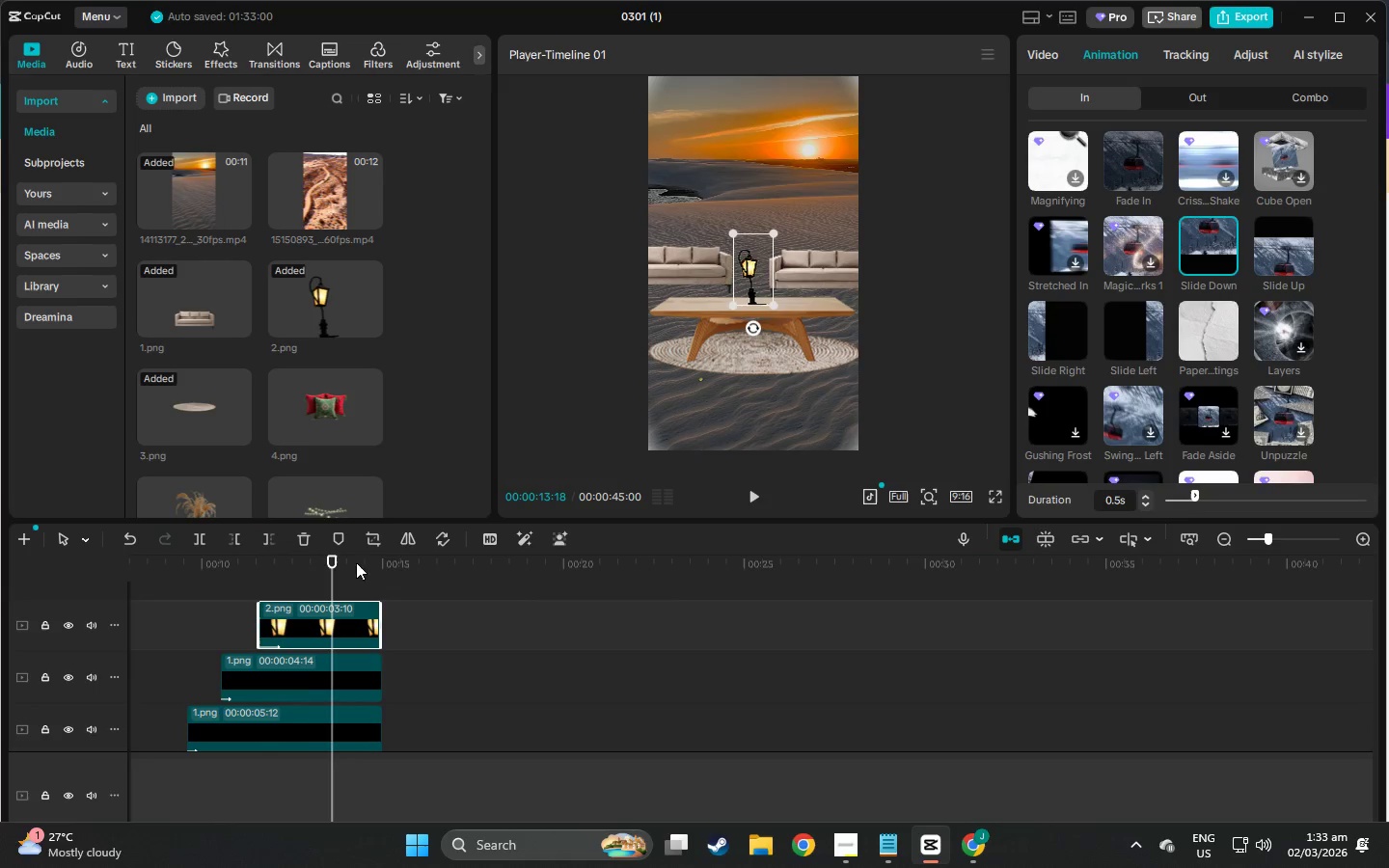 
left_click_drag(start_coordinate=[336, 568], to_coordinate=[189, 575])
 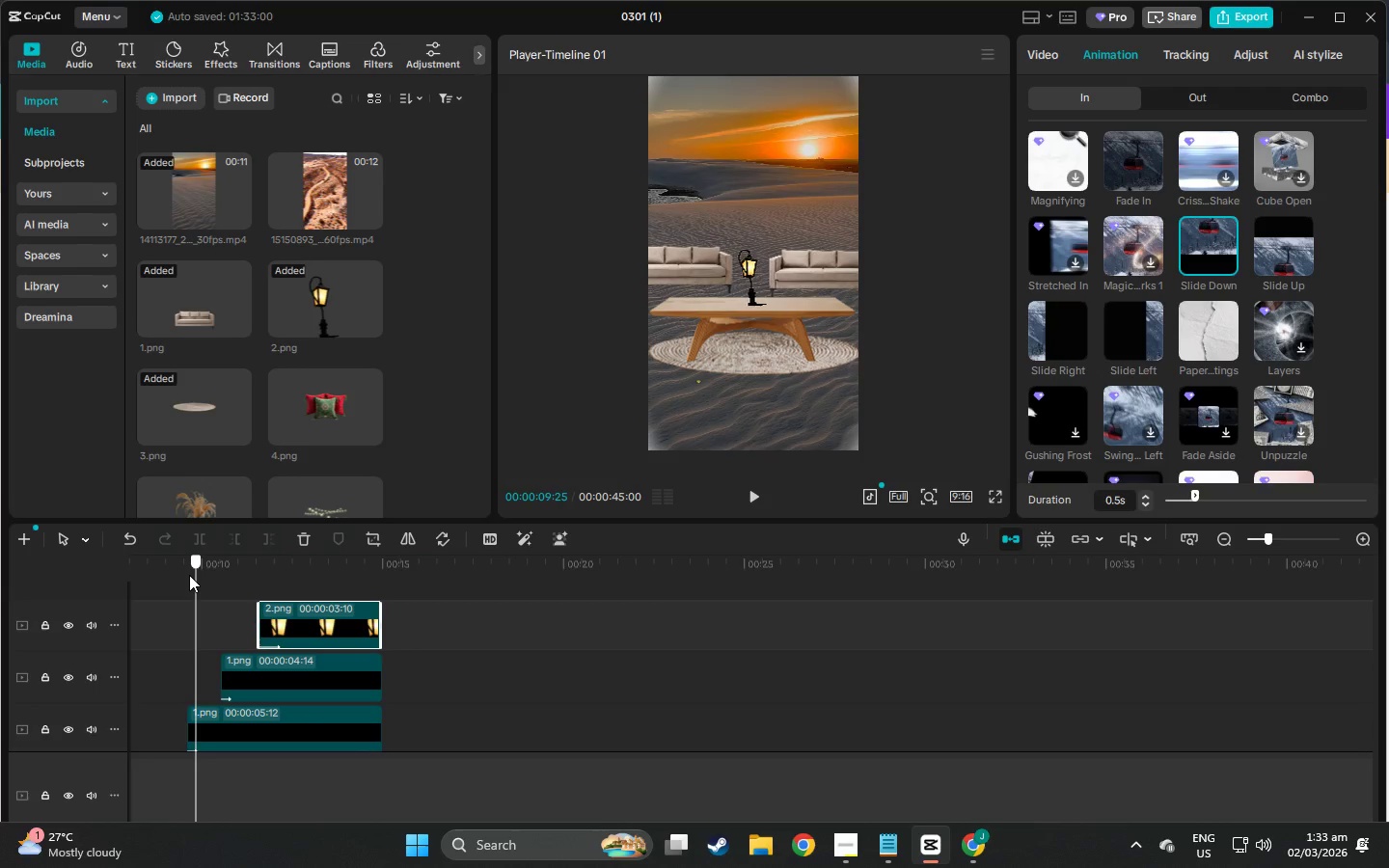 
key(Alt+Space)
 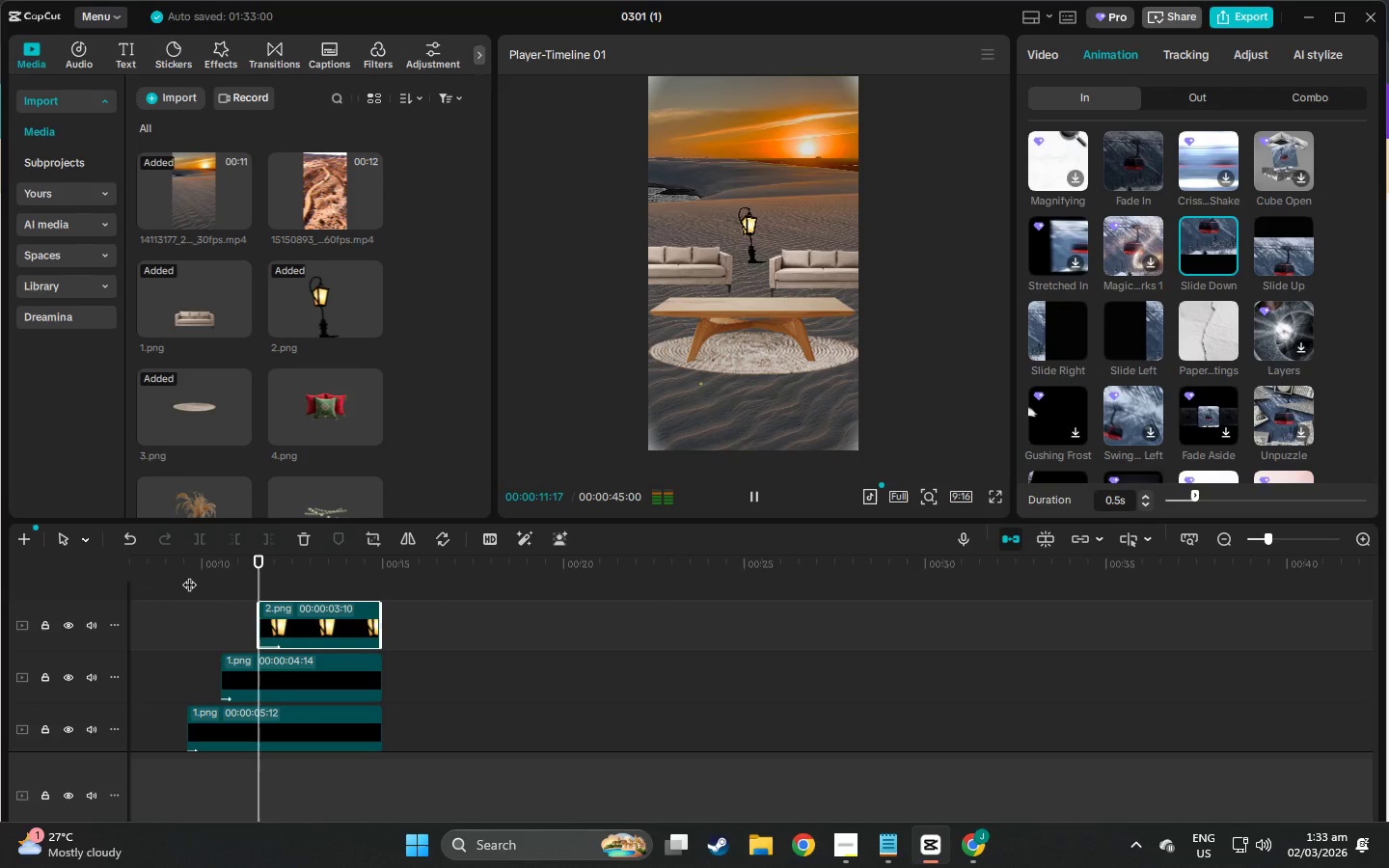 
wait(5.56)
 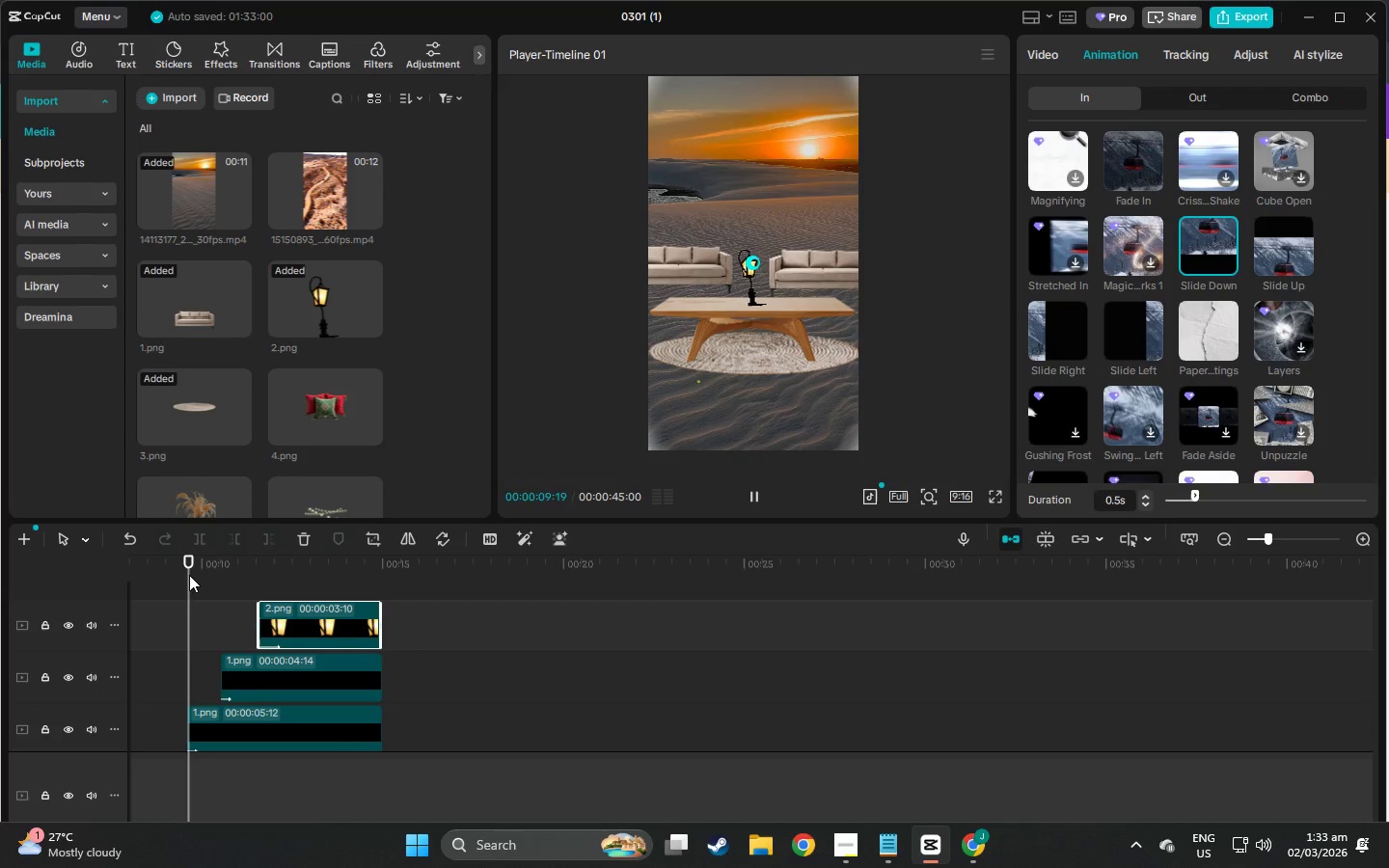 
left_click([189, 575])
 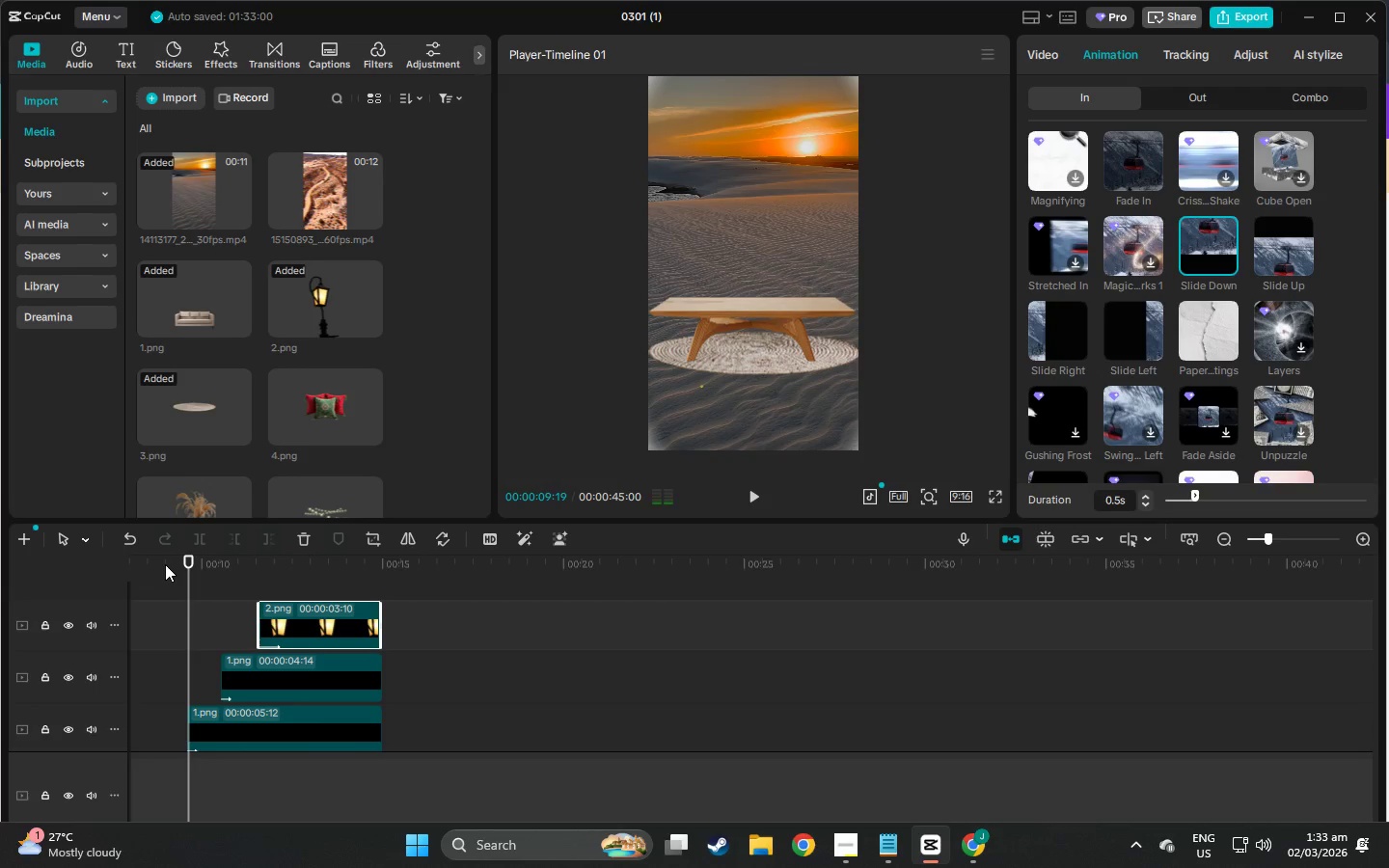 
key(Space)
 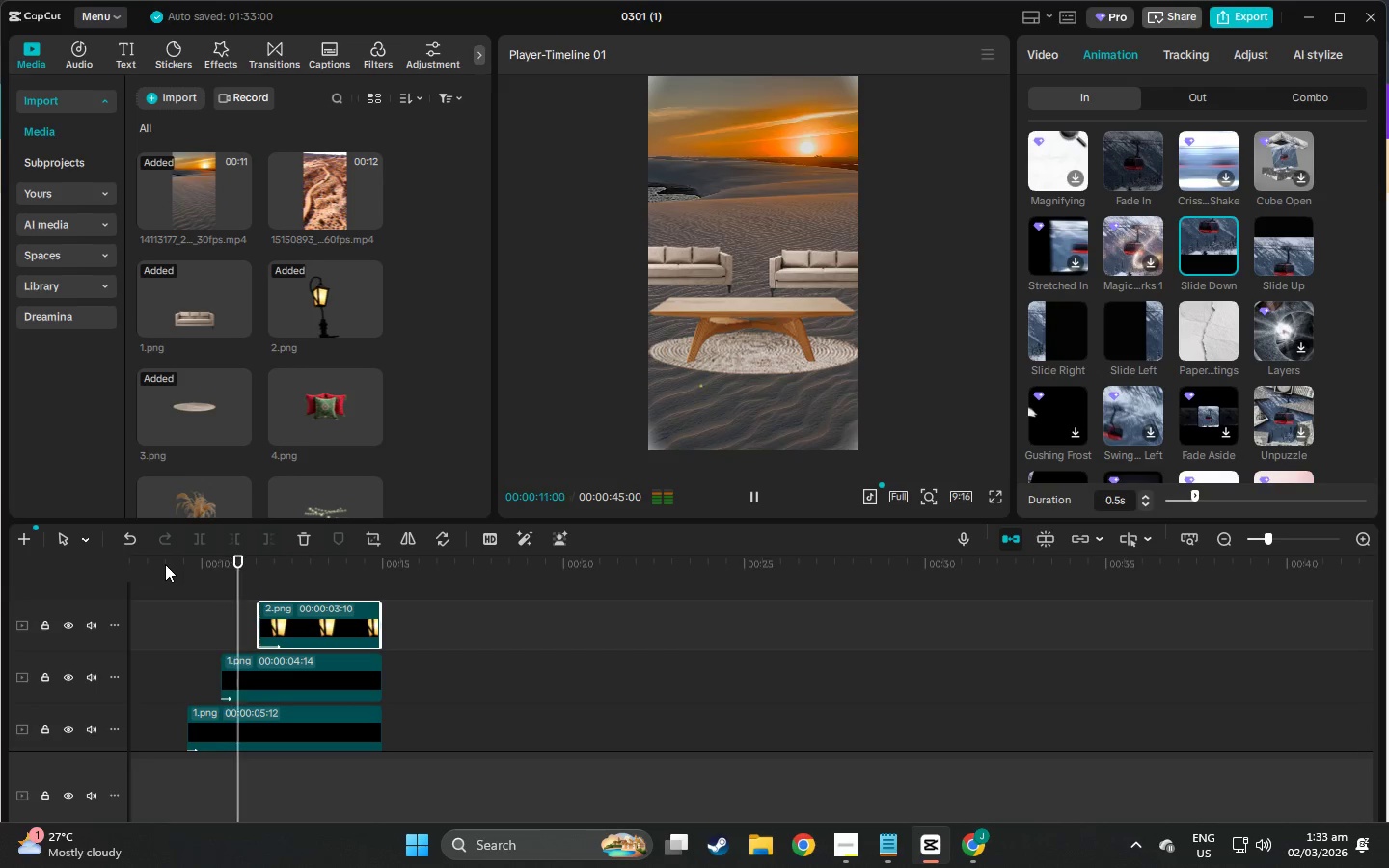 
key(Space)
 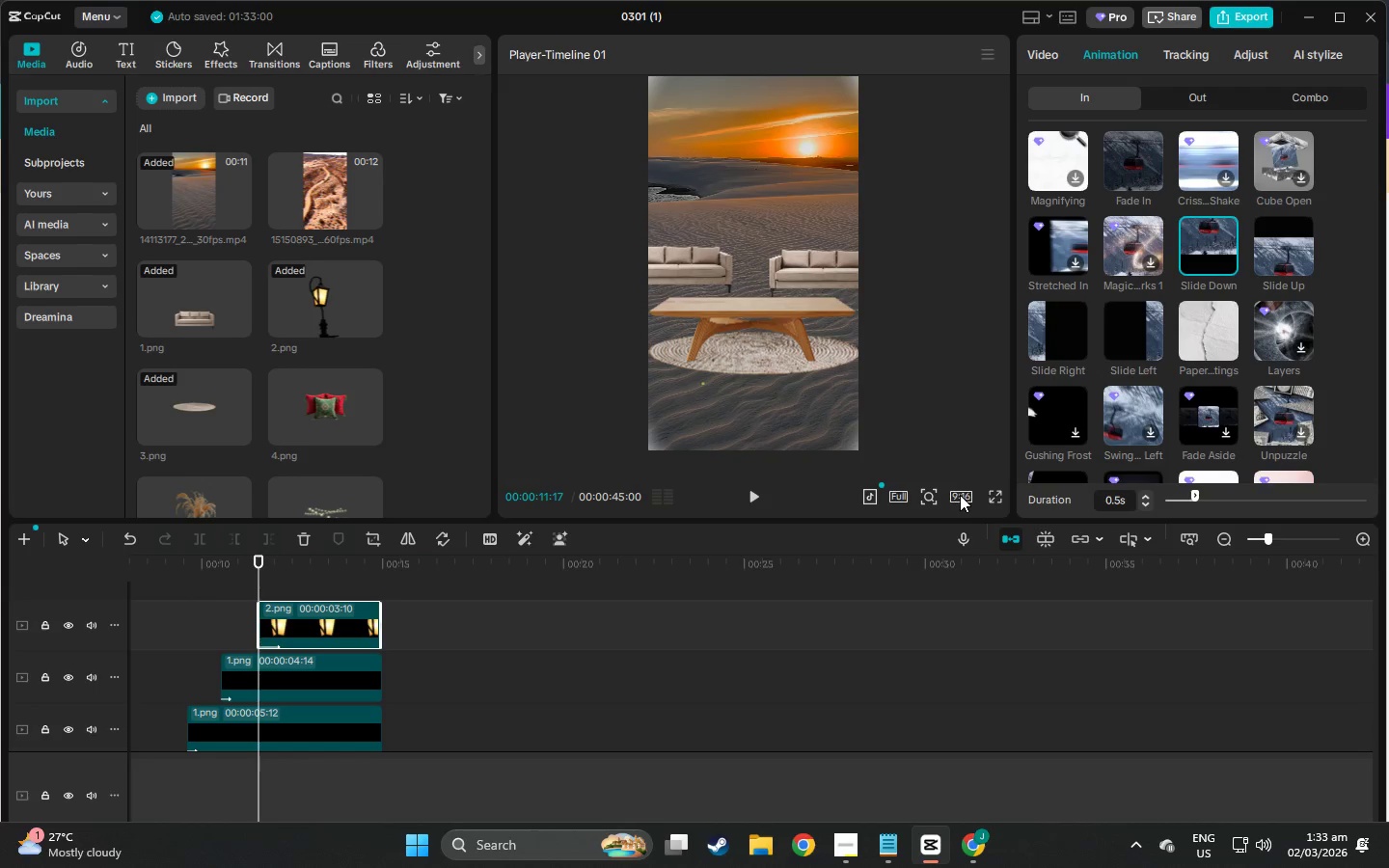 
left_click([895, 492])
 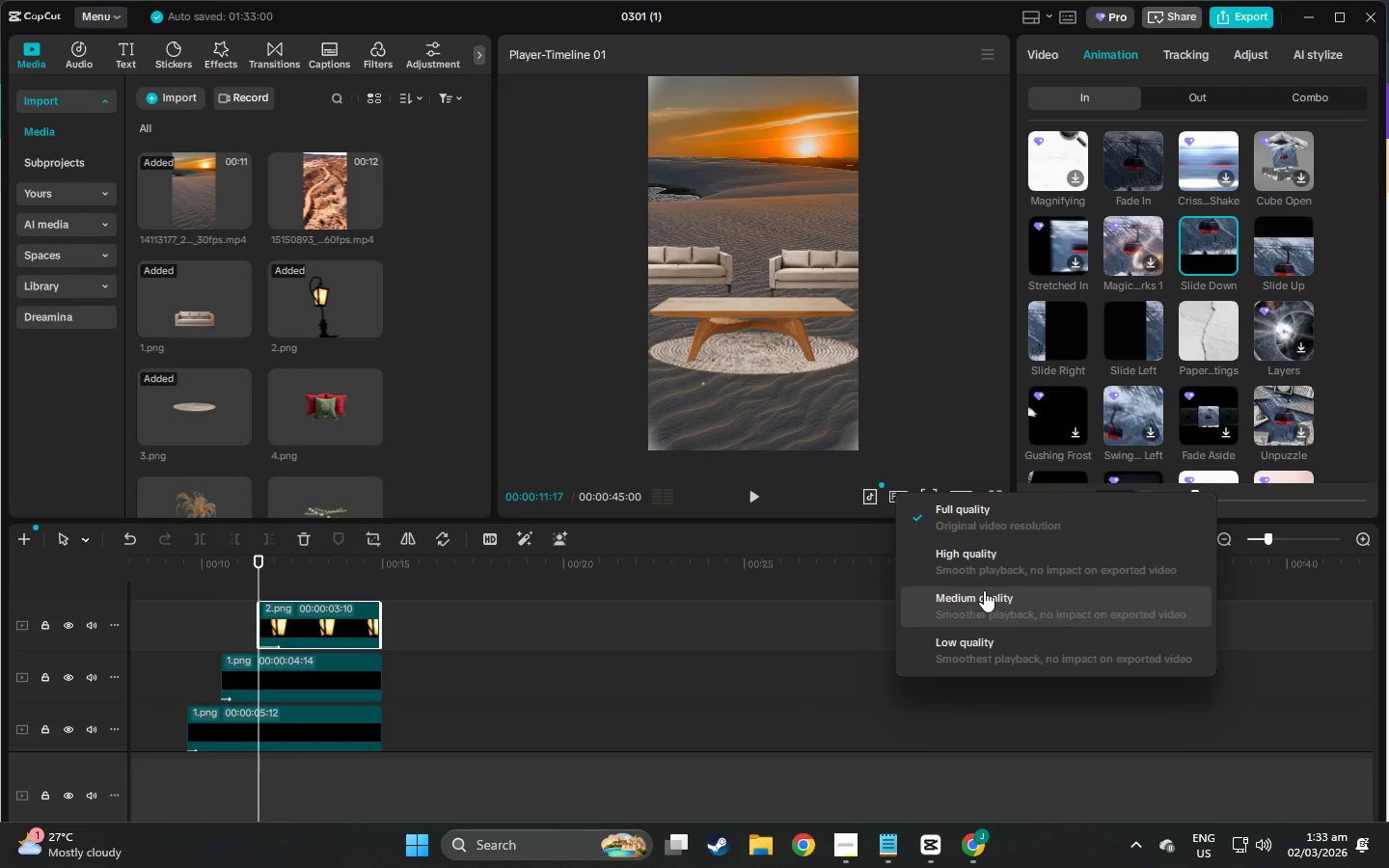 
left_click([985, 601])
 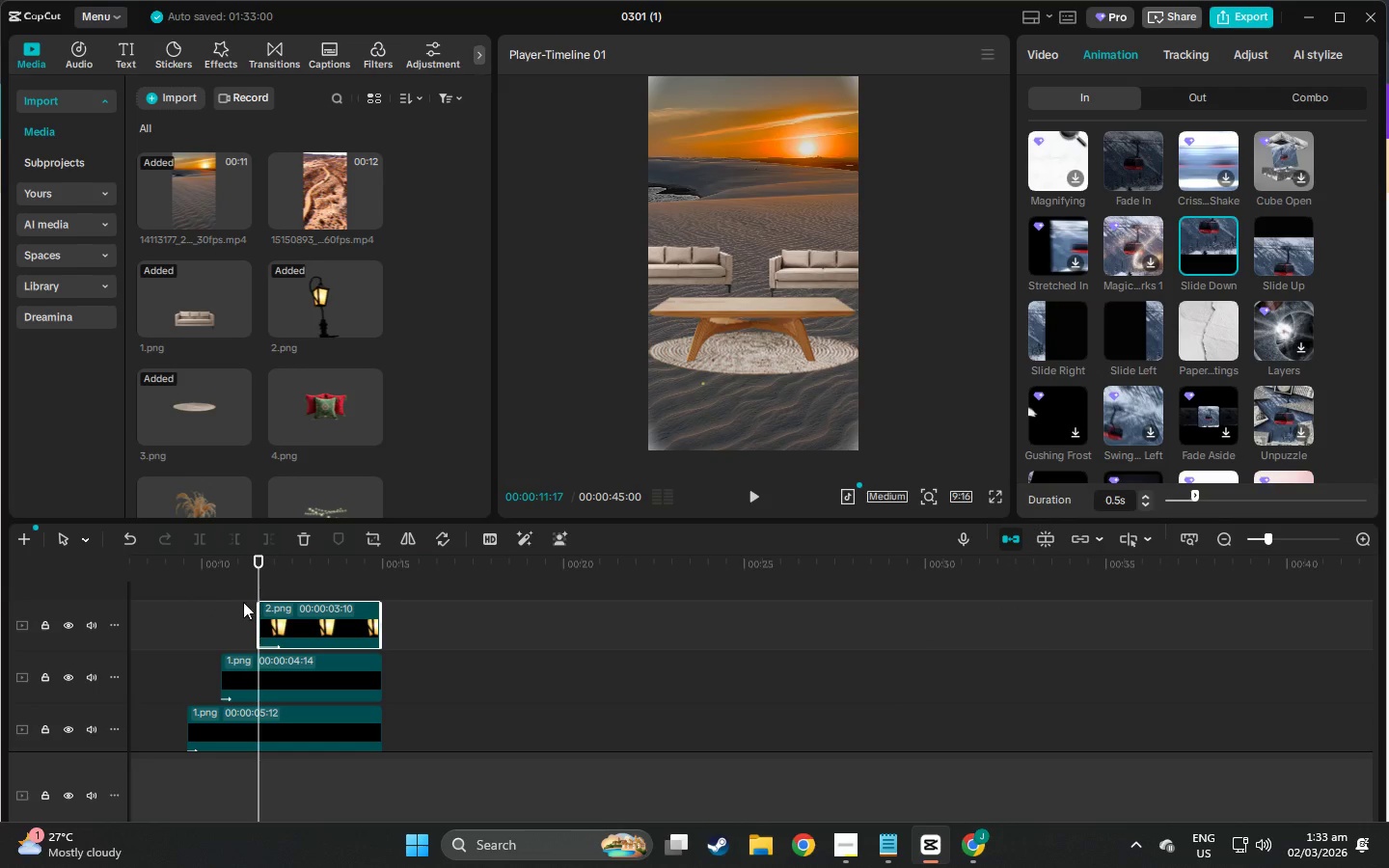 
left_click_drag(start_coordinate=[254, 569], to_coordinate=[165, 567])
 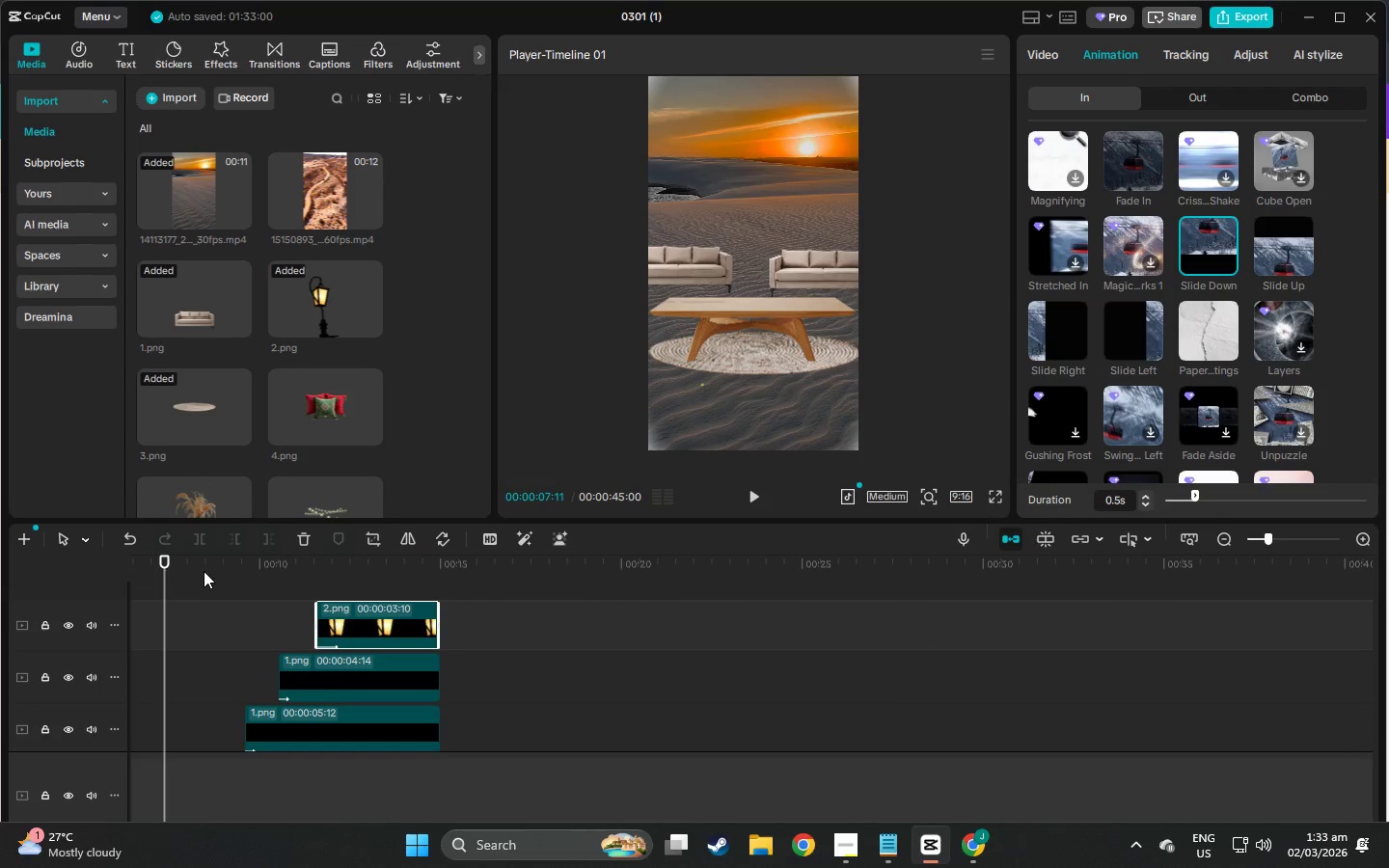 
key(Space)
 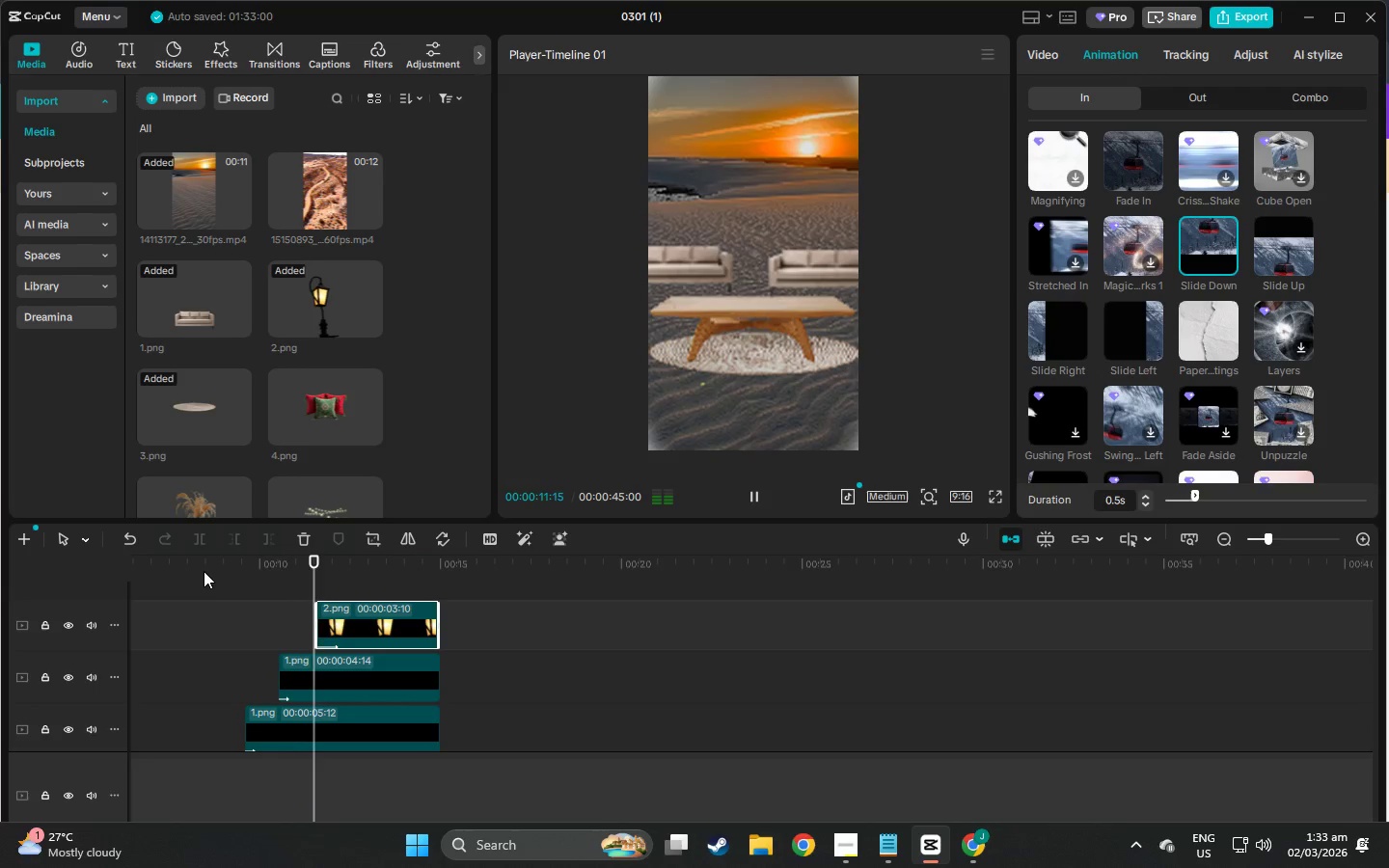 
wait(5.66)
 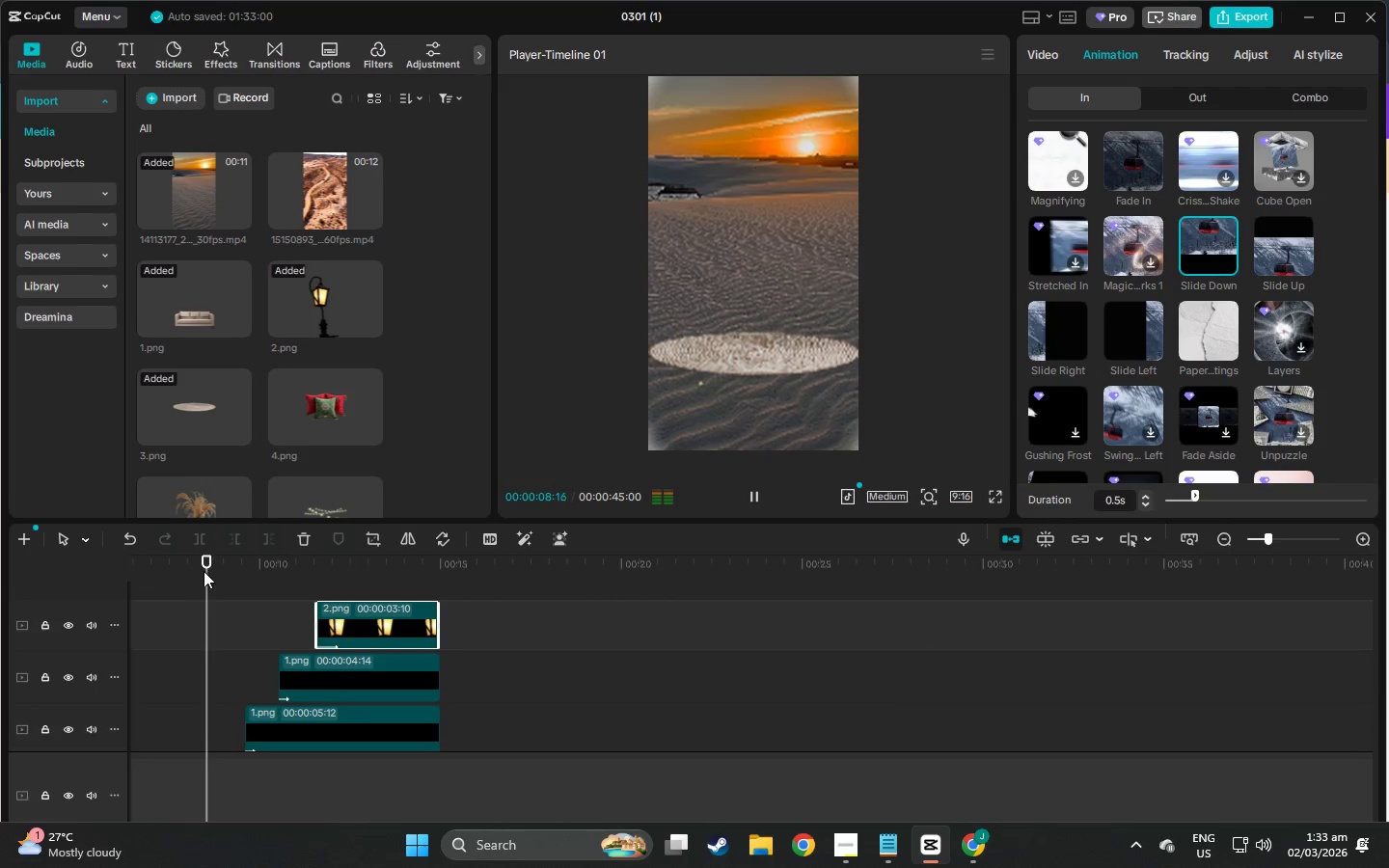 
key(Space)
 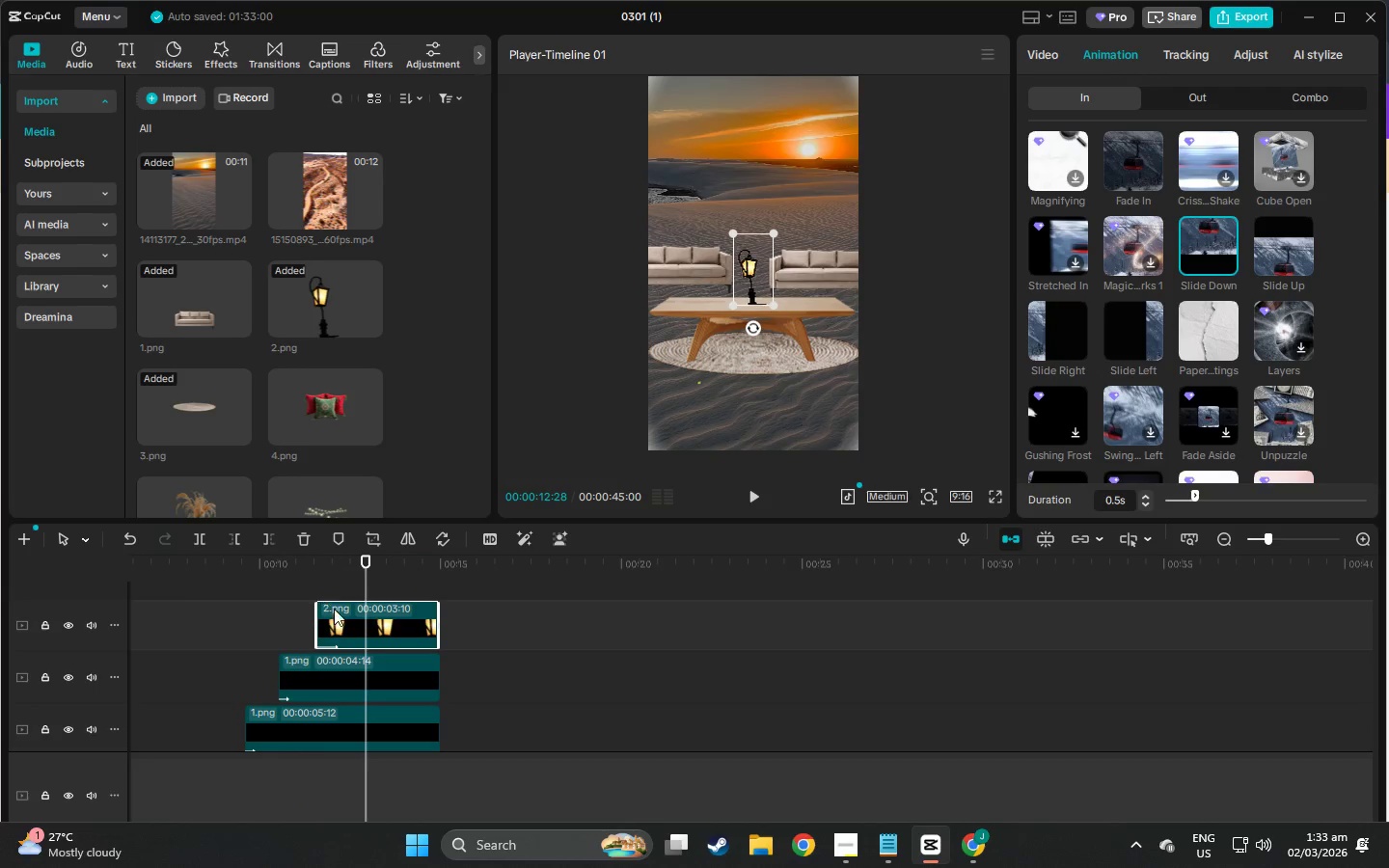 
left_click([345, 619])
 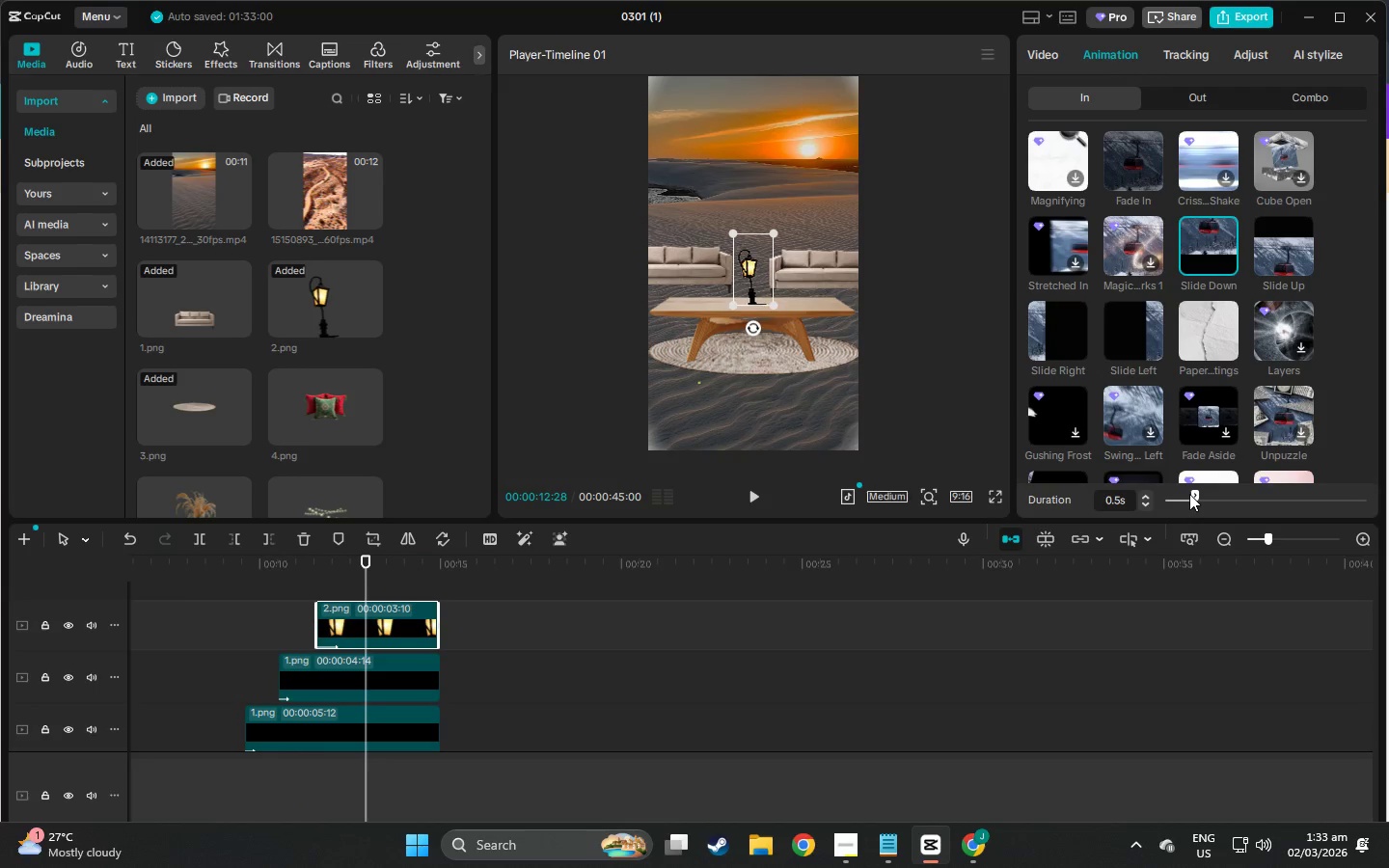 
left_click_drag(start_coordinate=[1193, 494], to_coordinate=[1177, 497])
 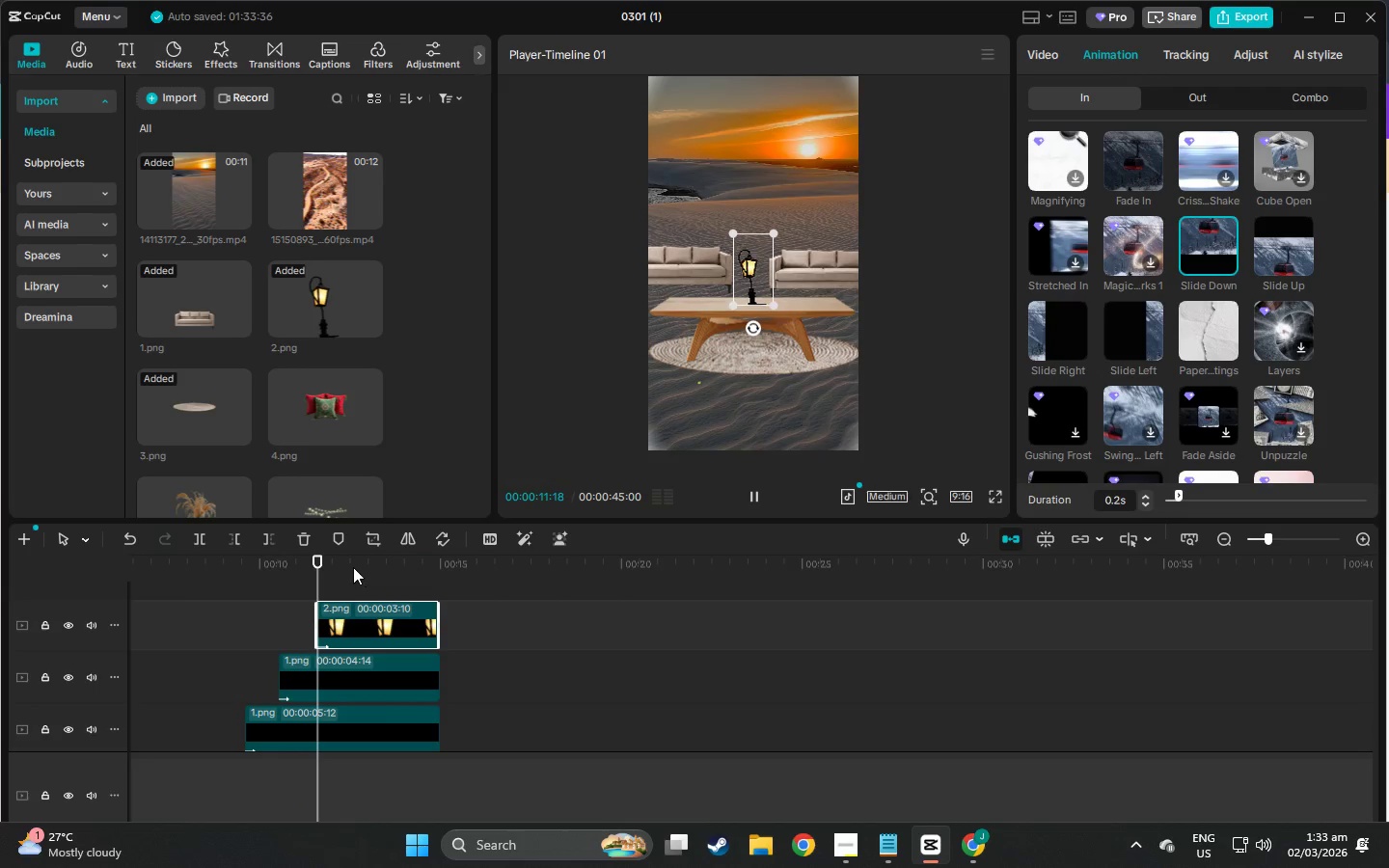 
left_click_drag(start_coordinate=[329, 567], to_coordinate=[200, 567])
 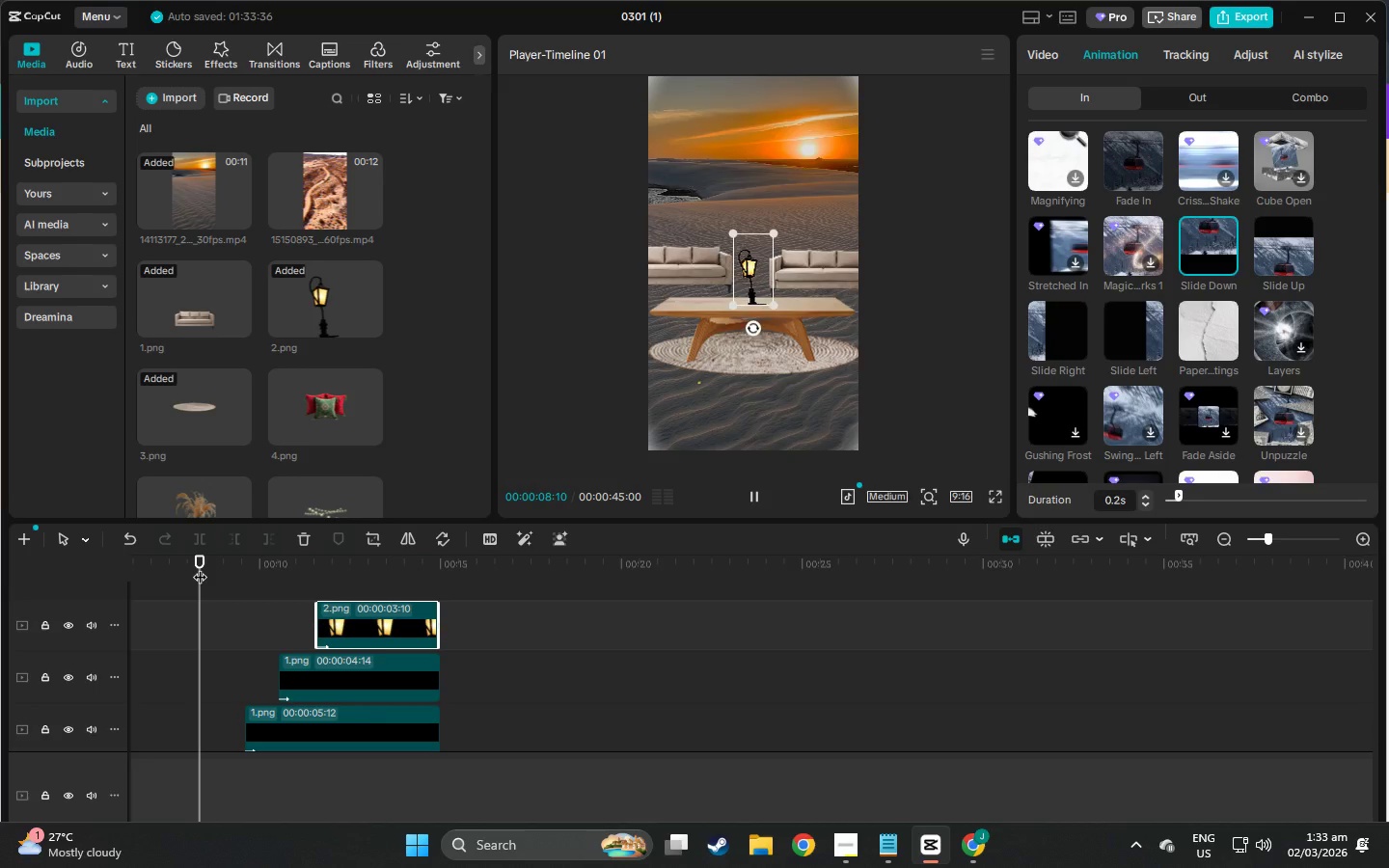 
key(Space)
 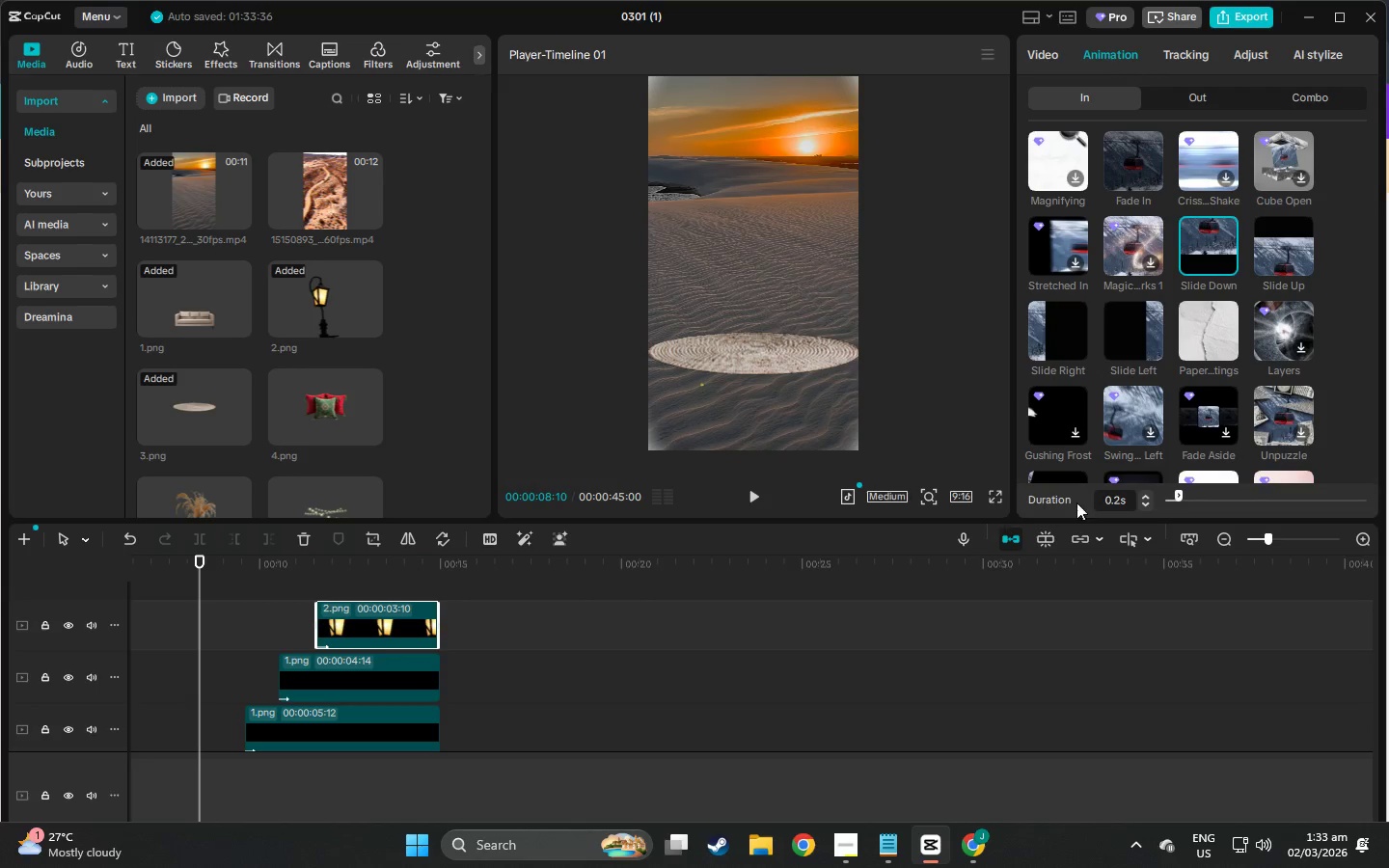 
key(Space)
 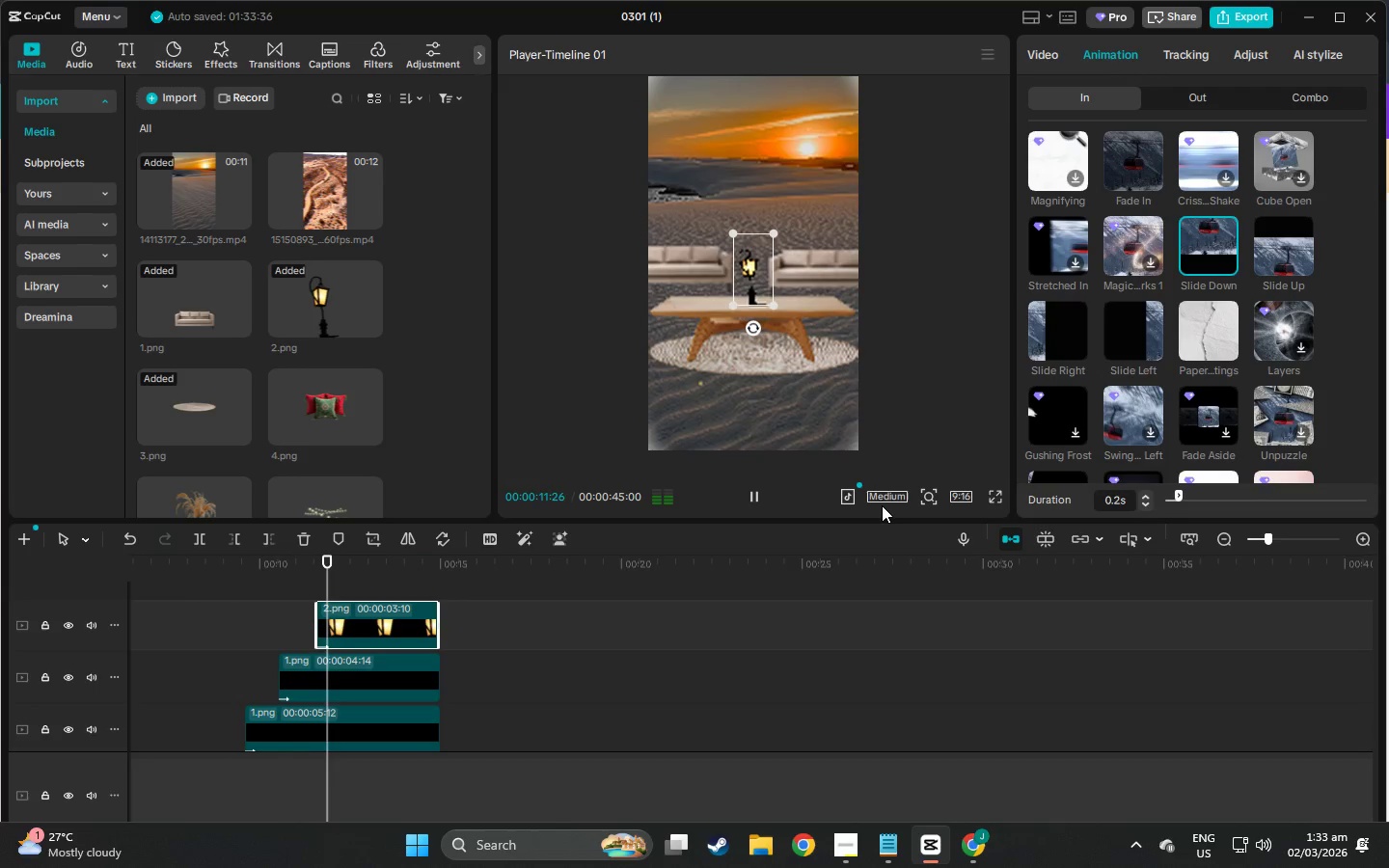 
key(Space)
 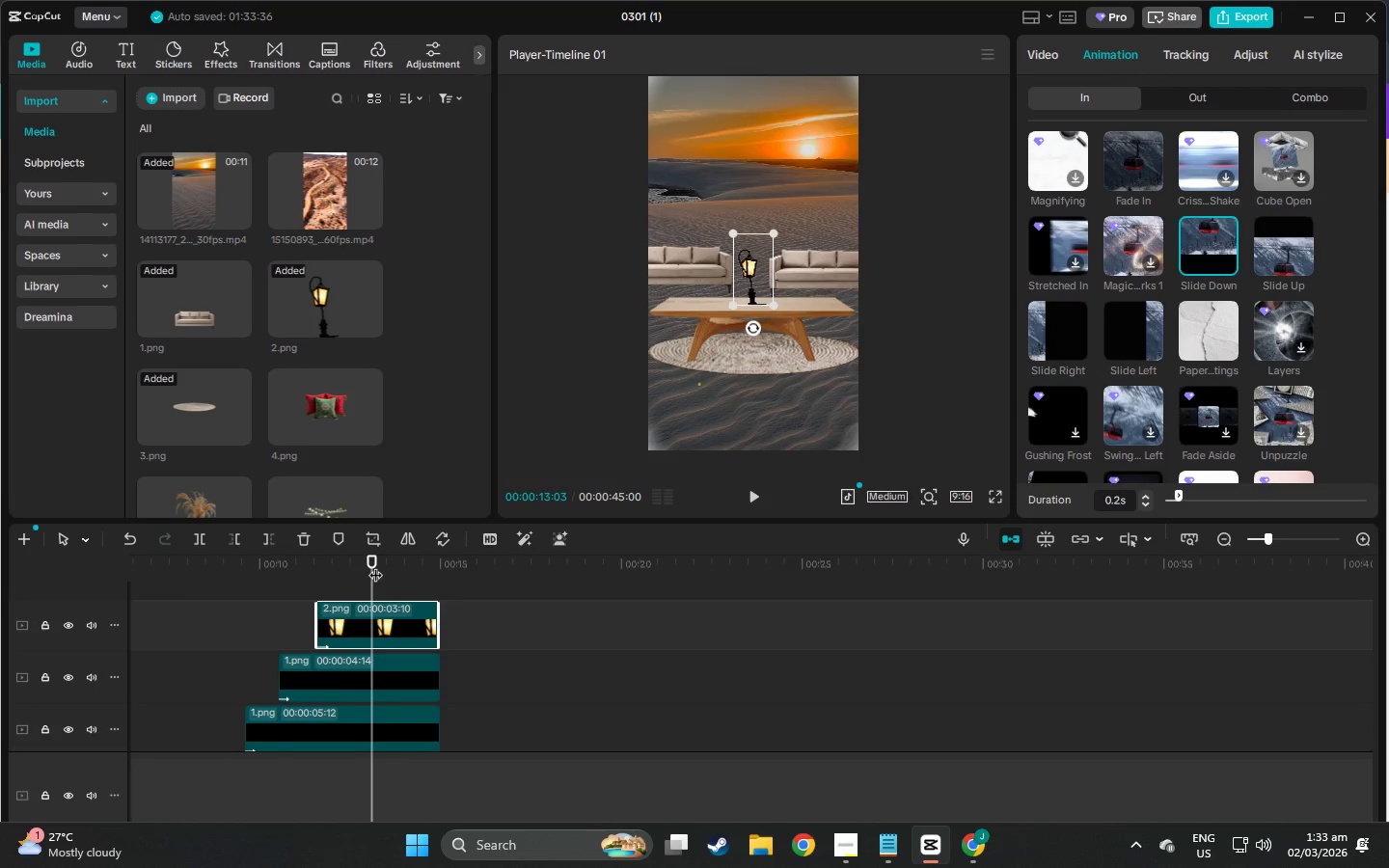 
left_click_drag(start_coordinate=[375, 563], to_coordinate=[247, 566])
 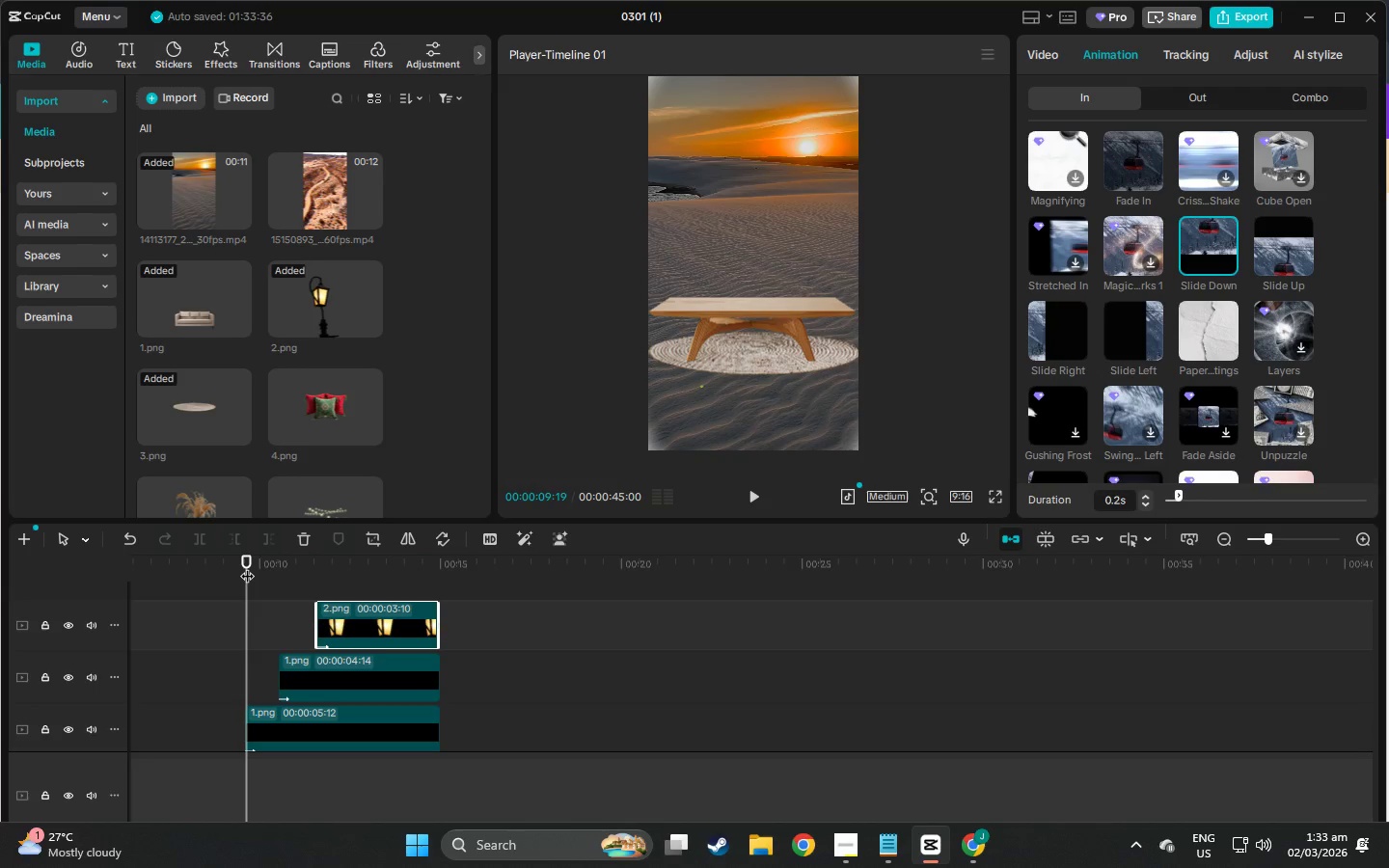 
key(Space)
 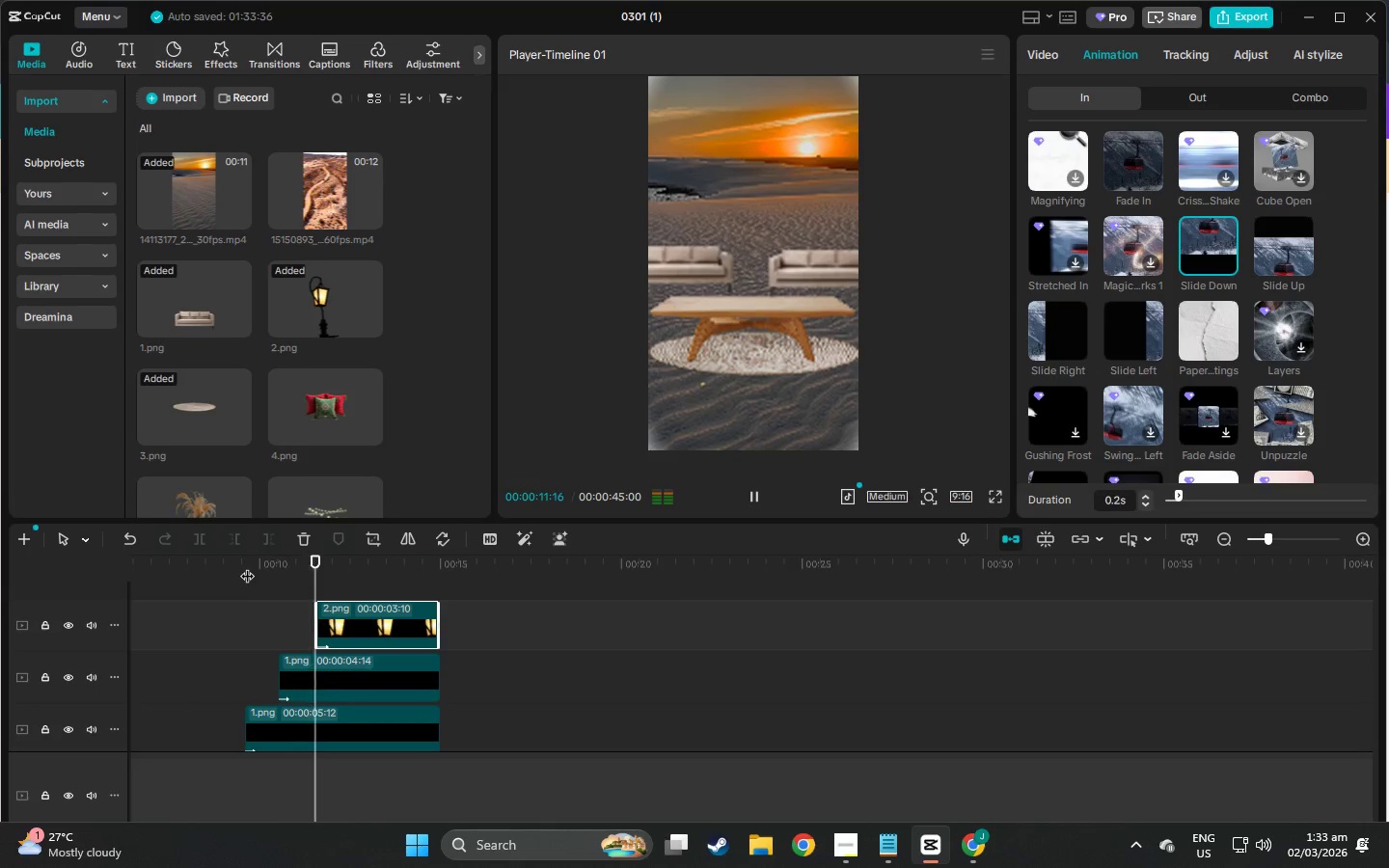 
left_click([252, 570])
 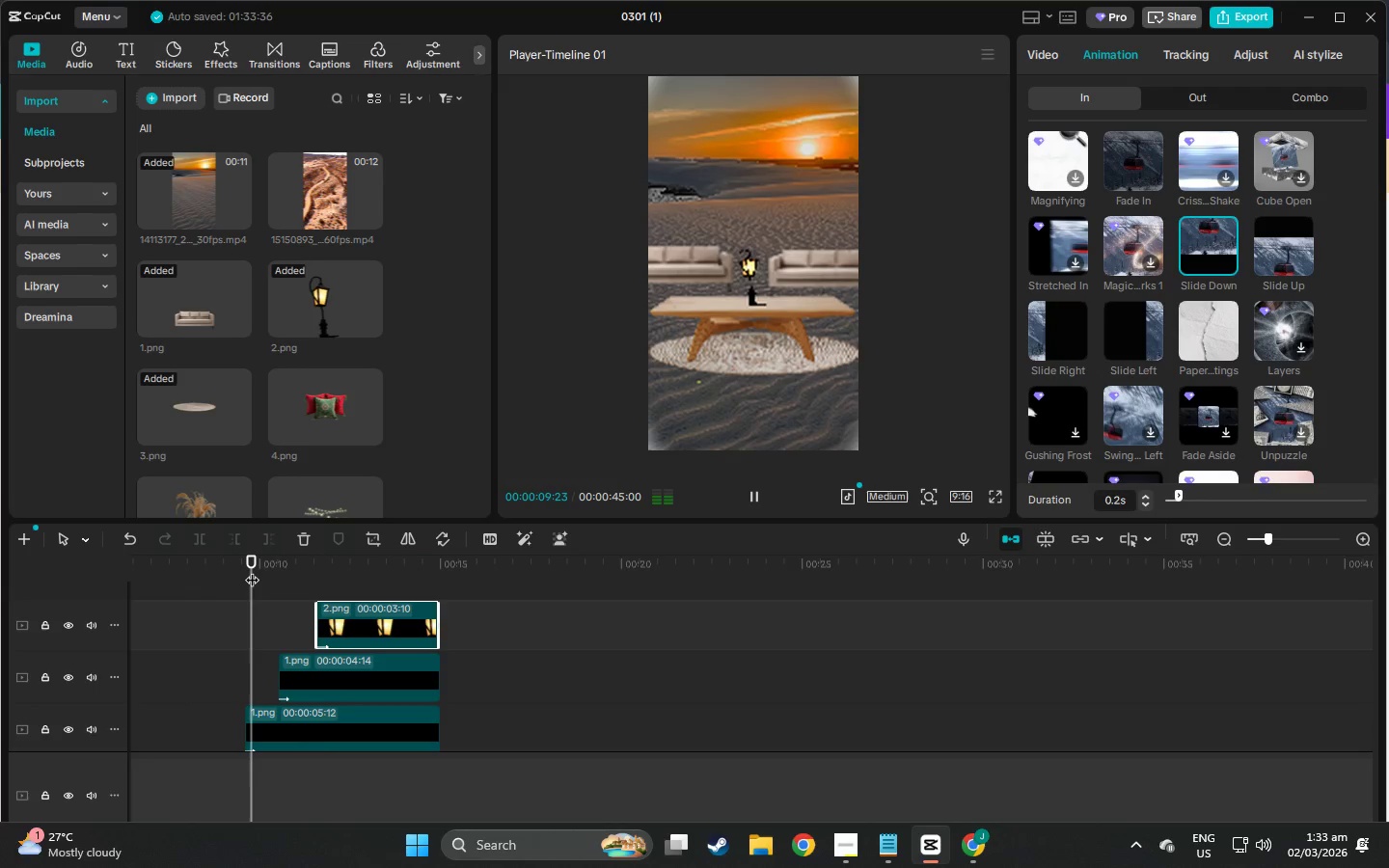 
scroll: coordinate [268, 640], scroll_direction: down, amount: 6.0
 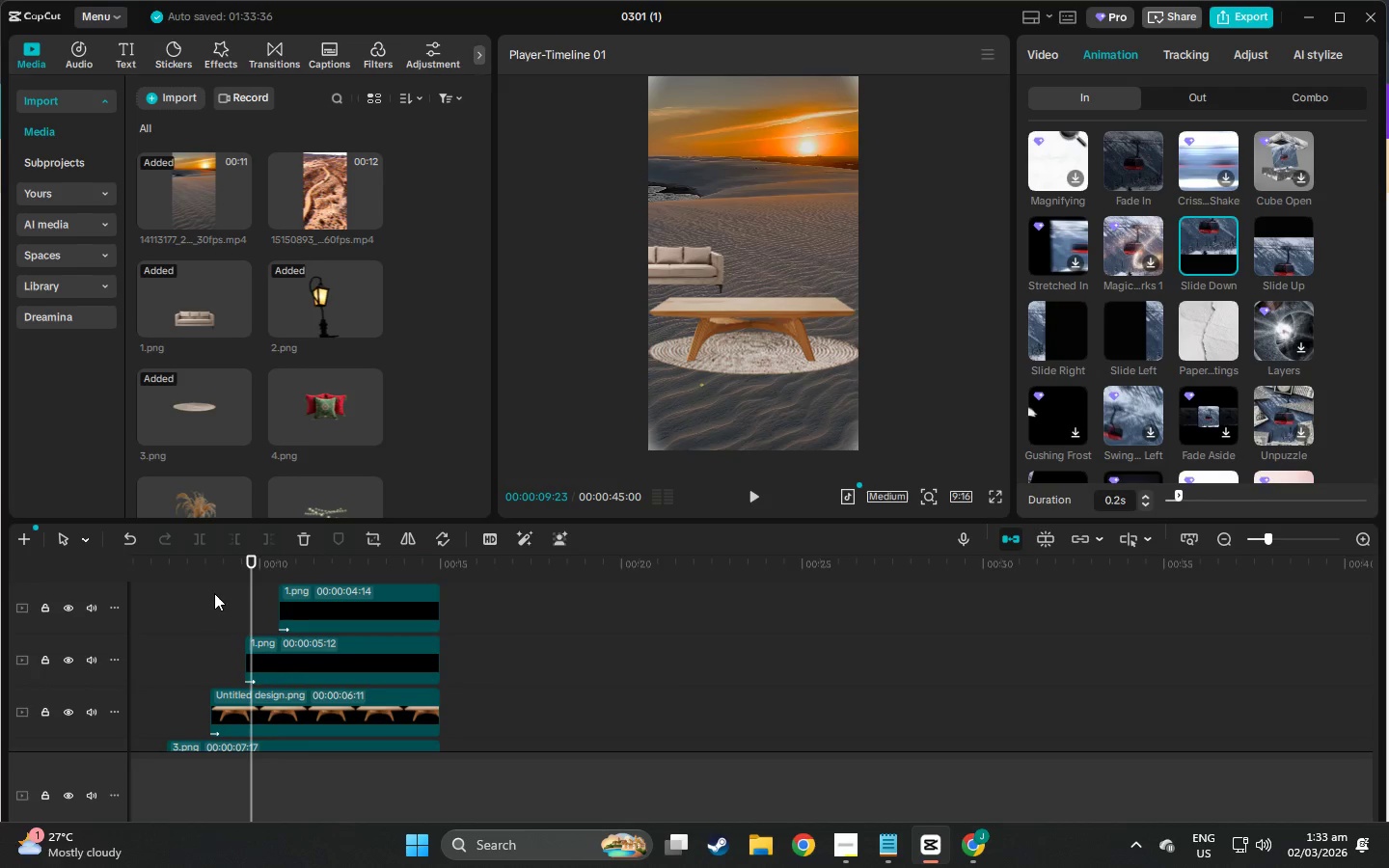 
left_click([208, 579])
 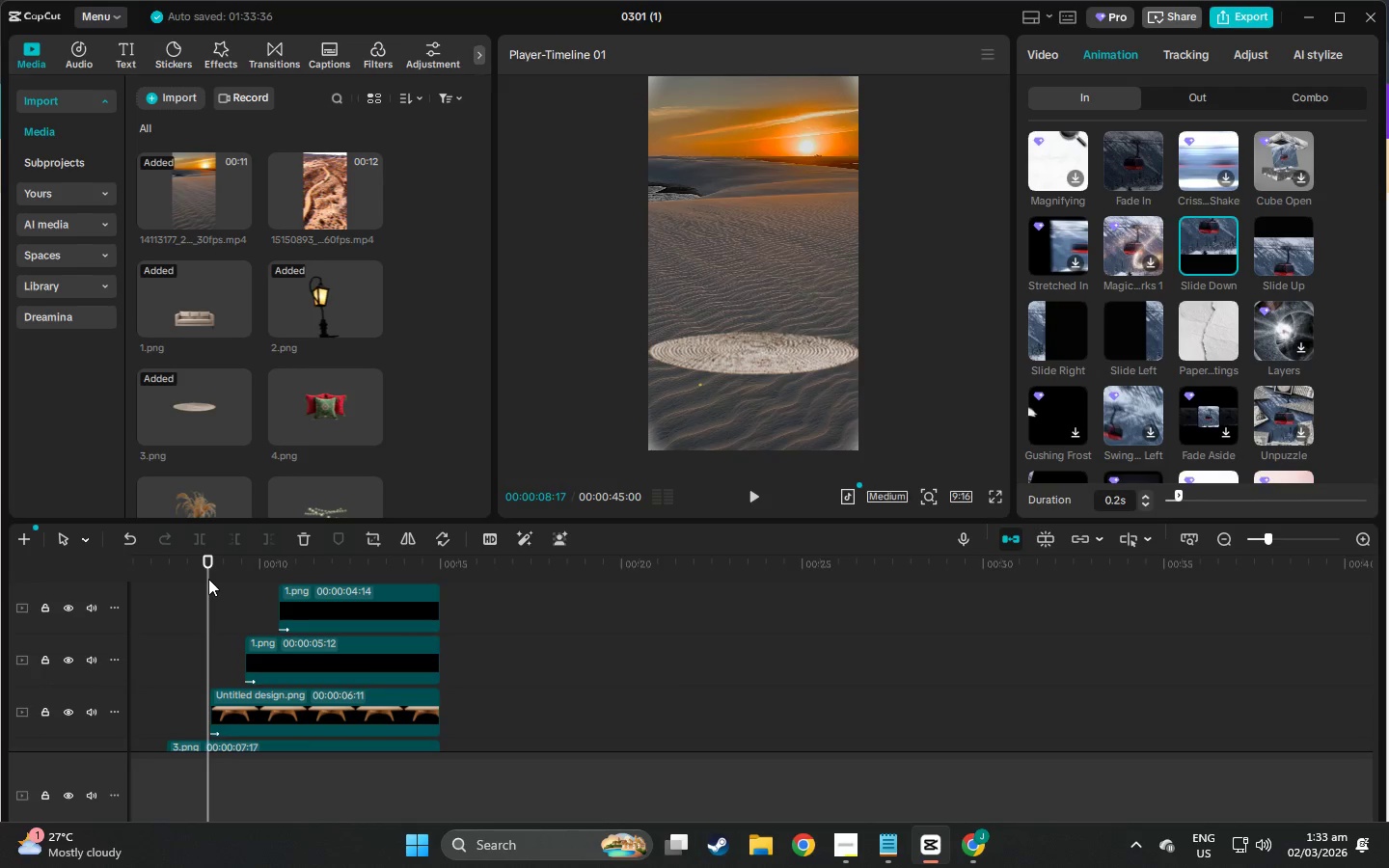 
key(Space)
 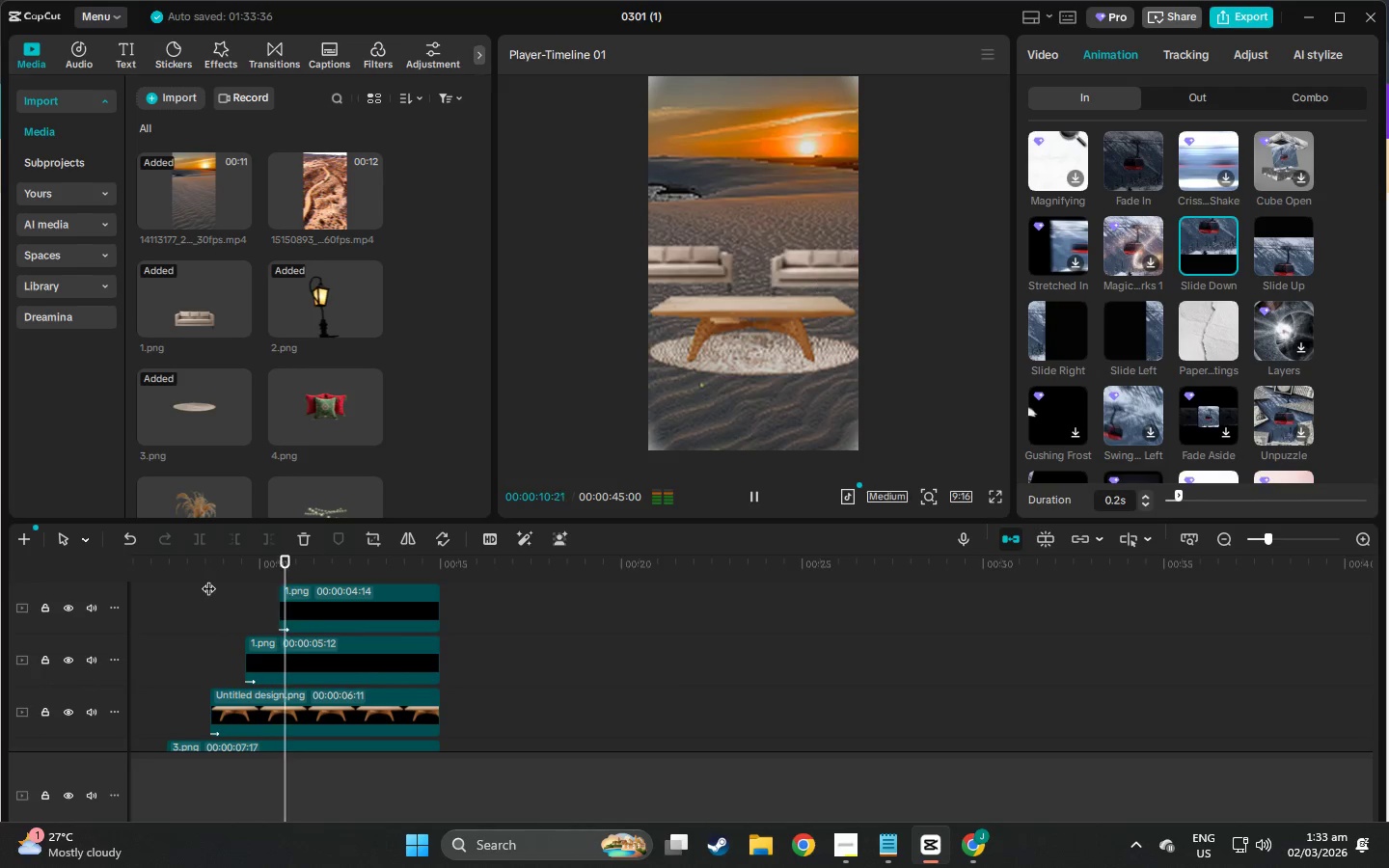 
key(Space)
 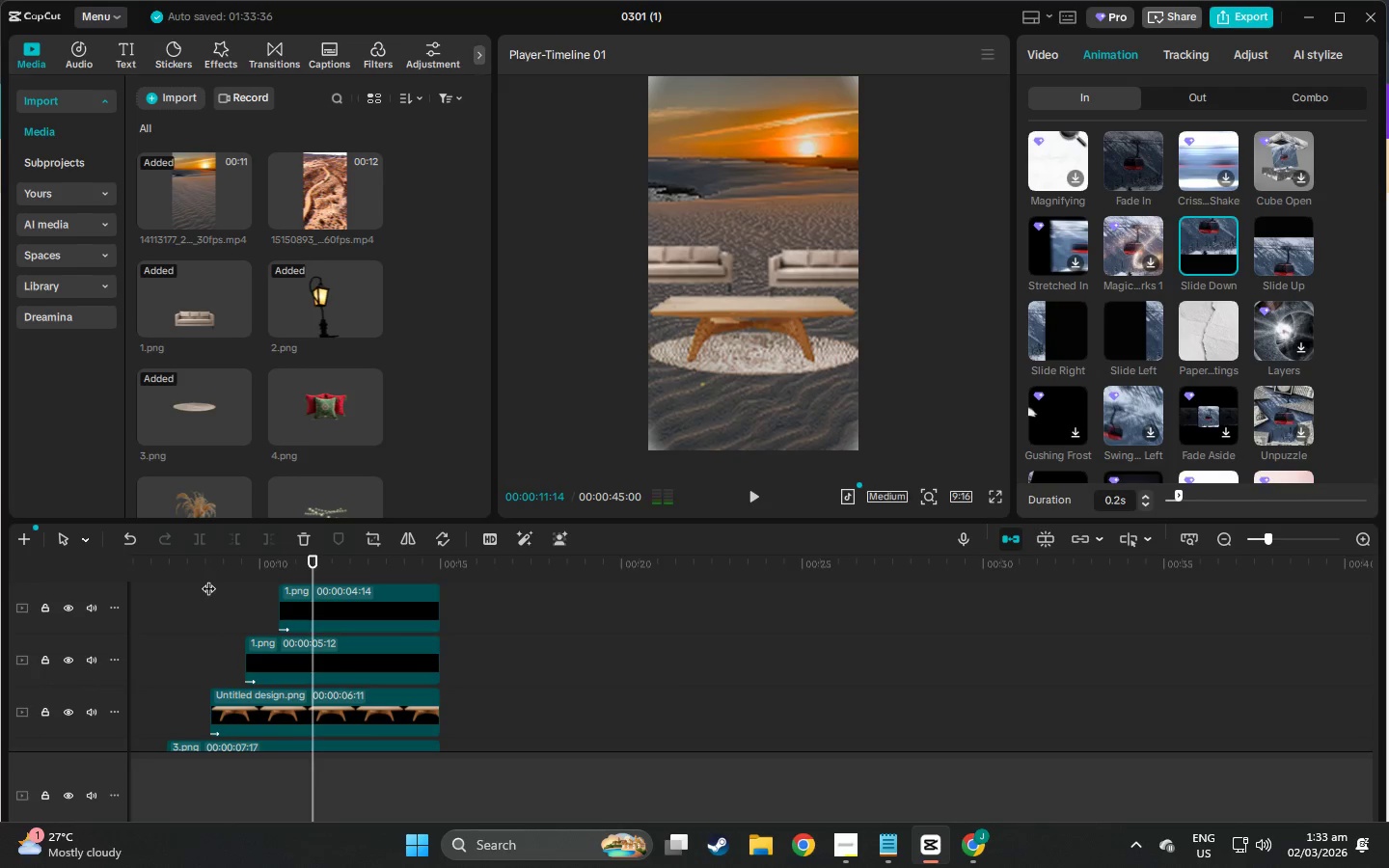 
left_click([208, 579])
 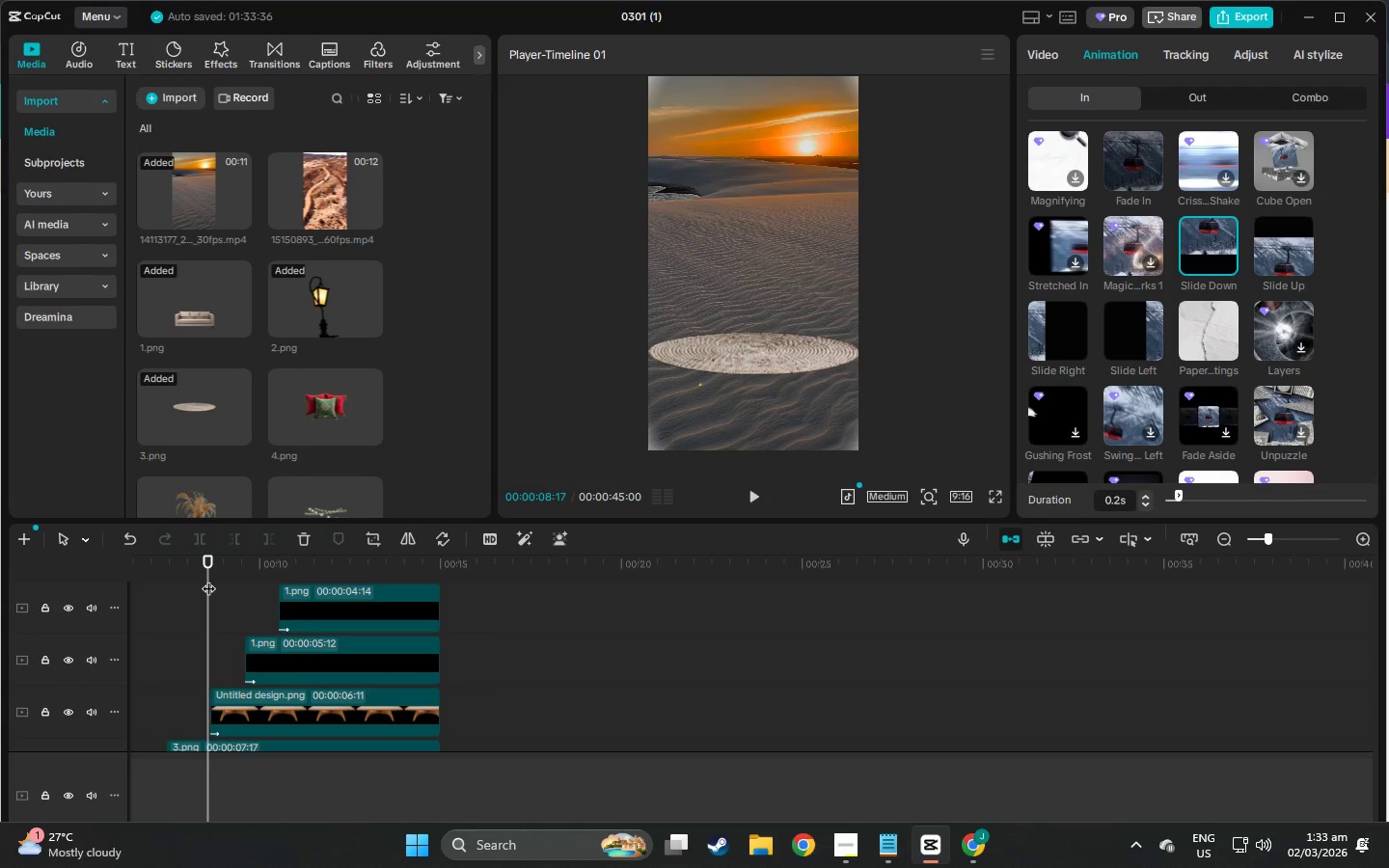 
key(Space)
 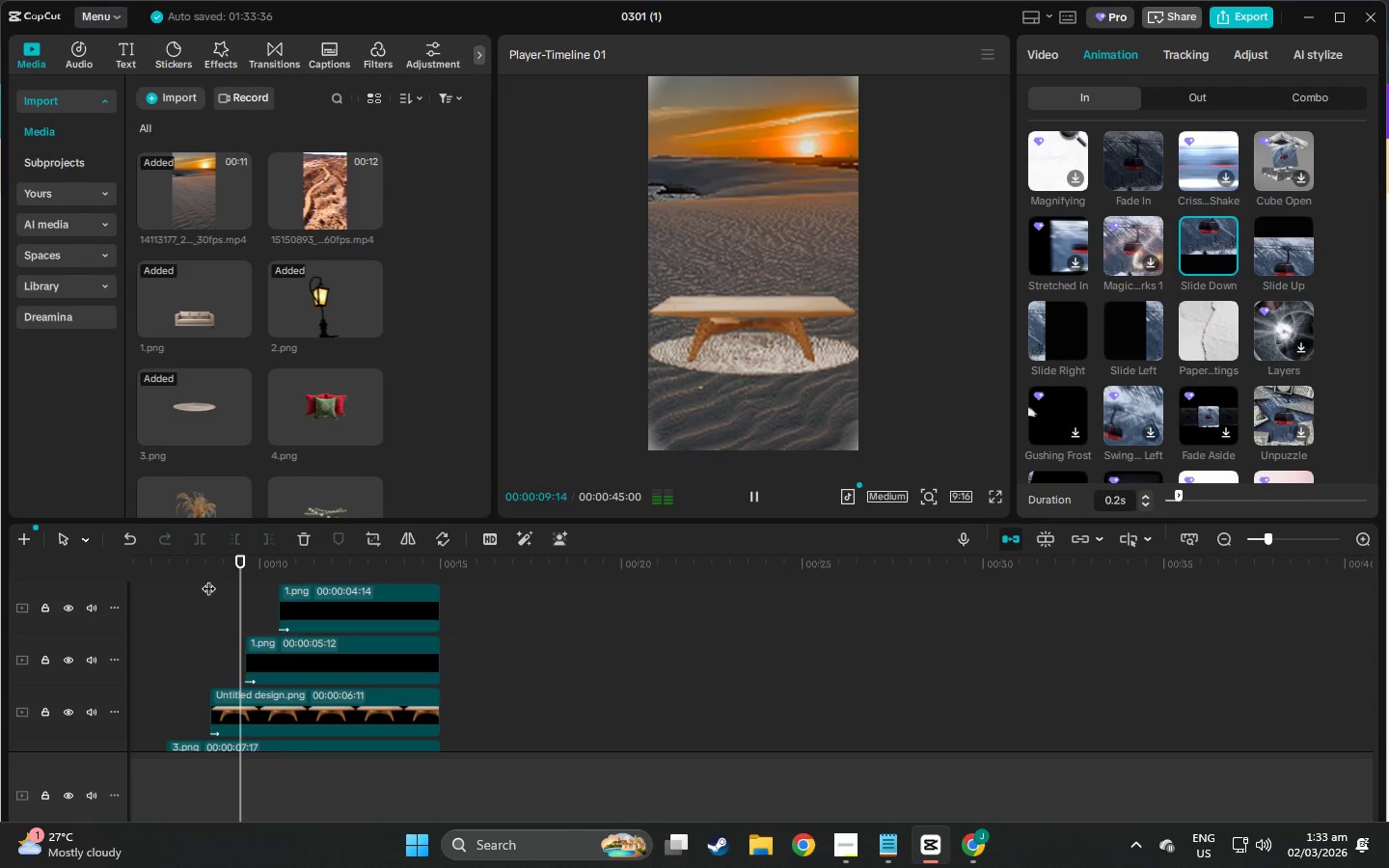 
left_click([156, 579])
 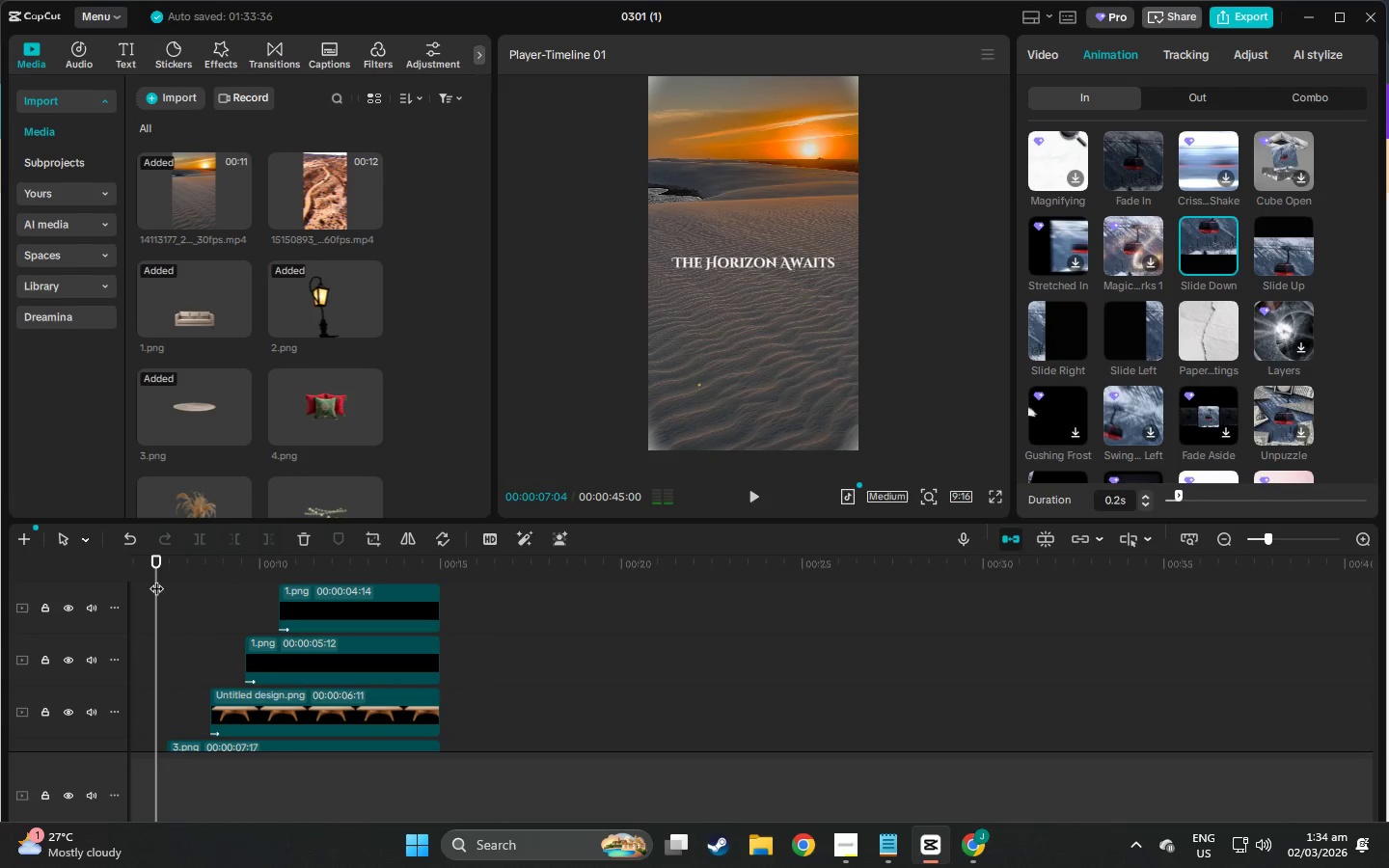 
key(Space)
 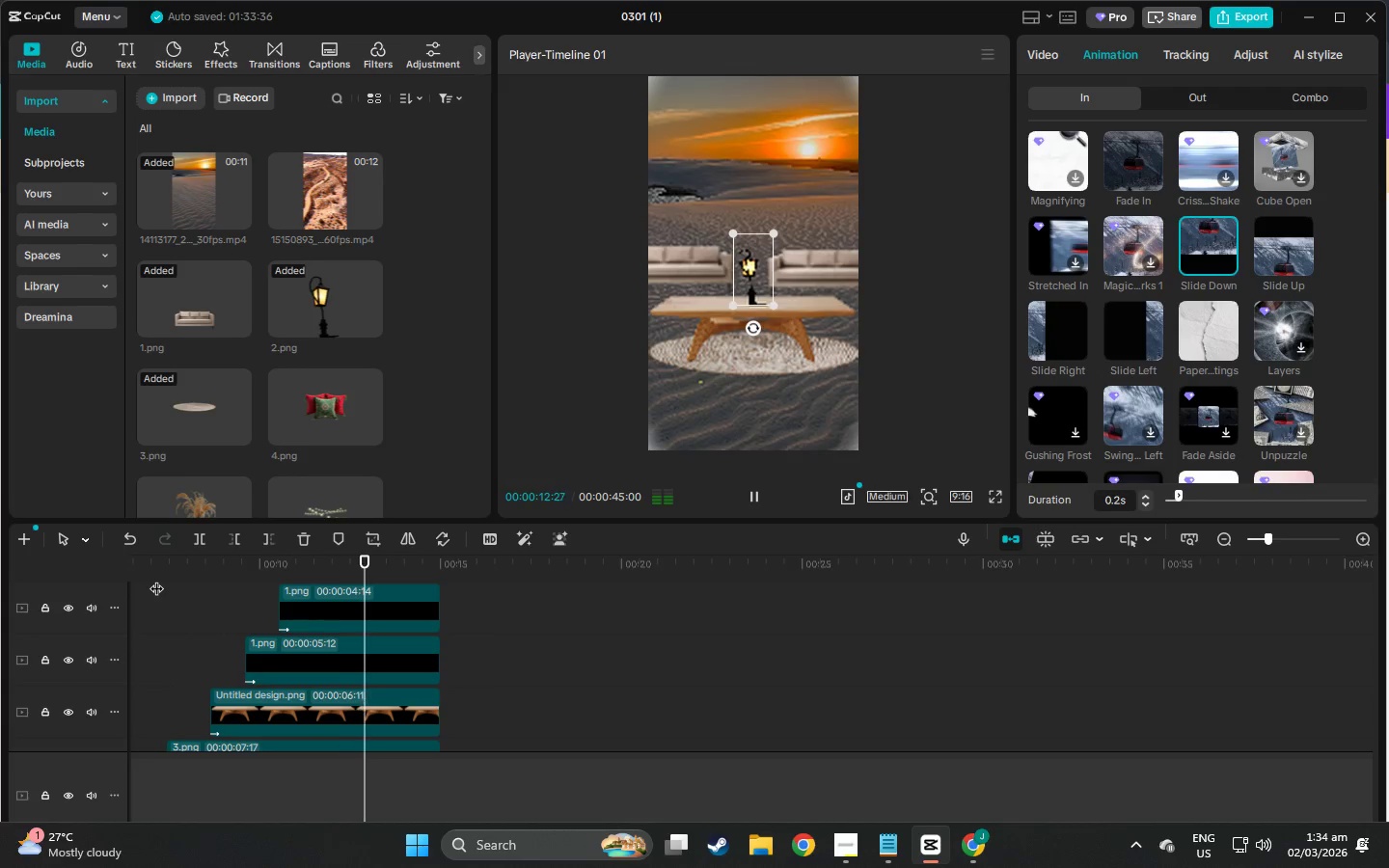 
wait(7.81)
 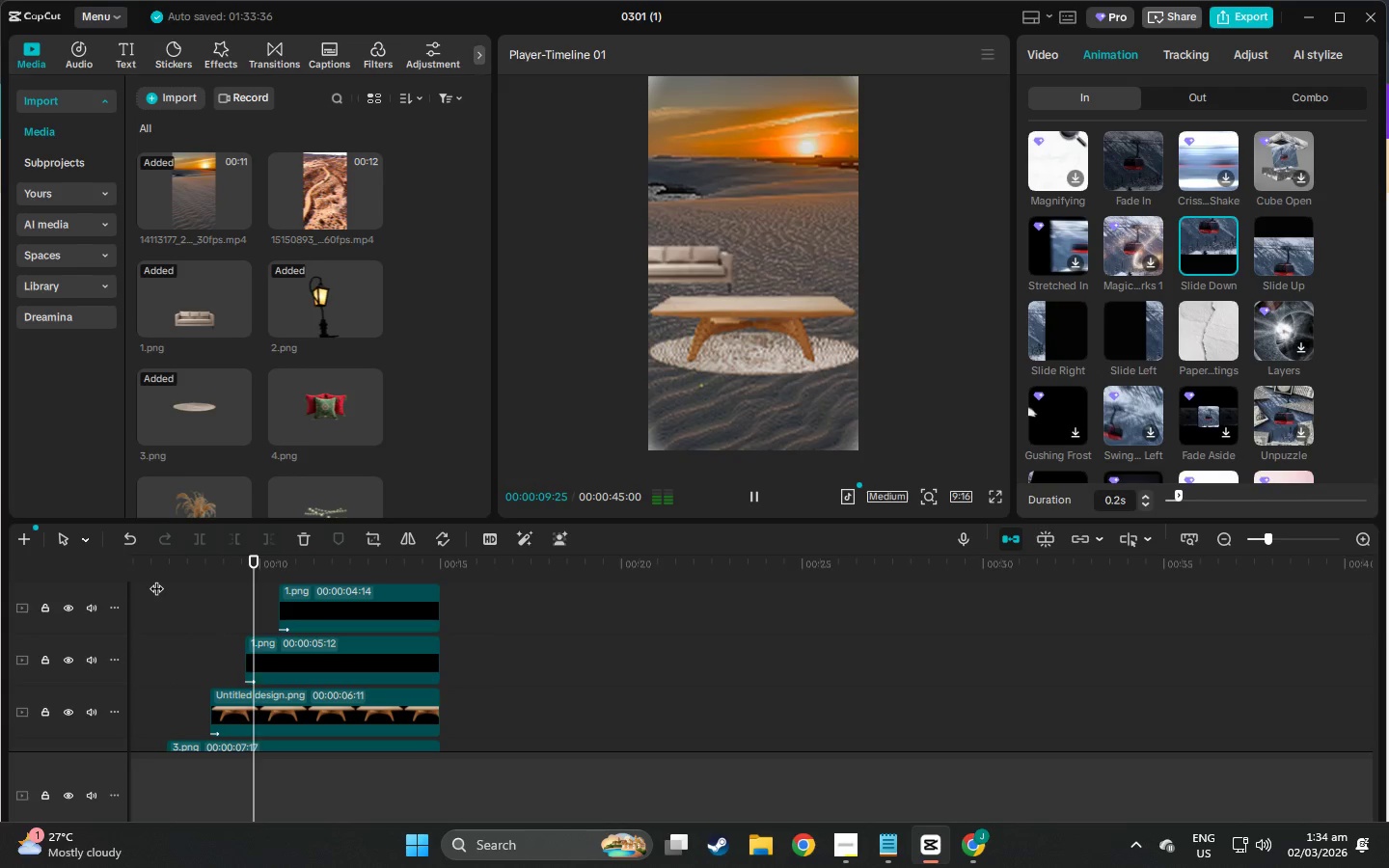 
key(Space)
 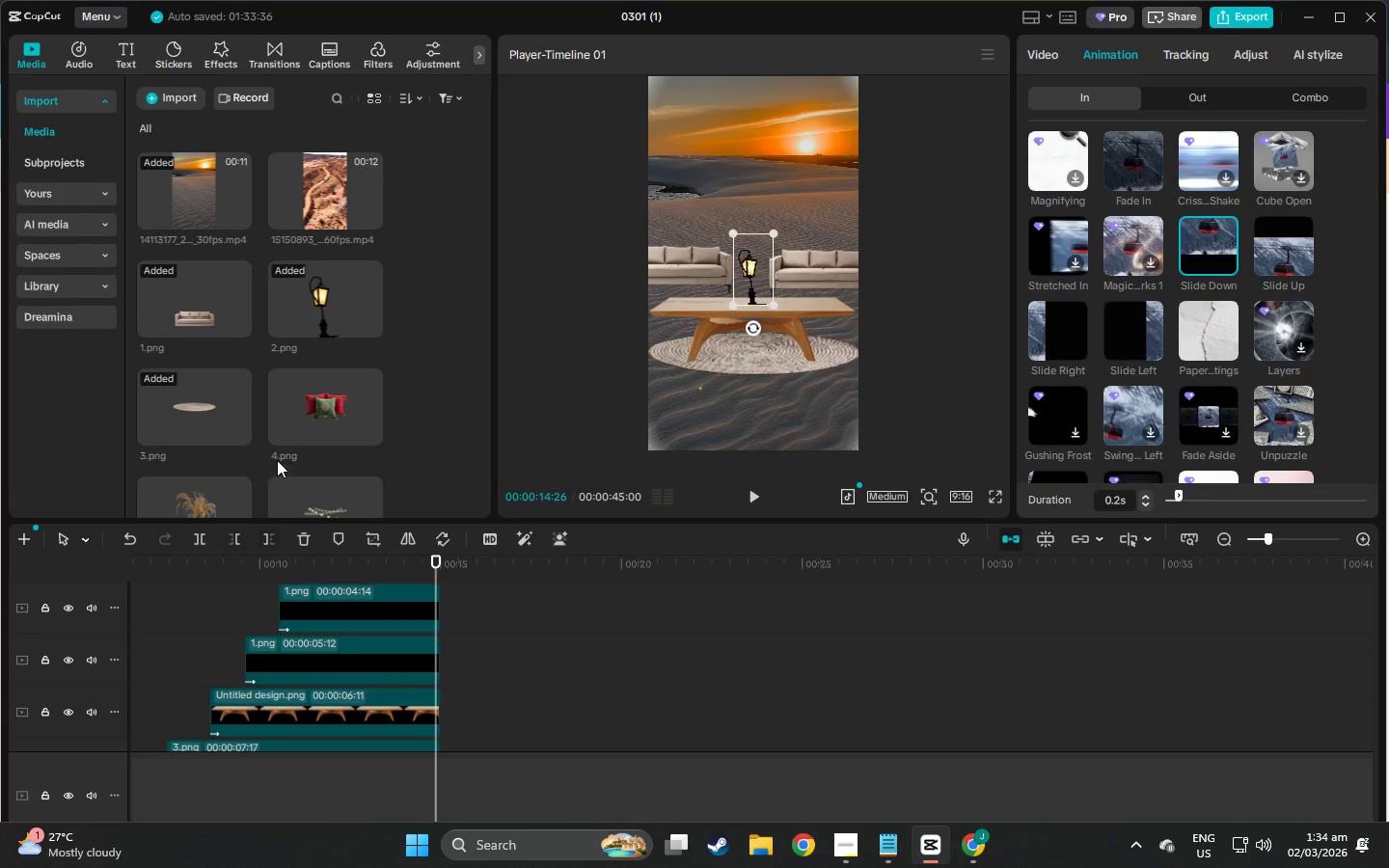 
scroll: coordinate [289, 429], scroll_direction: down, amount: 1.0
 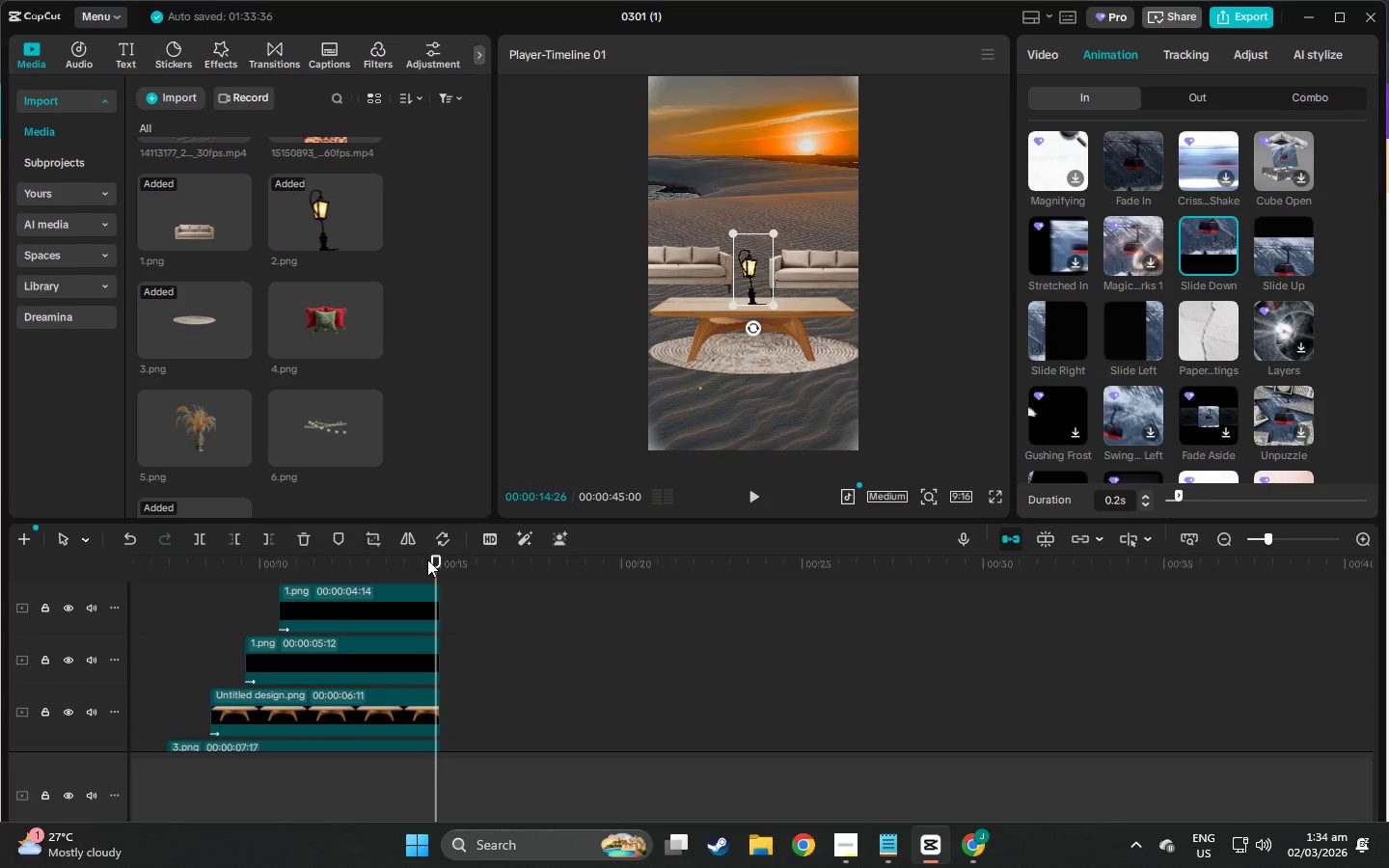 
left_click_drag(start_coordinate=[438, 562], to_coordinate=[283, 550])
 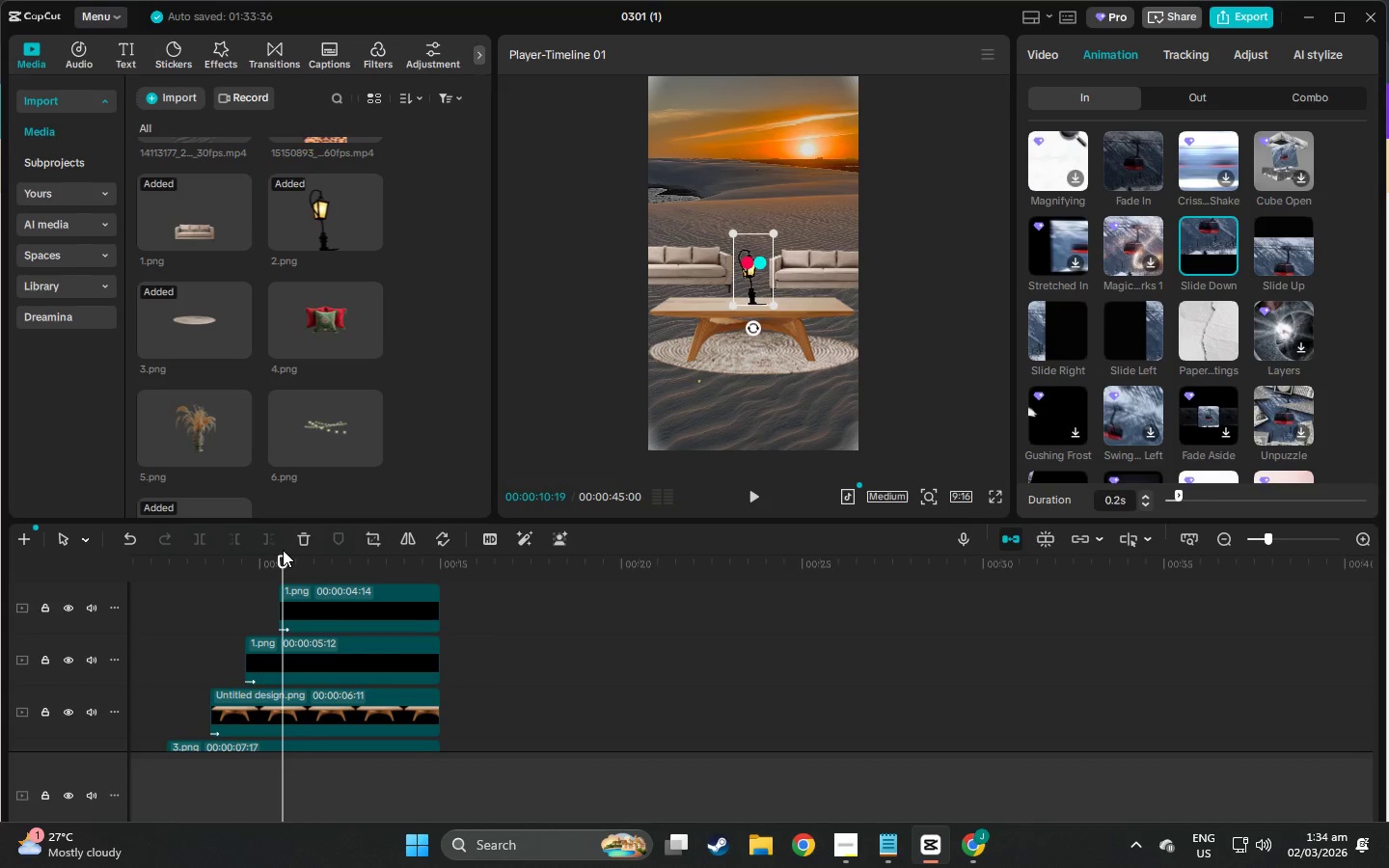 
key(Space)
 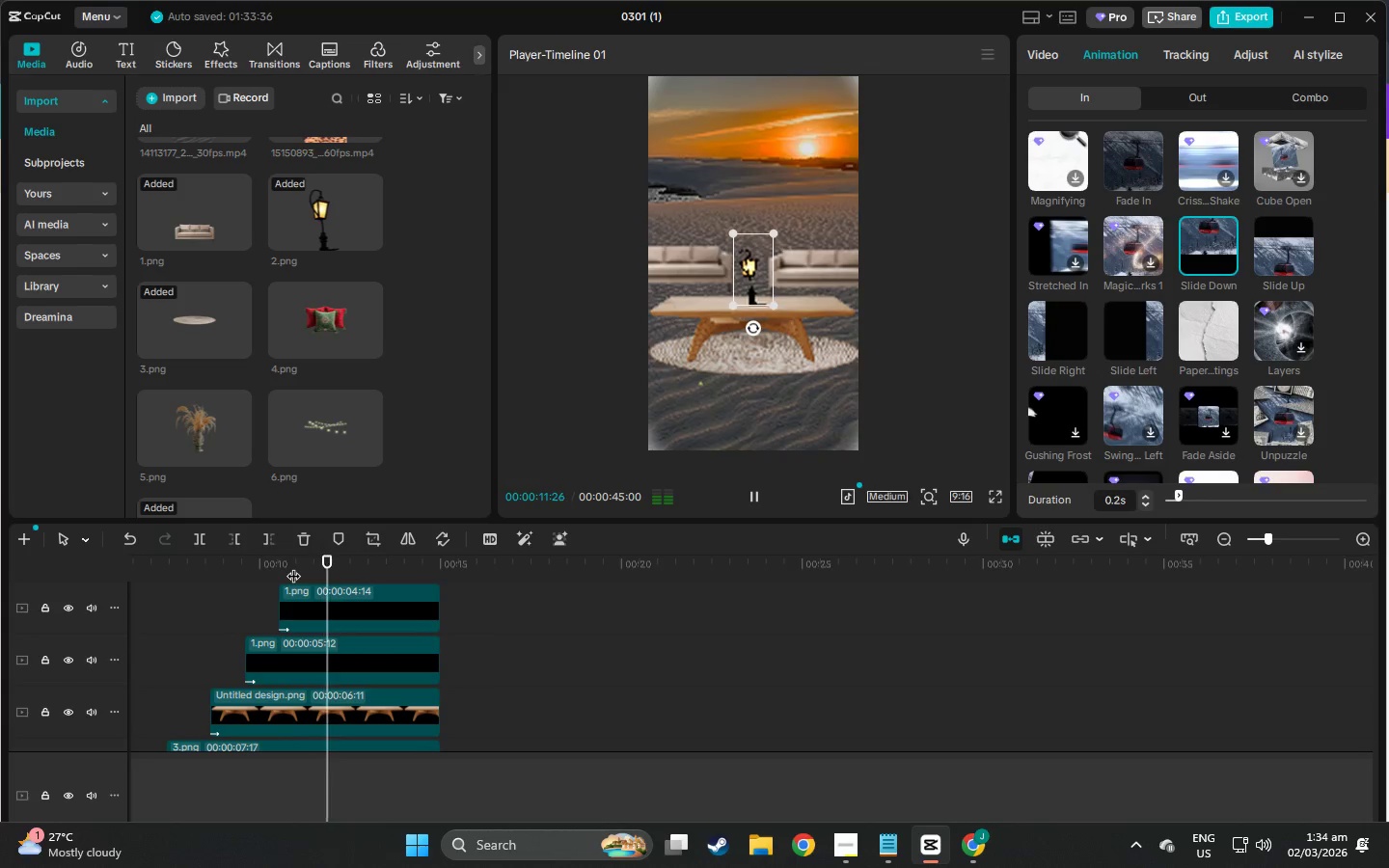 
key(Space)
 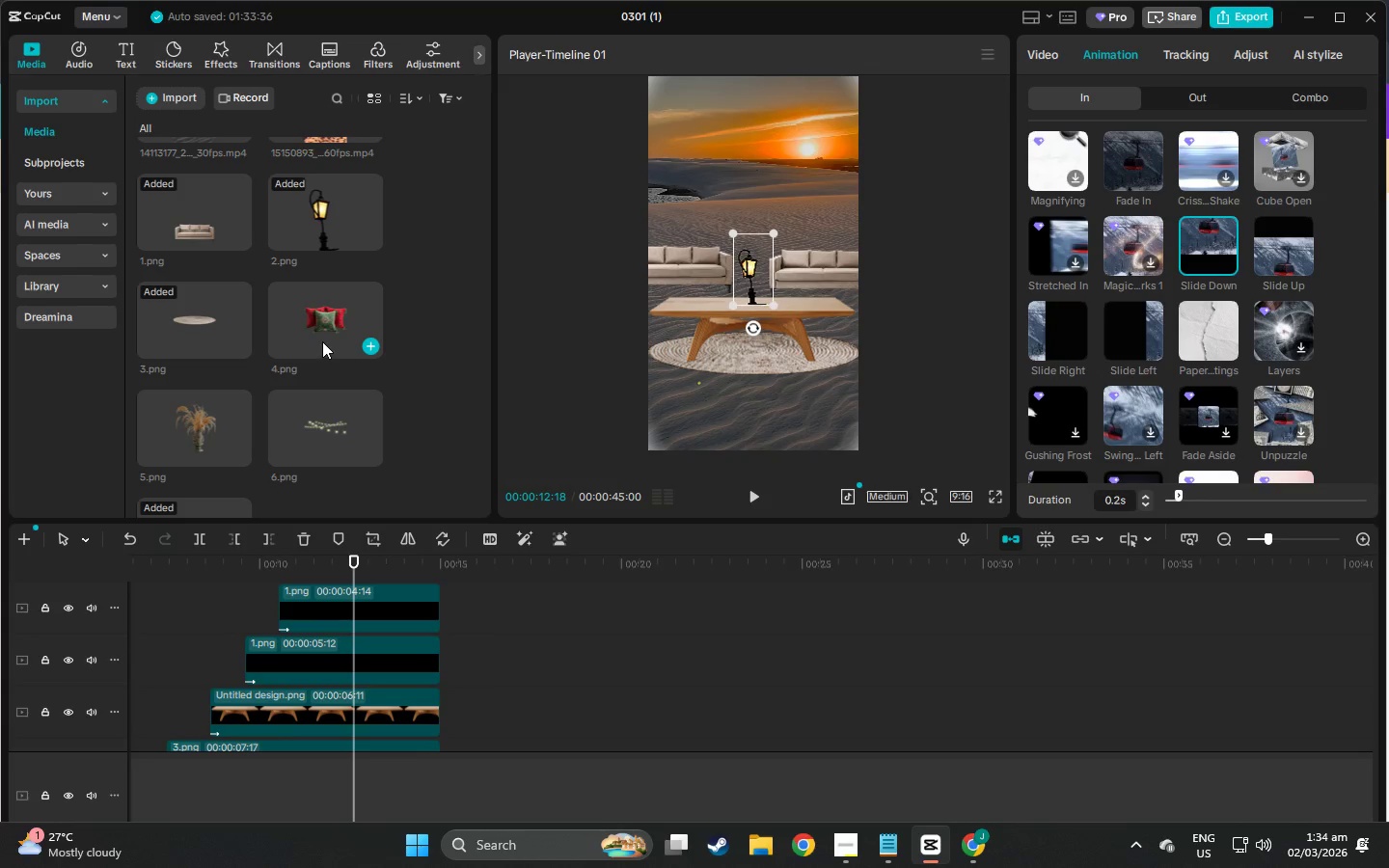 
left_click_drag(start_coordinate=[317, 326], to_coordinate=[359, 568])
 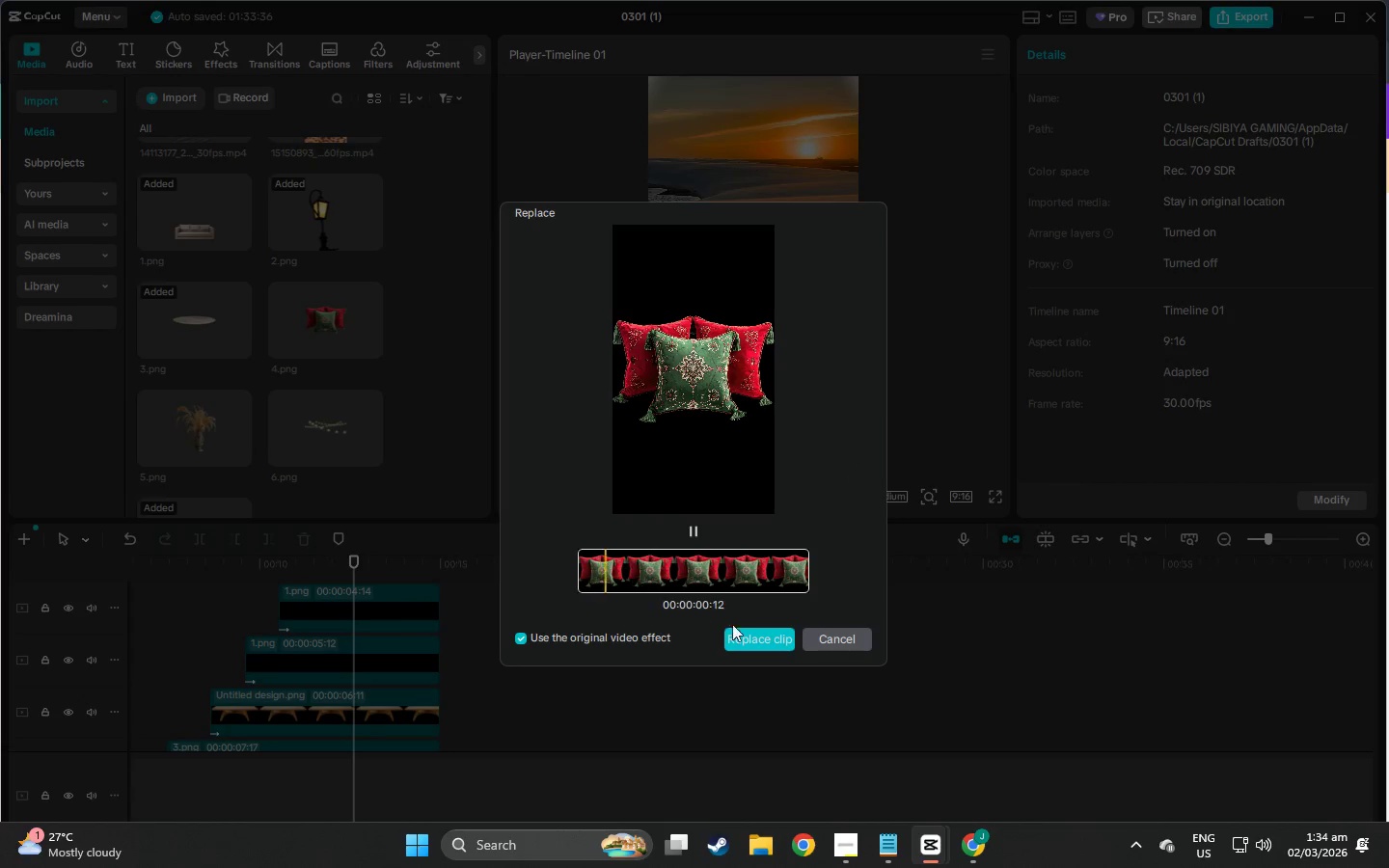 
left_click([866, 637])
 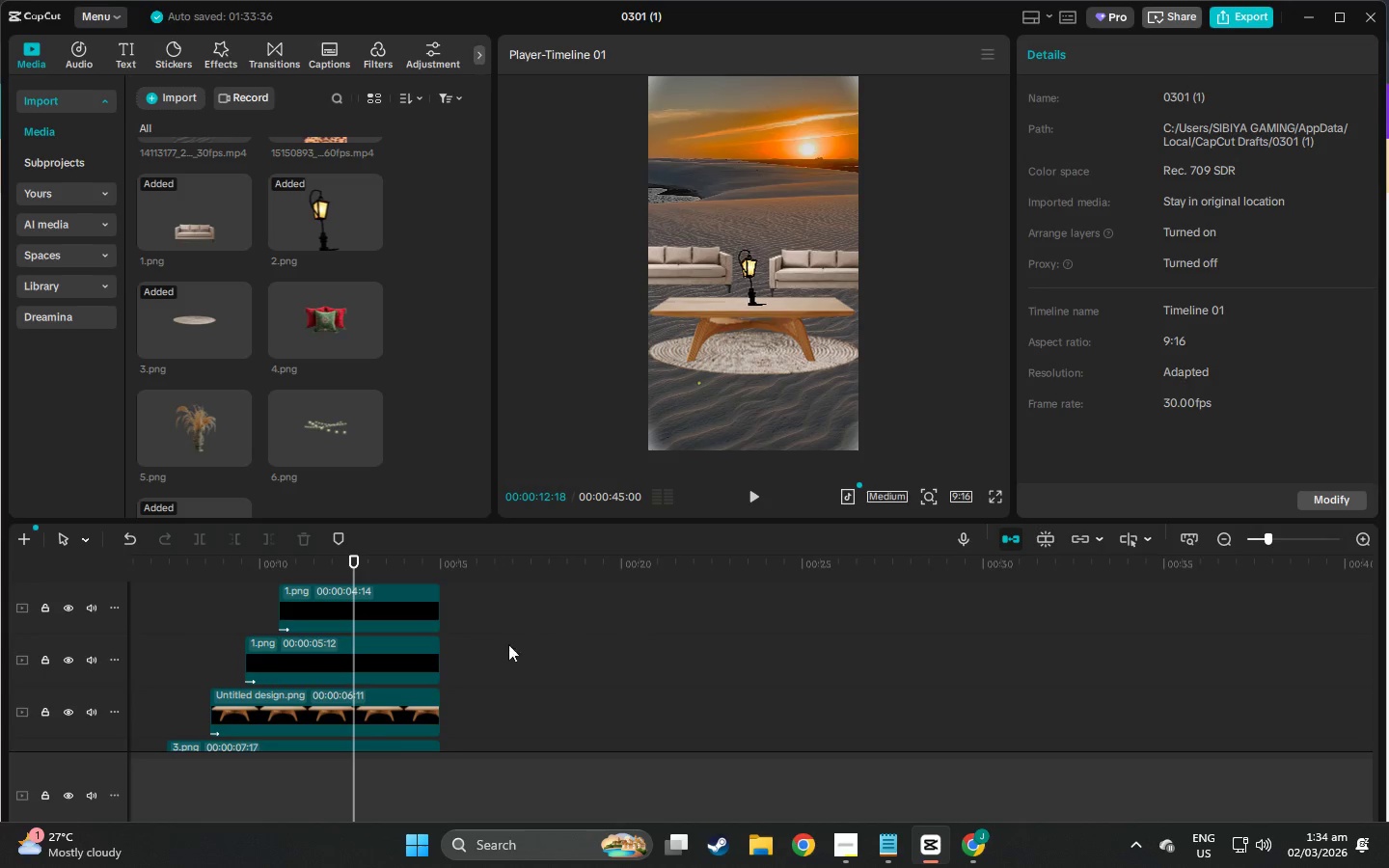 
scroll: coordinate [399, 641], scroll_direction: up, amount: 6.0
 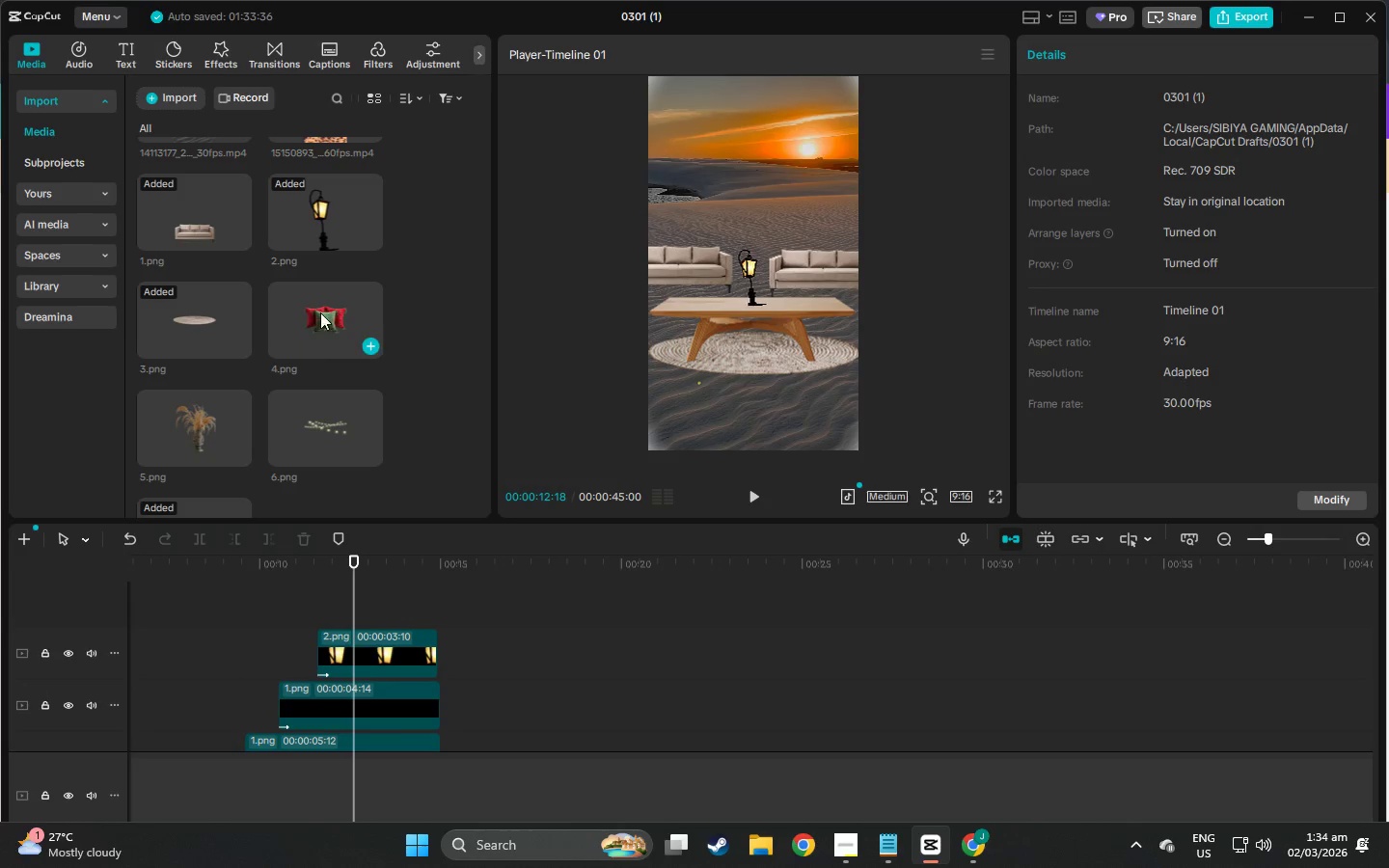 
left_click_drag(start_coordinate=[320, 312], to_coordinate=[354, 602])
 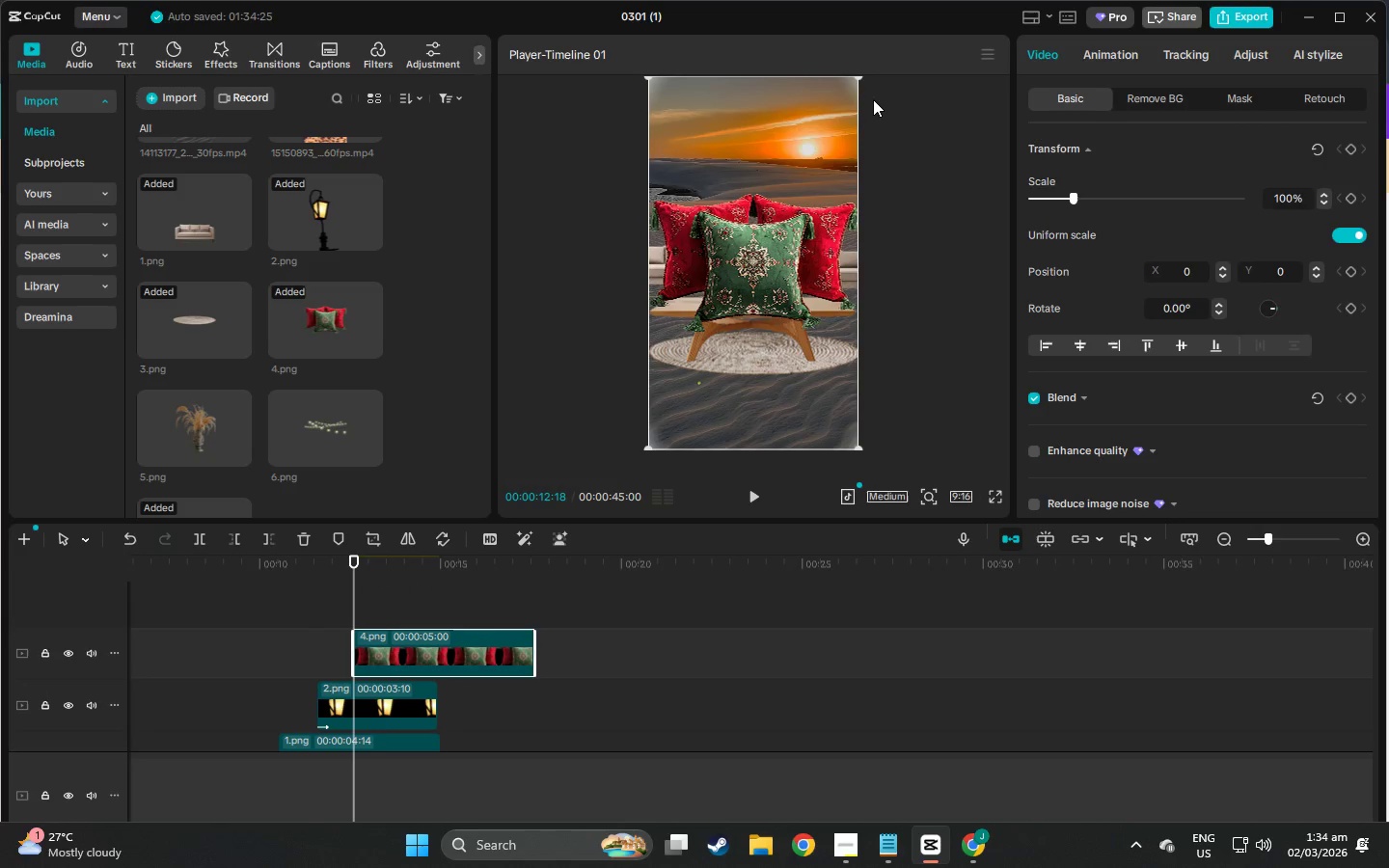 
left_click_drag(start_coordinate=[860, 79], to_coordinate=[738, 234])
 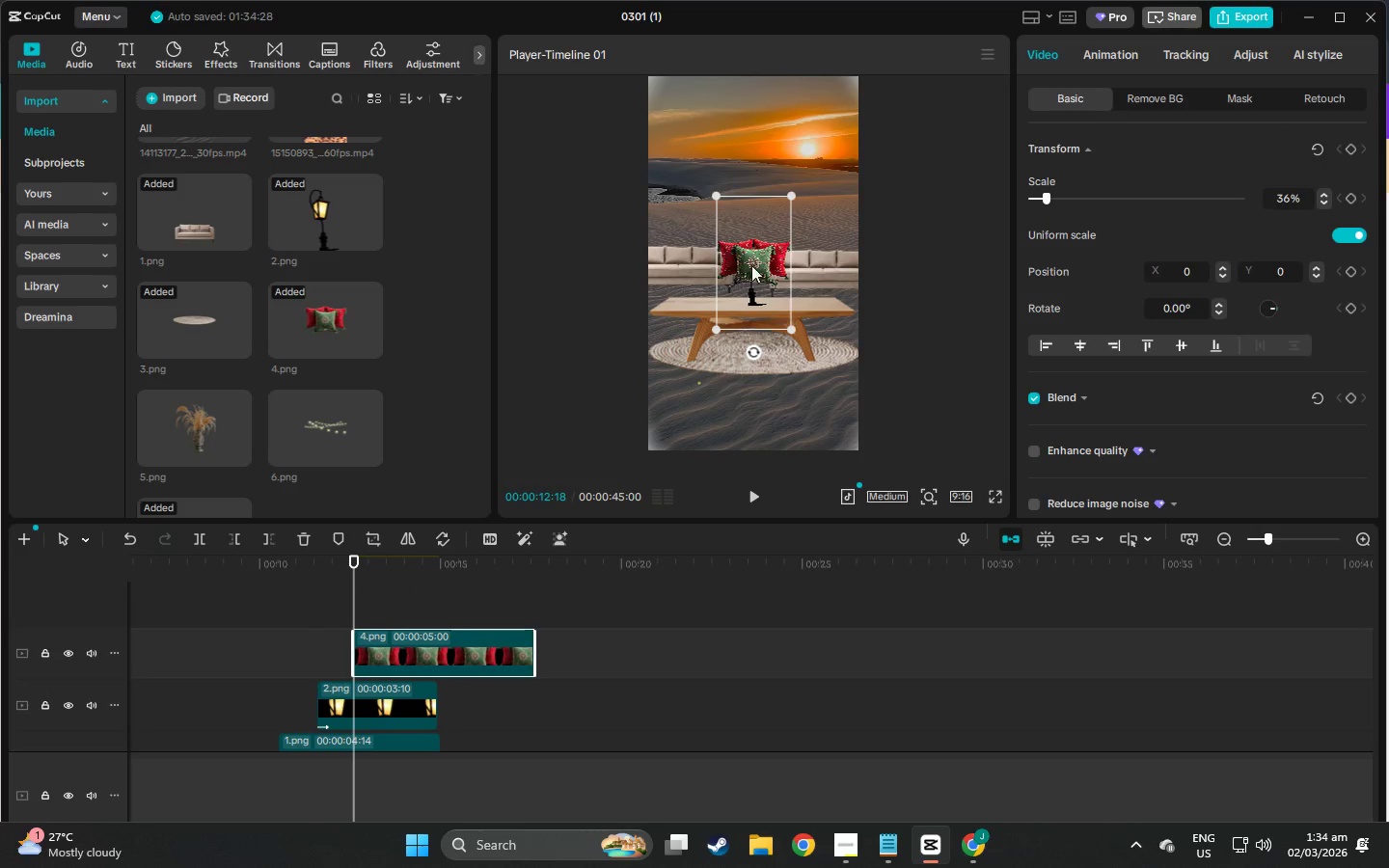 
left_click_drag(start_coordinate=[756, 263], to_coordinate=[754, 347])
 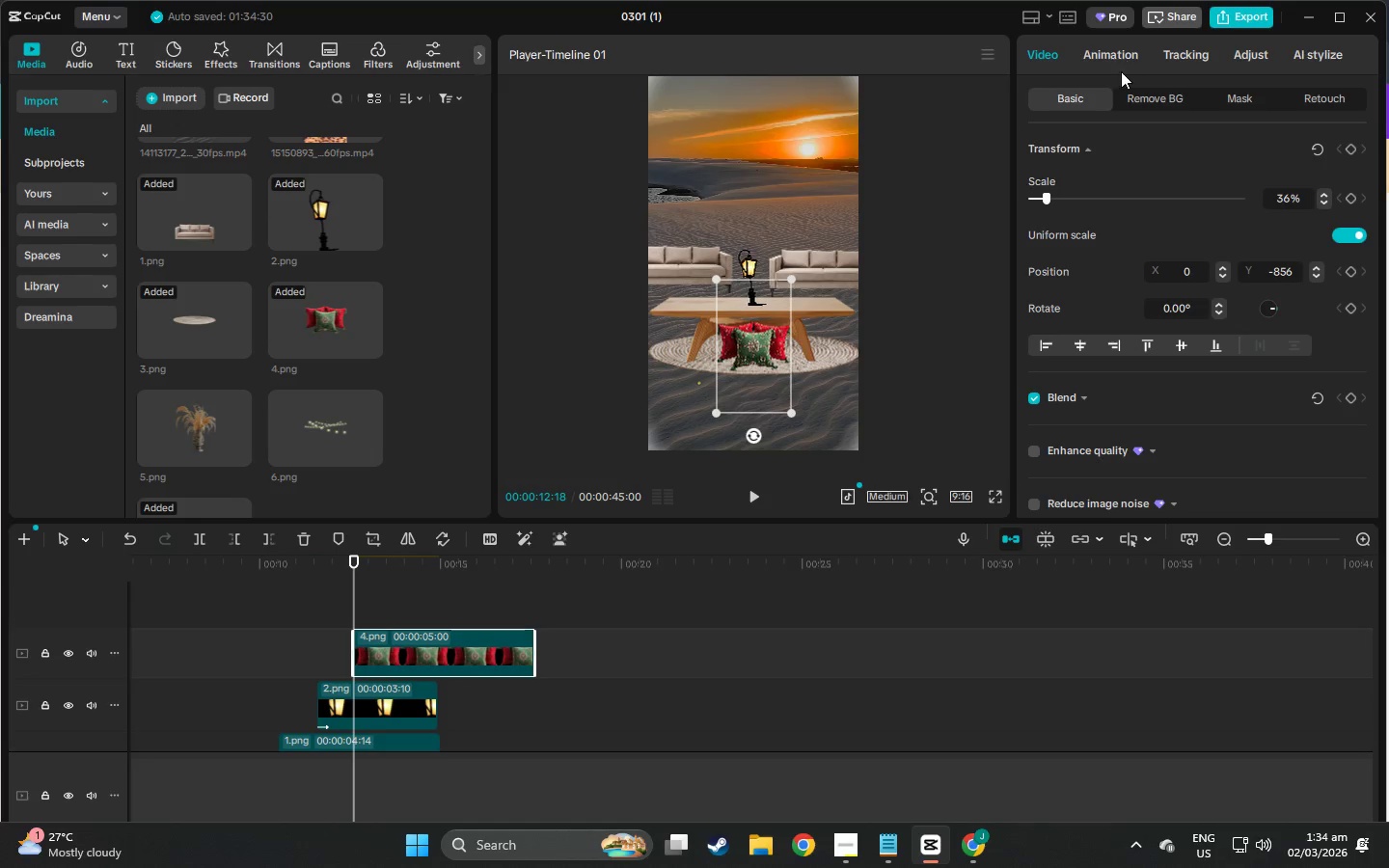 
left_click([1114, 62])
 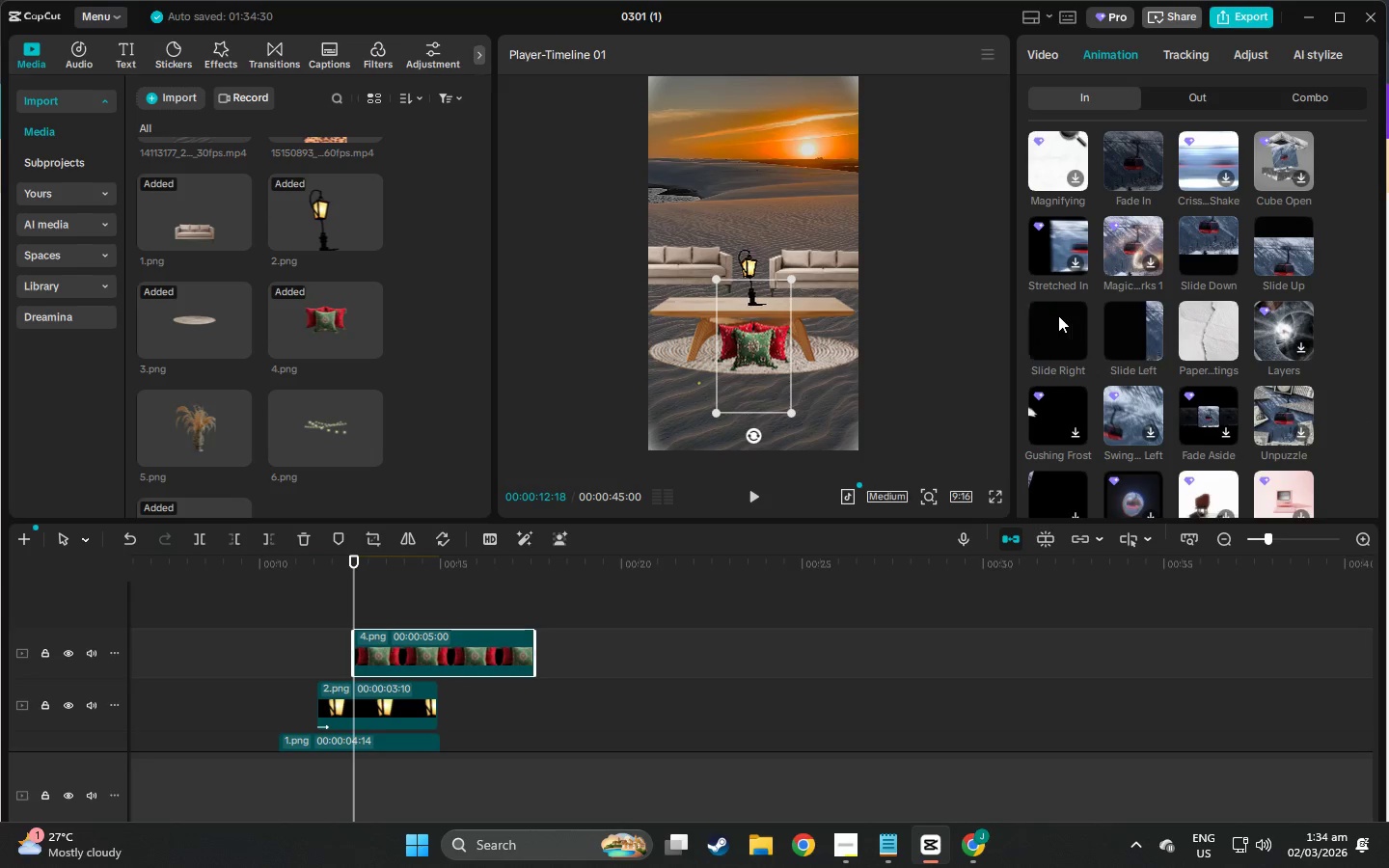 
left_click([1036, 315])
 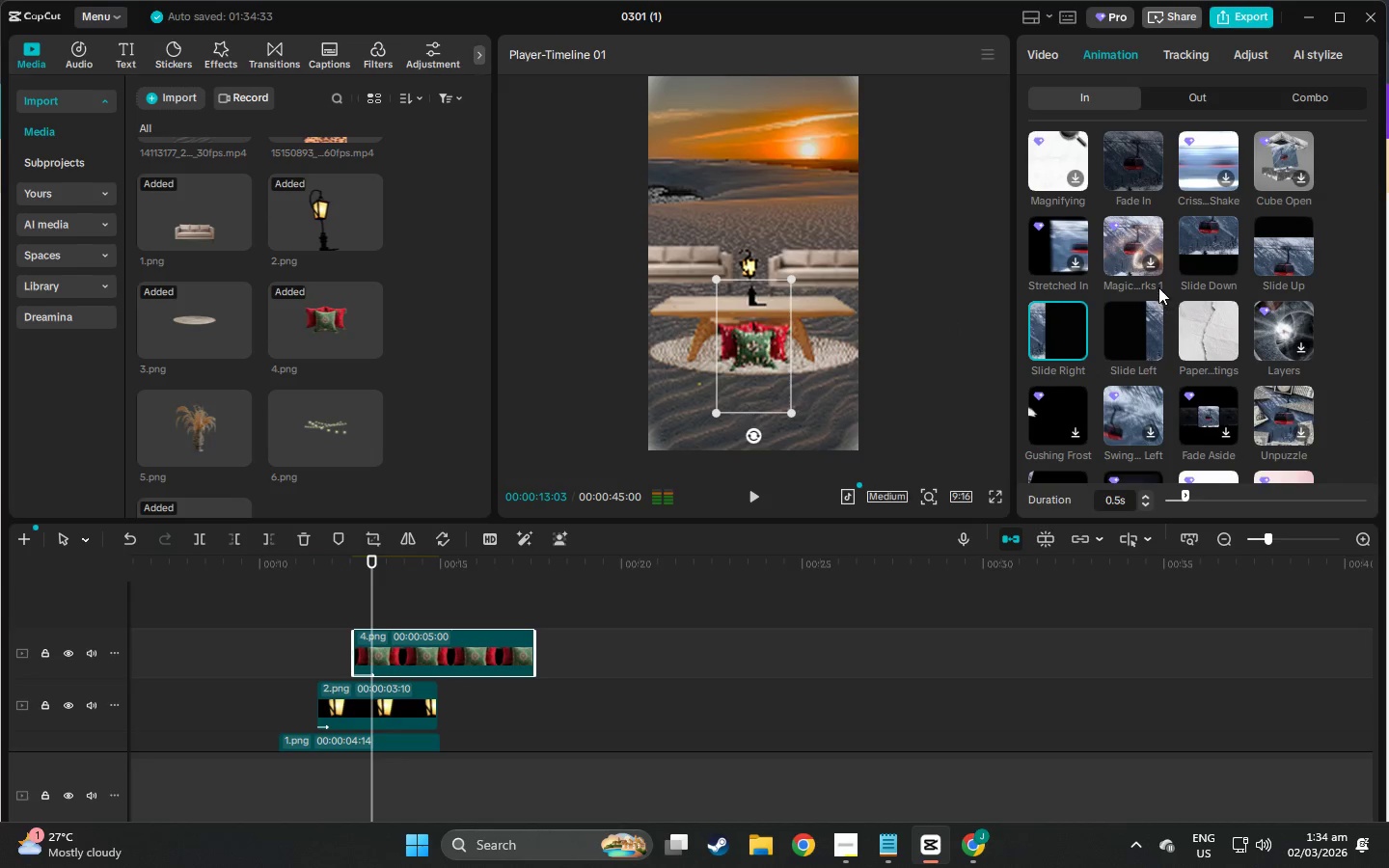 
left_click([1276, 246])
 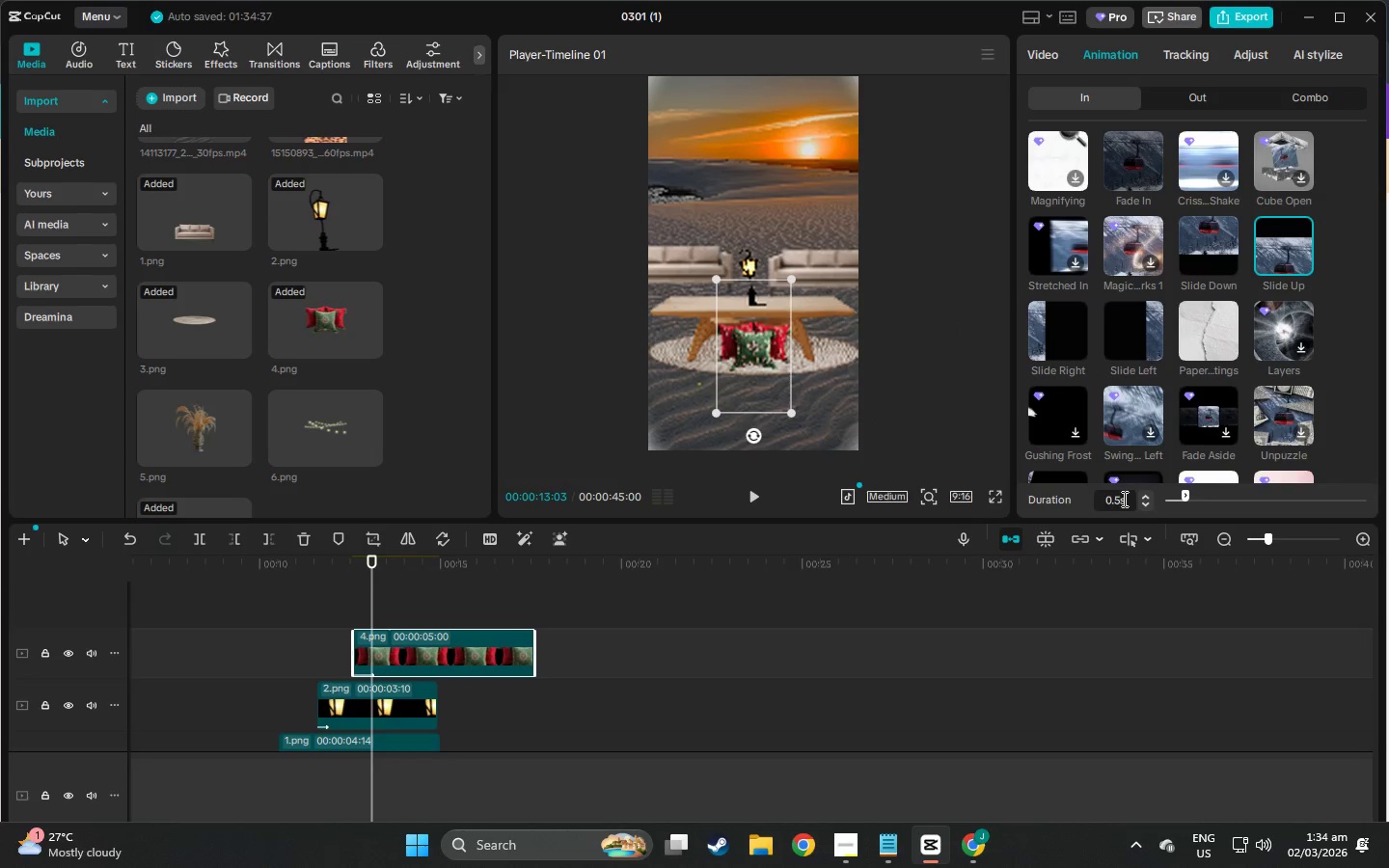 
left_click_drag(start_coordinate=[1185, 490], to_coordinate=[1173, 492])
 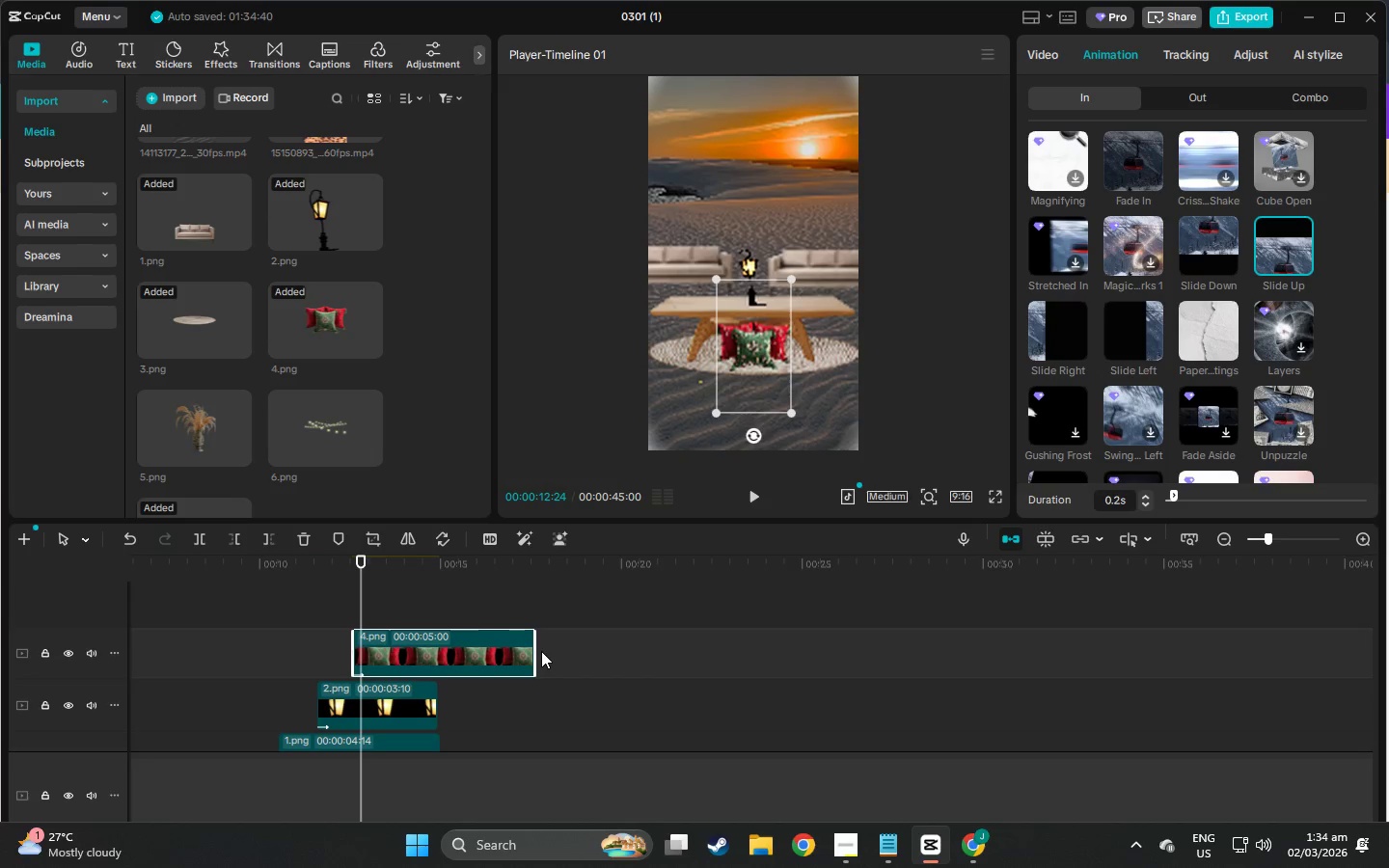 
left_click_drag(start_coordinate=[536, 649], to_coordinate=[433, 657])
 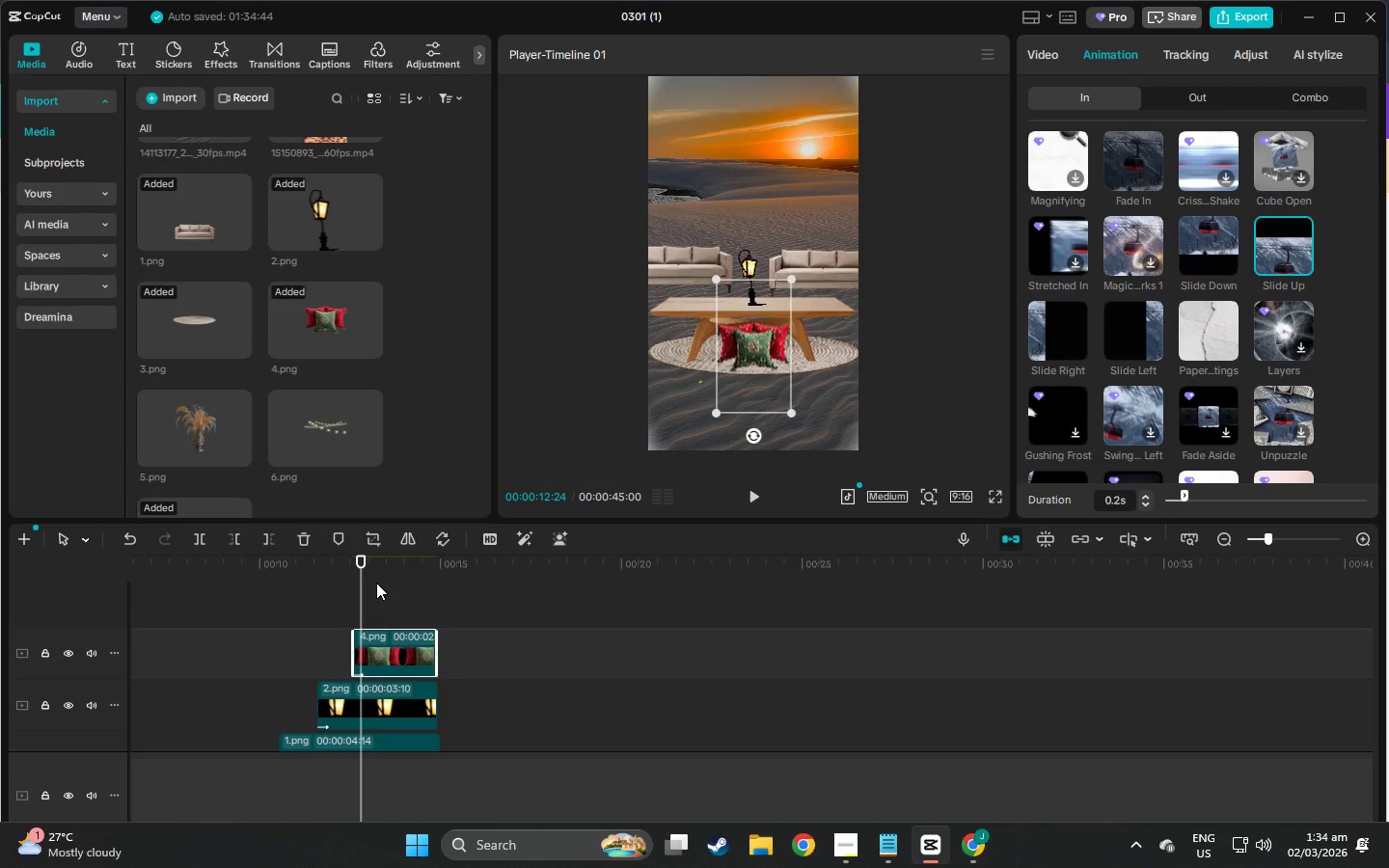 
key(Space)
 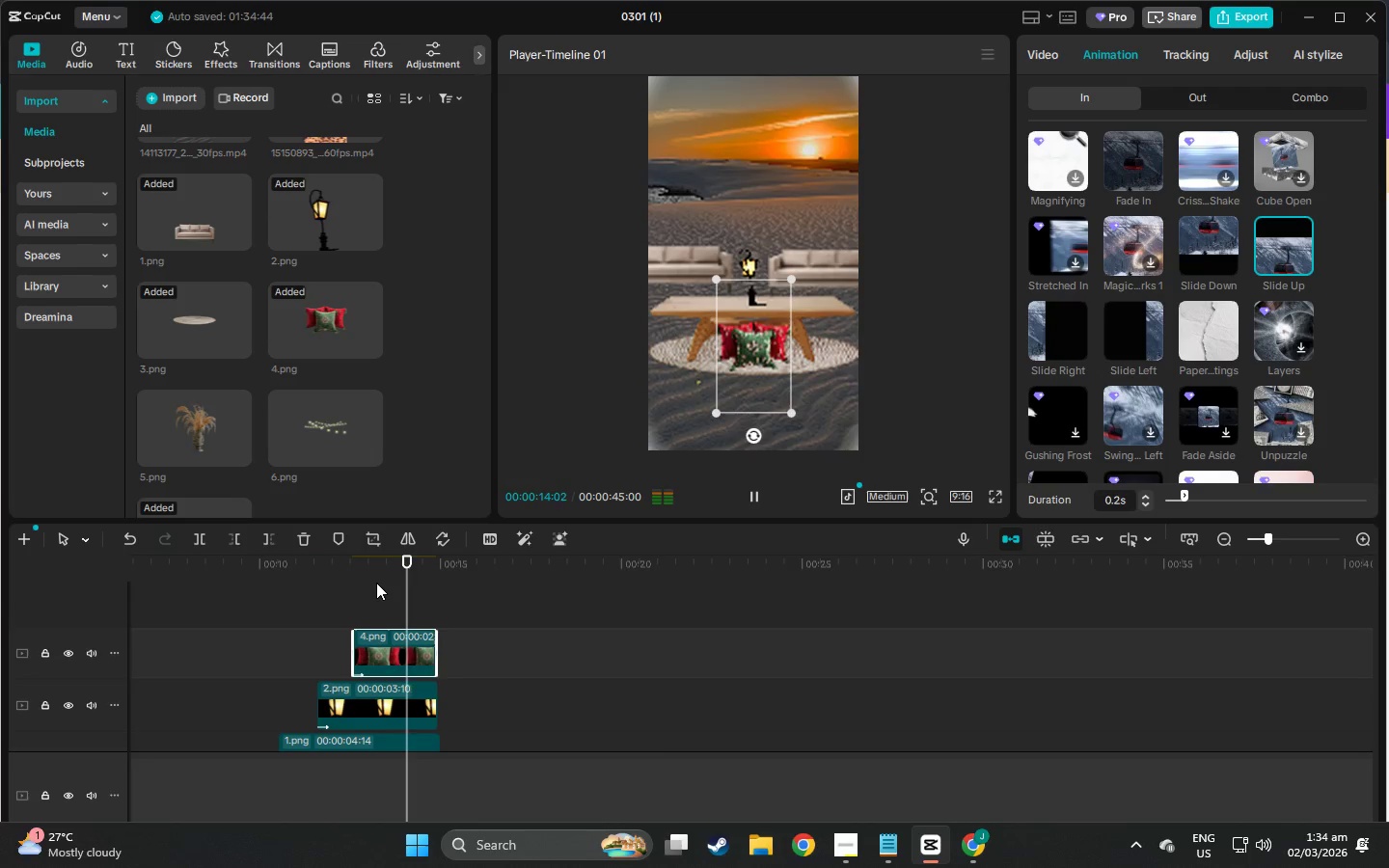 
key(Space)
 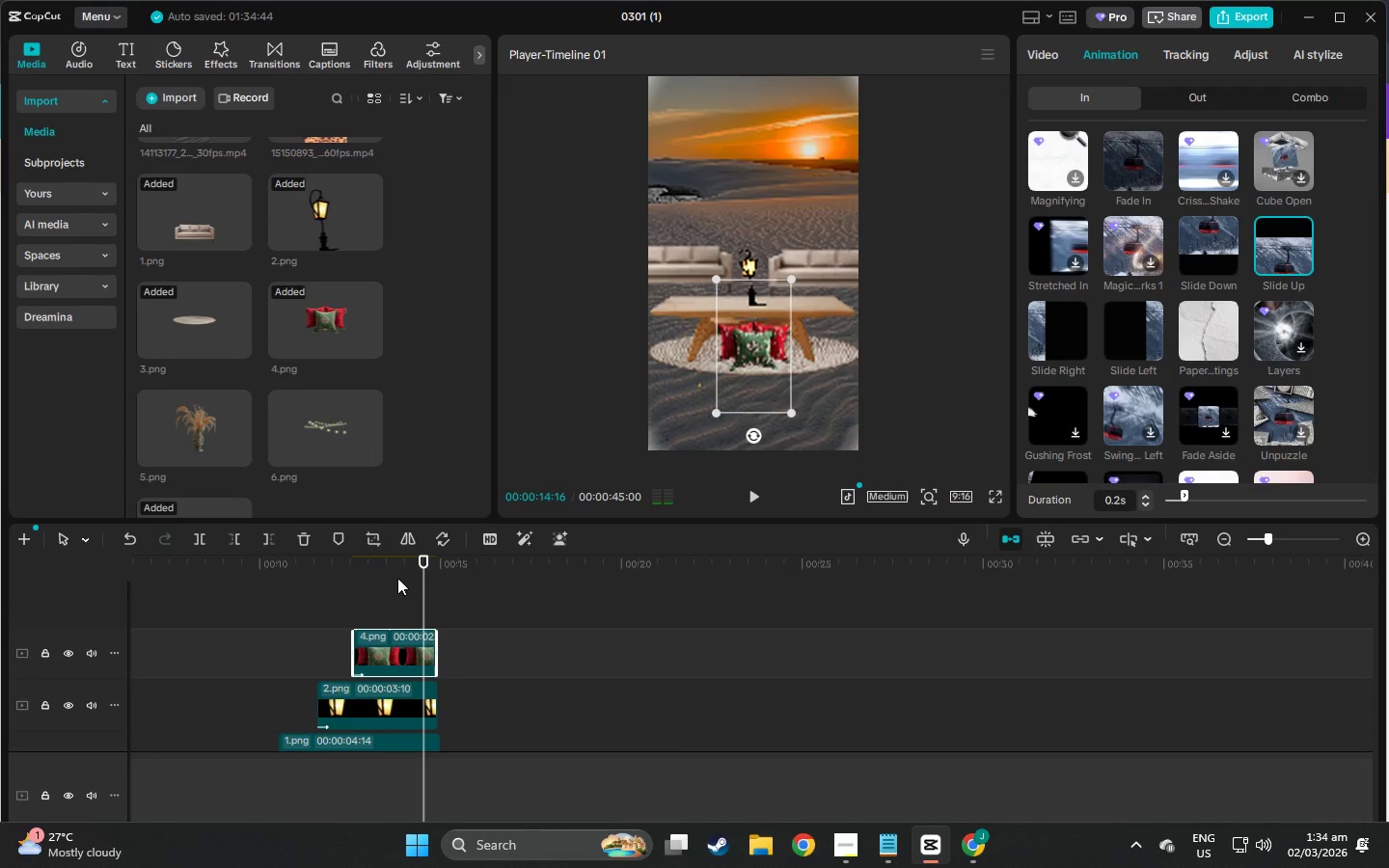 
left_click([363, 563])
 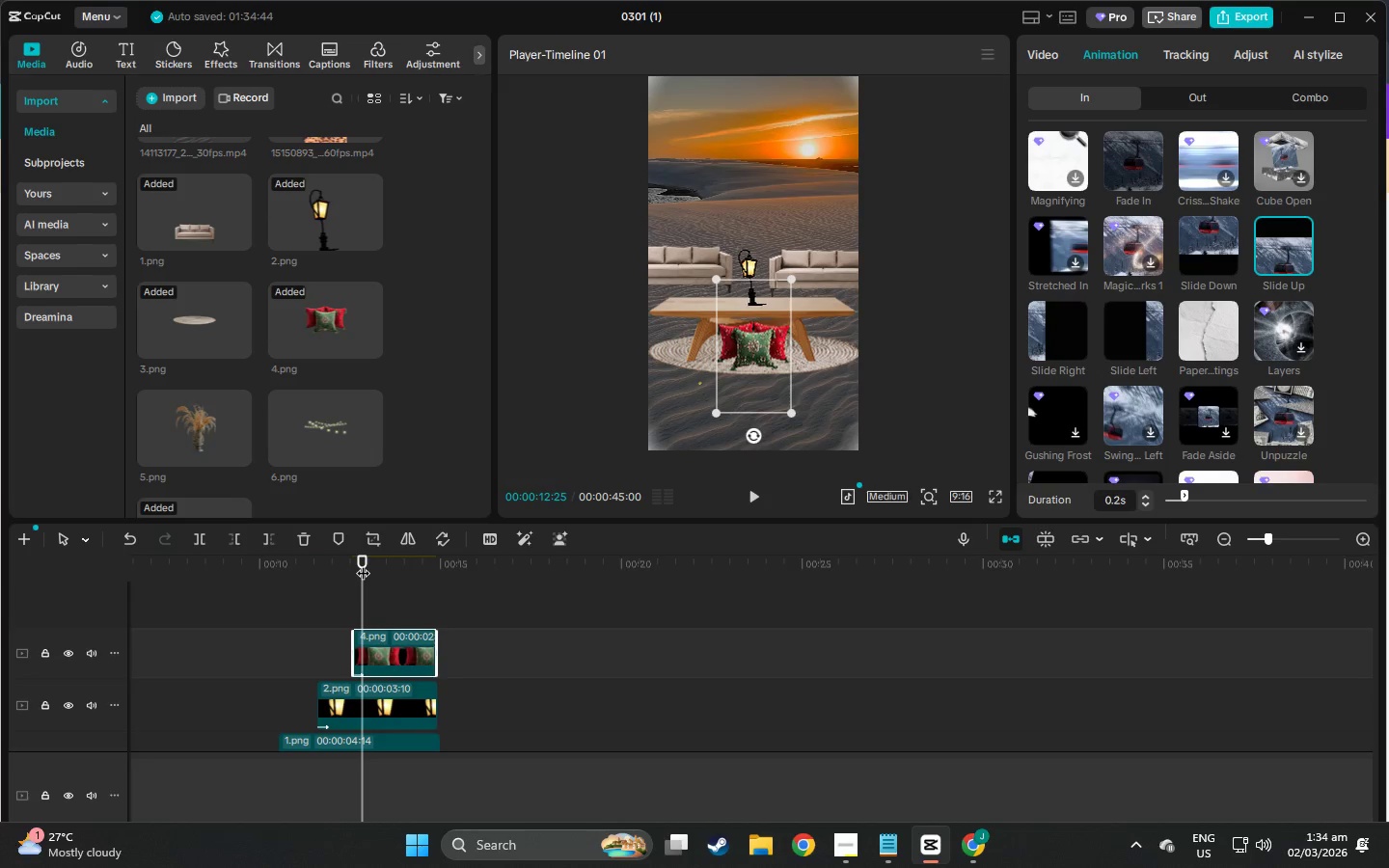 
key(Space)
 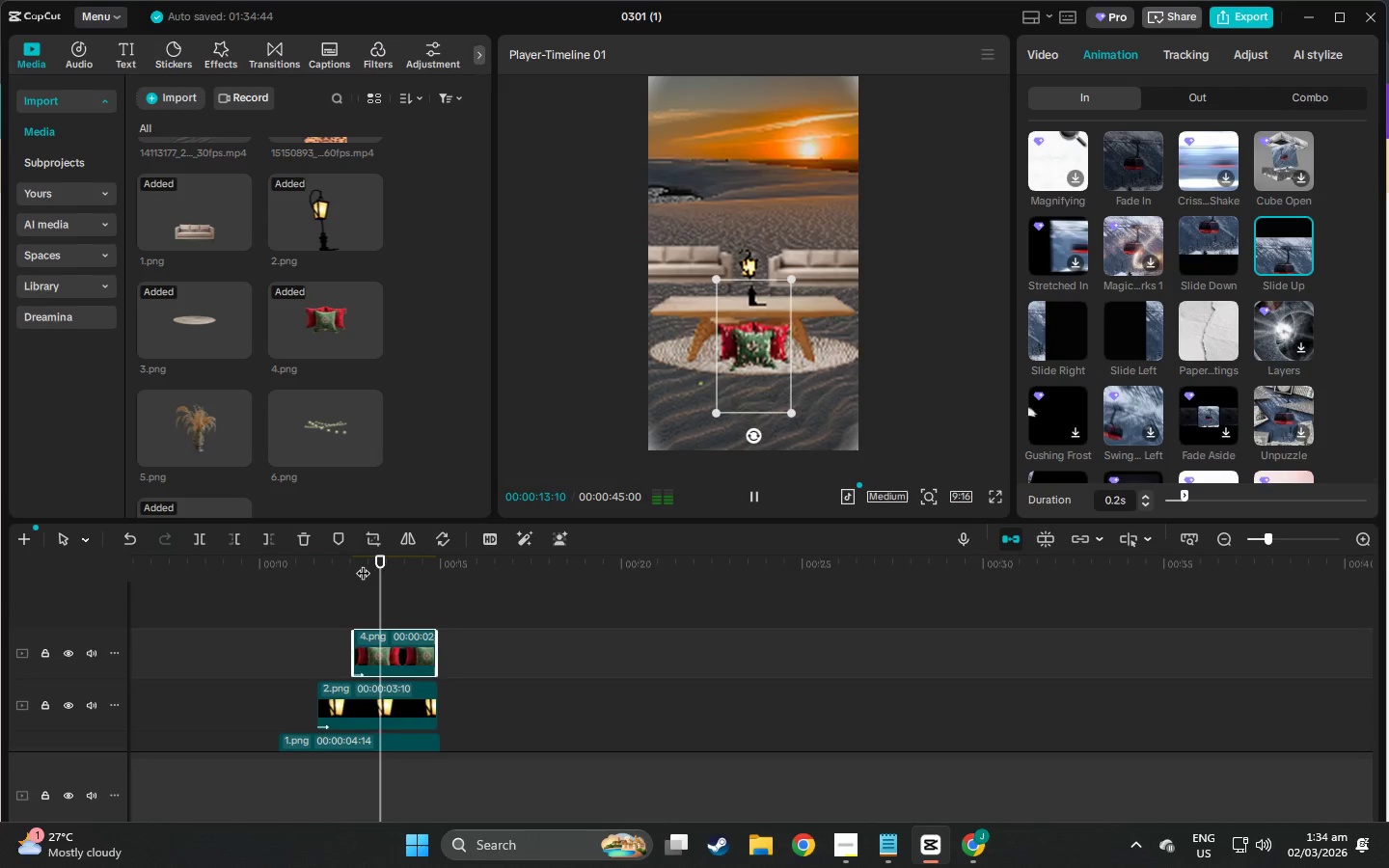 
key(Space)
 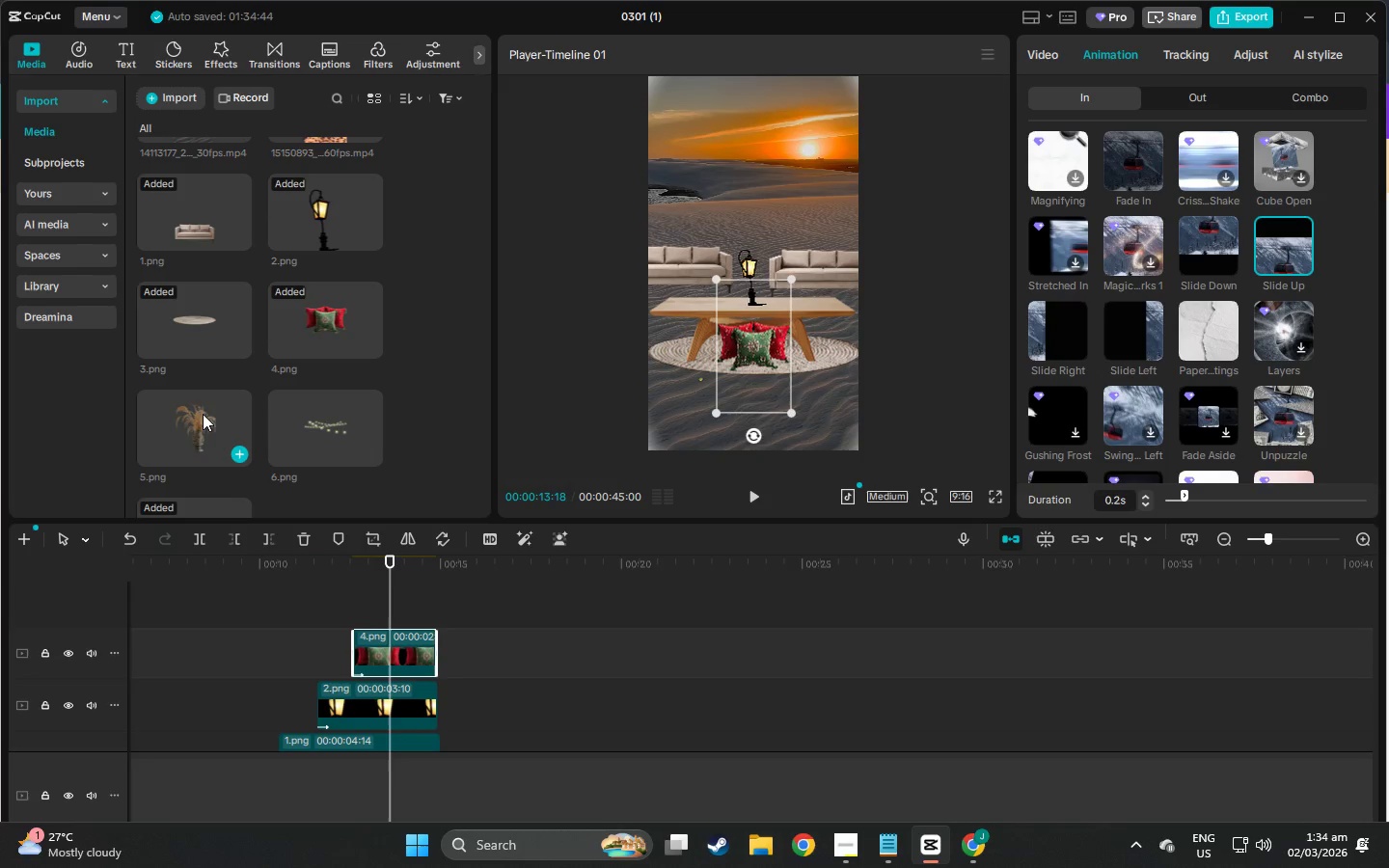 
left_click_drag(start_coordinate=[199, 413], to_coordinate=[390, 598])
 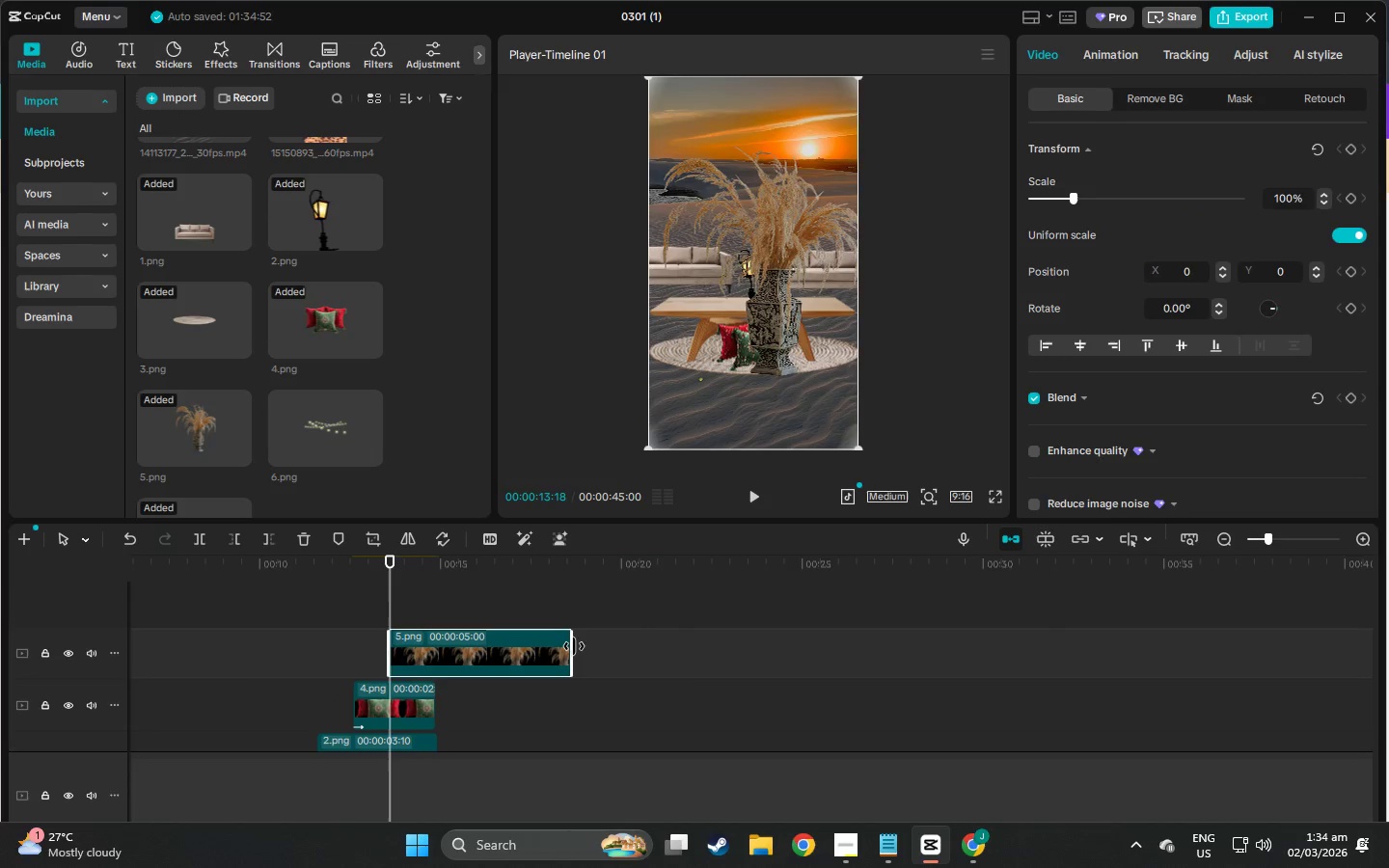 
left_click_drag(start_coordinate=[575, 646], to_coordinate=[435, 650])
 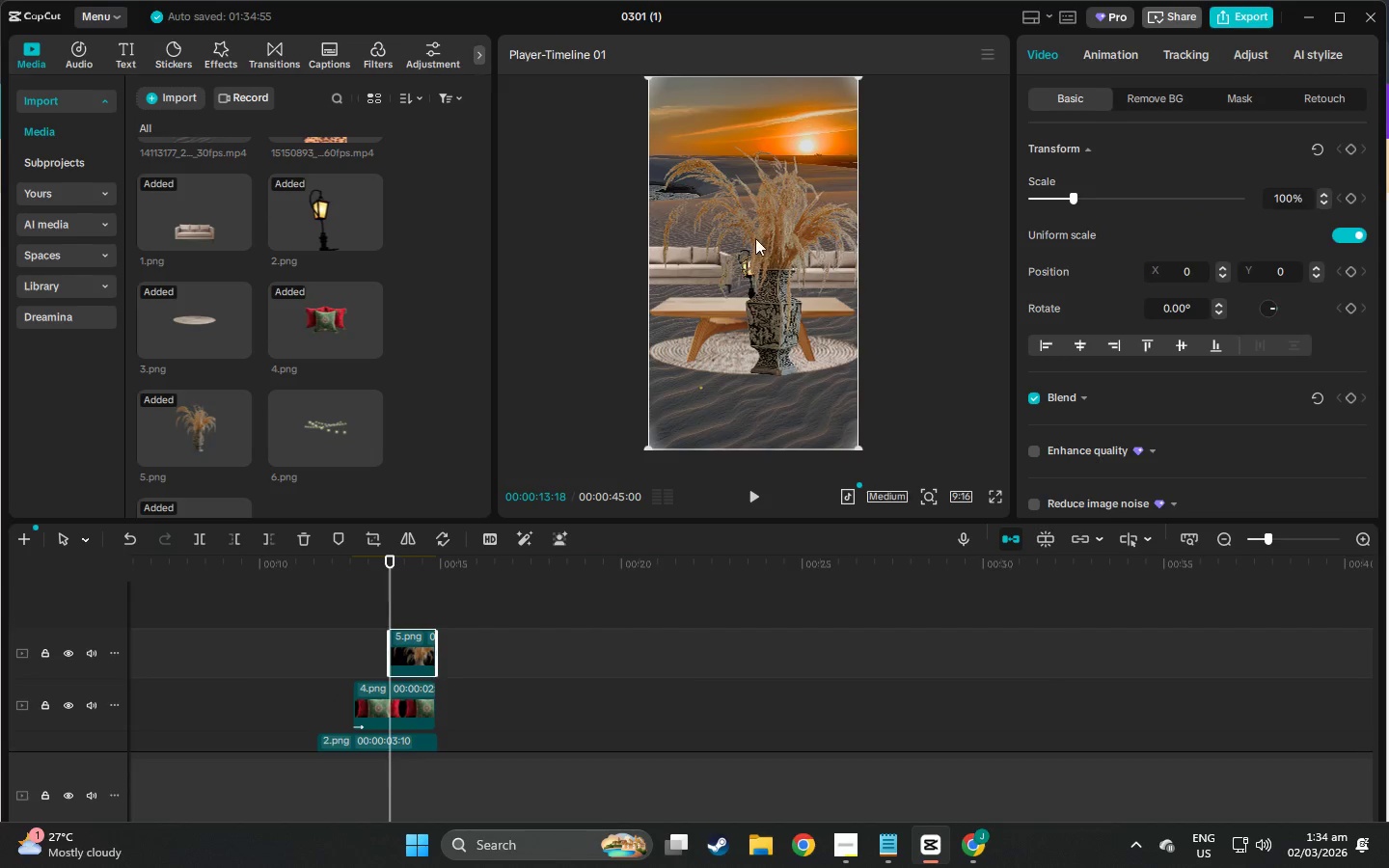 
left_click([762, 225])
 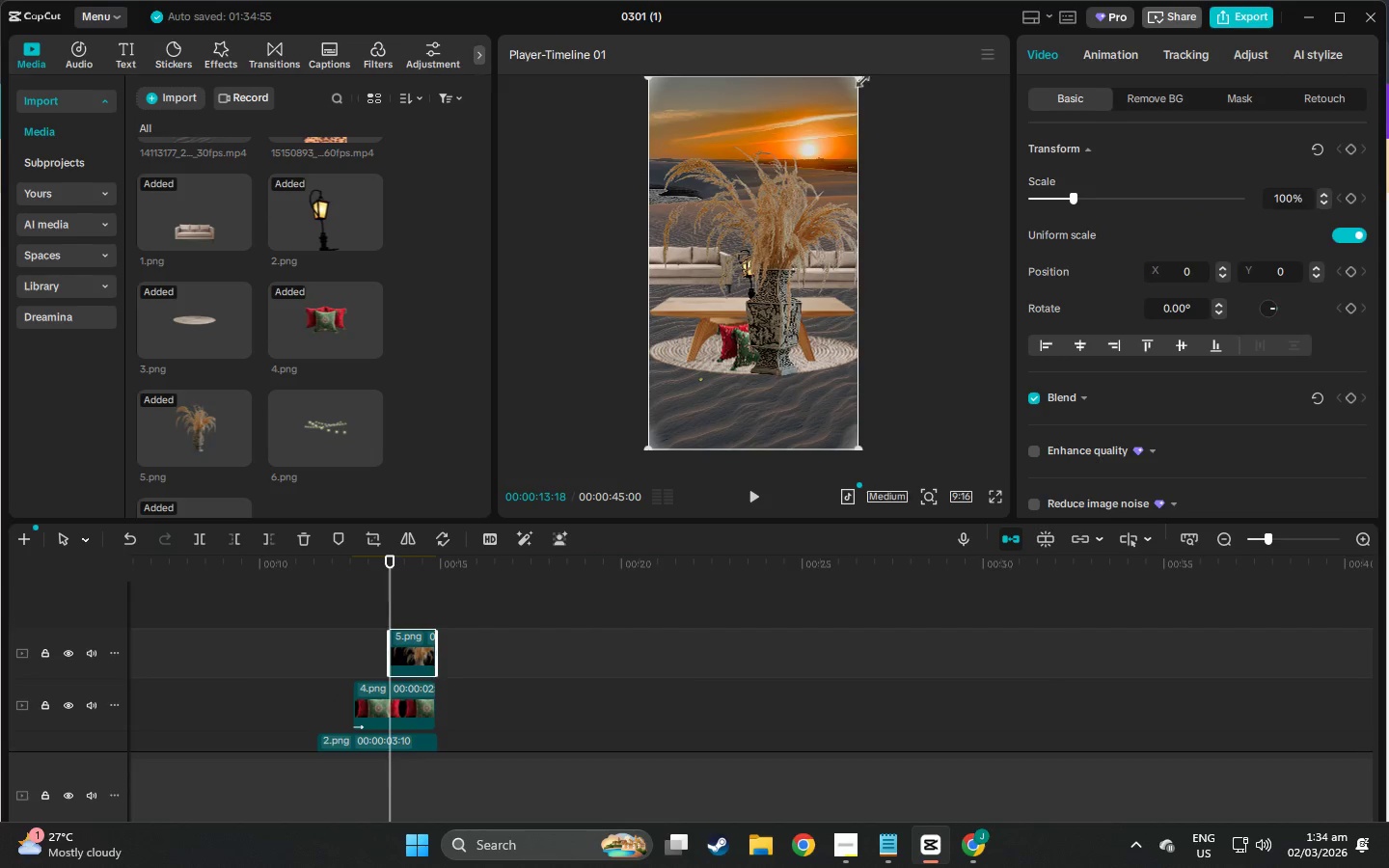 
left_click_drag(start_coordinate=[859, 77], to_coordinate=[715, 222])
 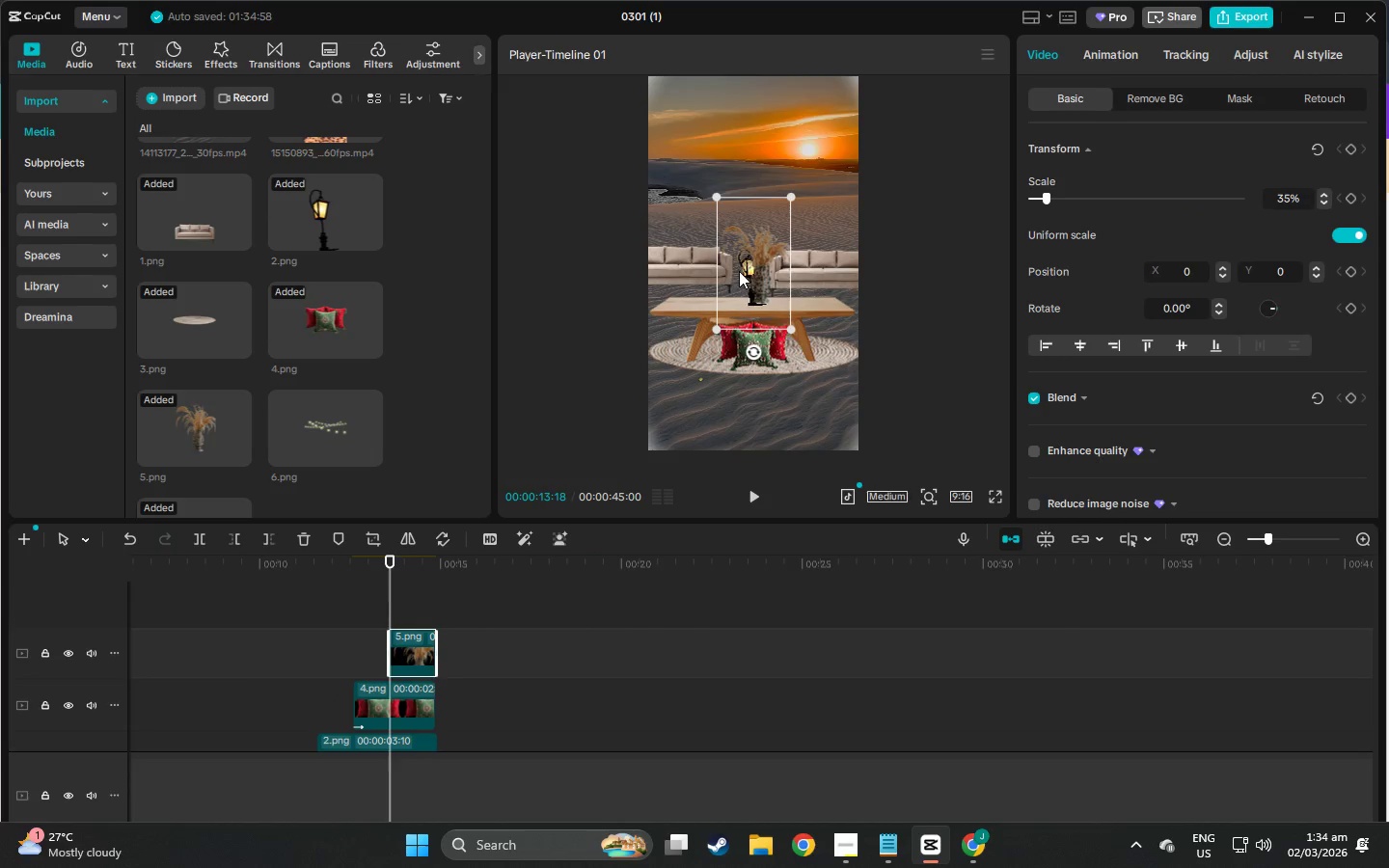 
left_click_drag(start_coordinate=[745, 272], to_coordinate=[775, 275])
 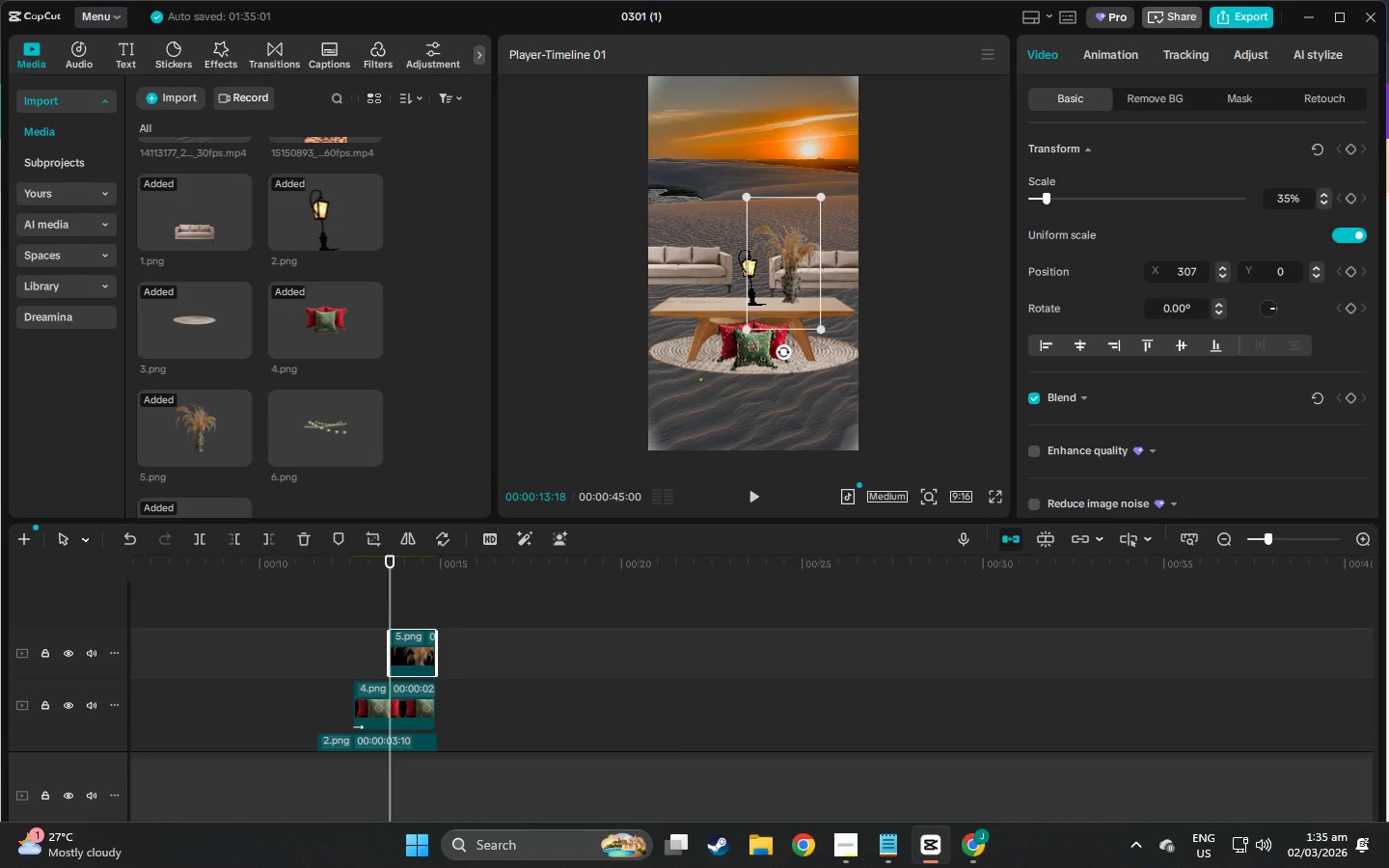 
left_click_drag(start_coordinate=[818, 200], to_coordinate=[803, 207])
 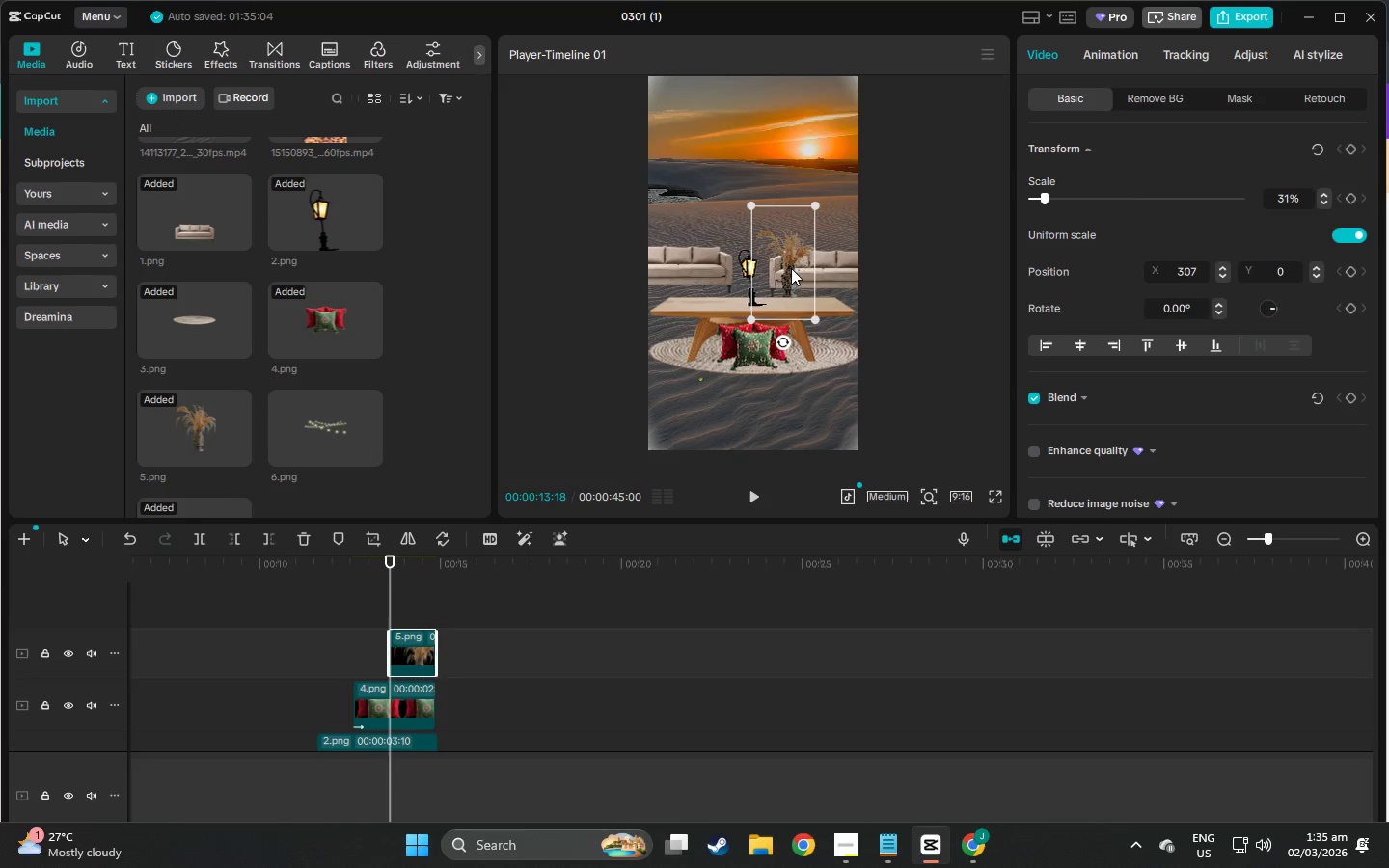 
left_click_drag(start_coordinate=[791, 268], to_coordinate=[787, 274])
 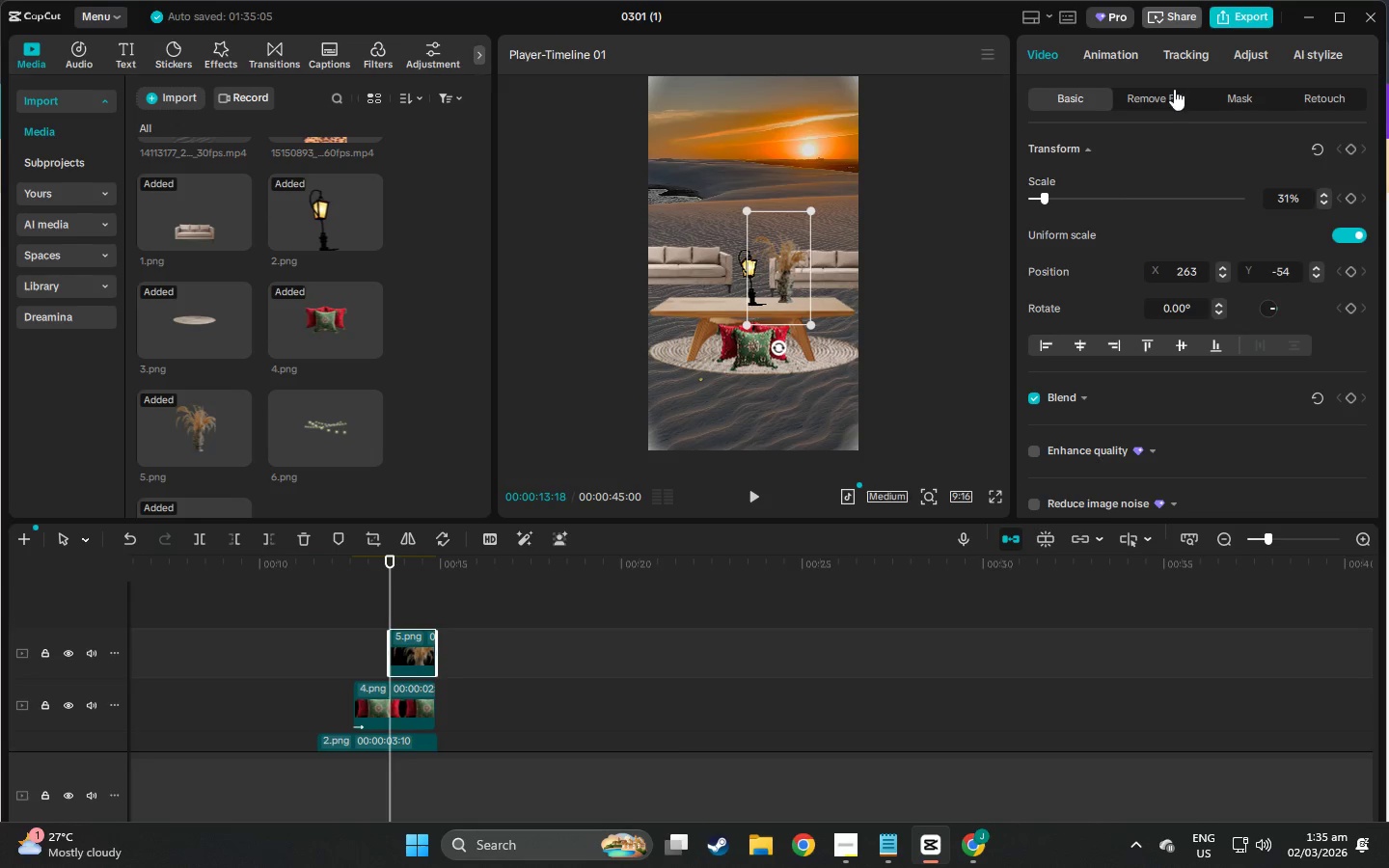 
left_click([1109, 50])
 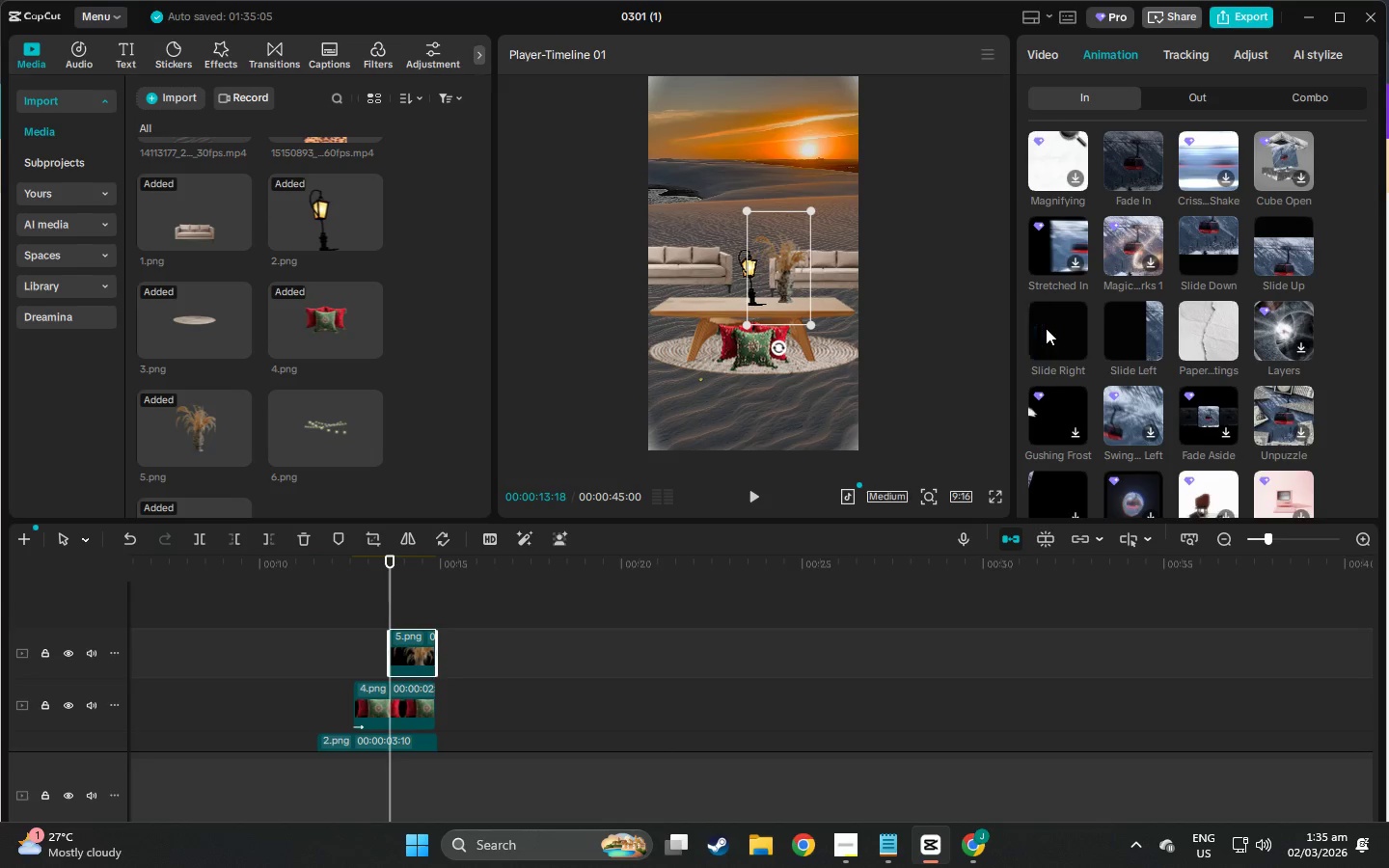 
left_click([1137, 325])
 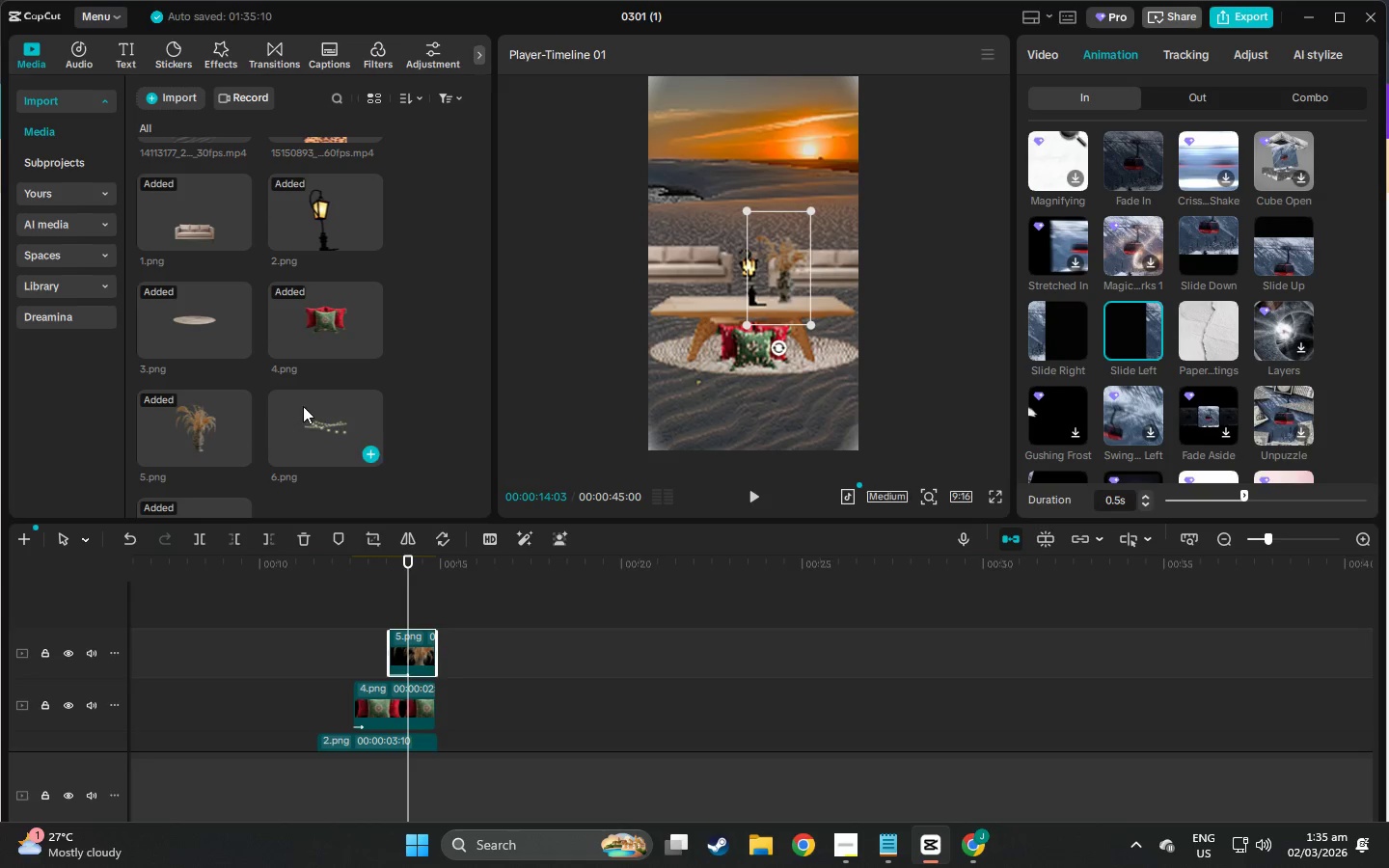 
key(Space)
 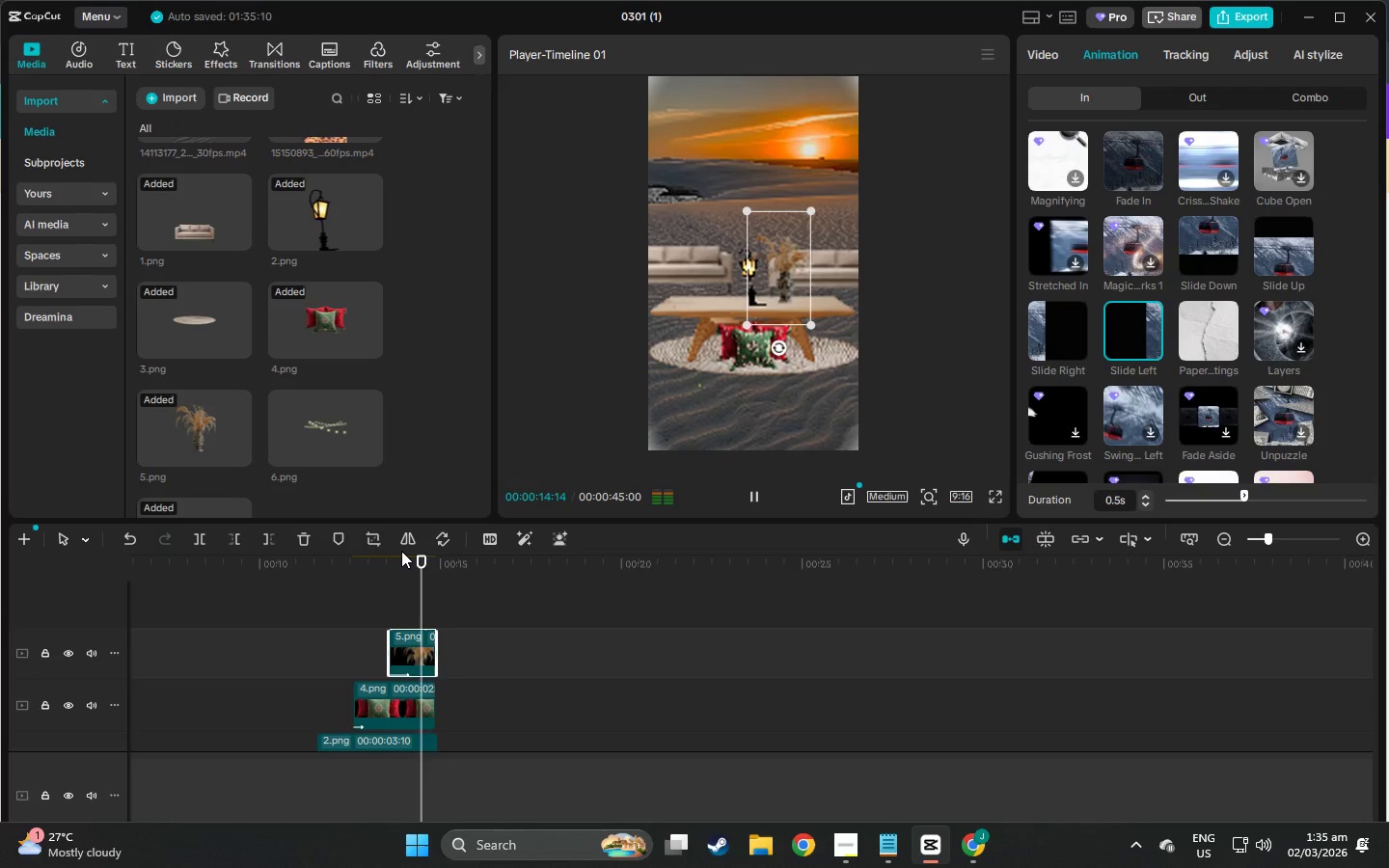 
key(Space)
 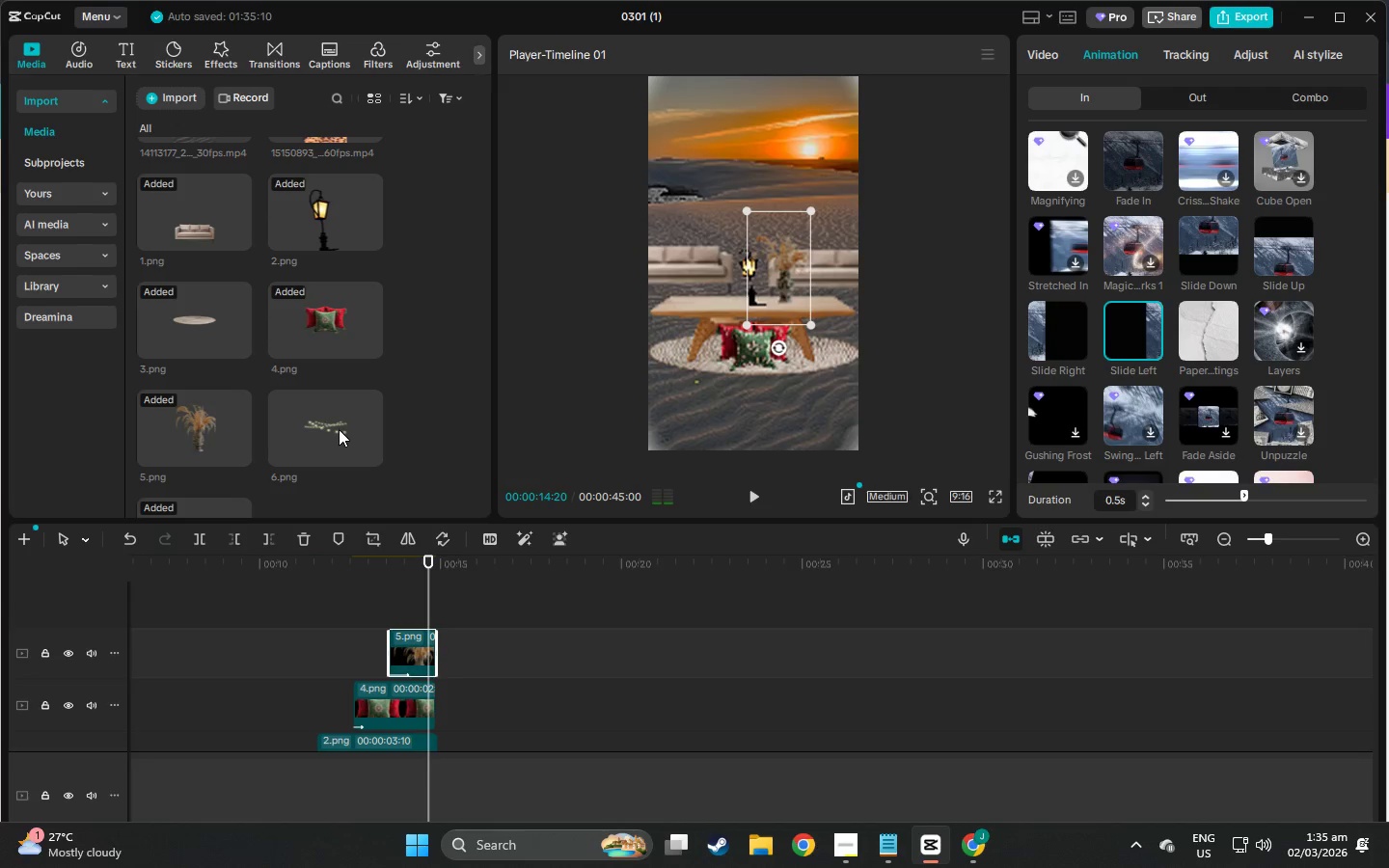 
left_click_drag(start_coordinate=[338, 429], to_coordinate=[423, 611])
 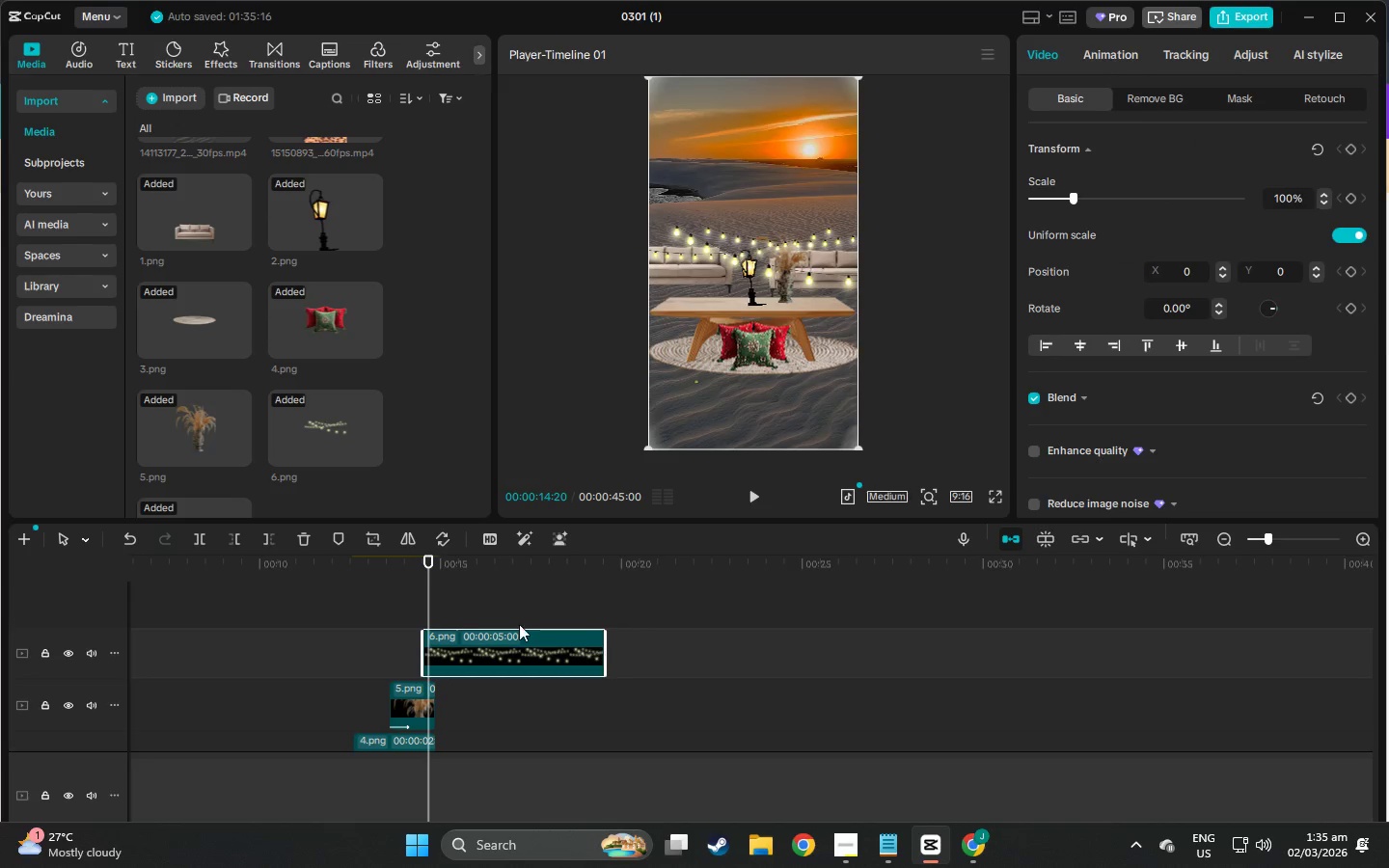 
left_click_drag(start_coordinate=[479, 629], to_coordinate=[499, 633])
 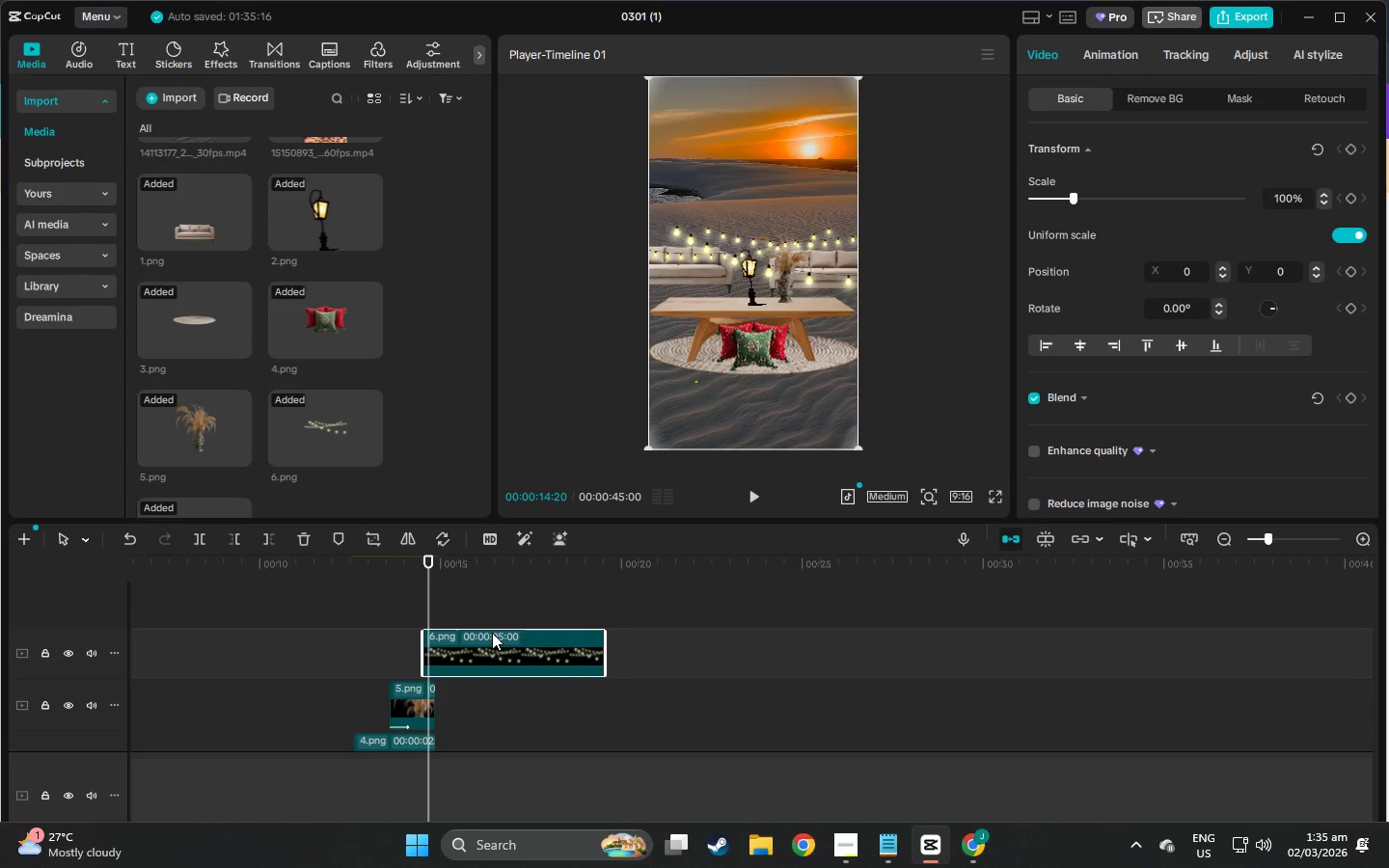 
left_click_drag(start_coordinate=[492, 633], to_coordinate=[497, 635])
 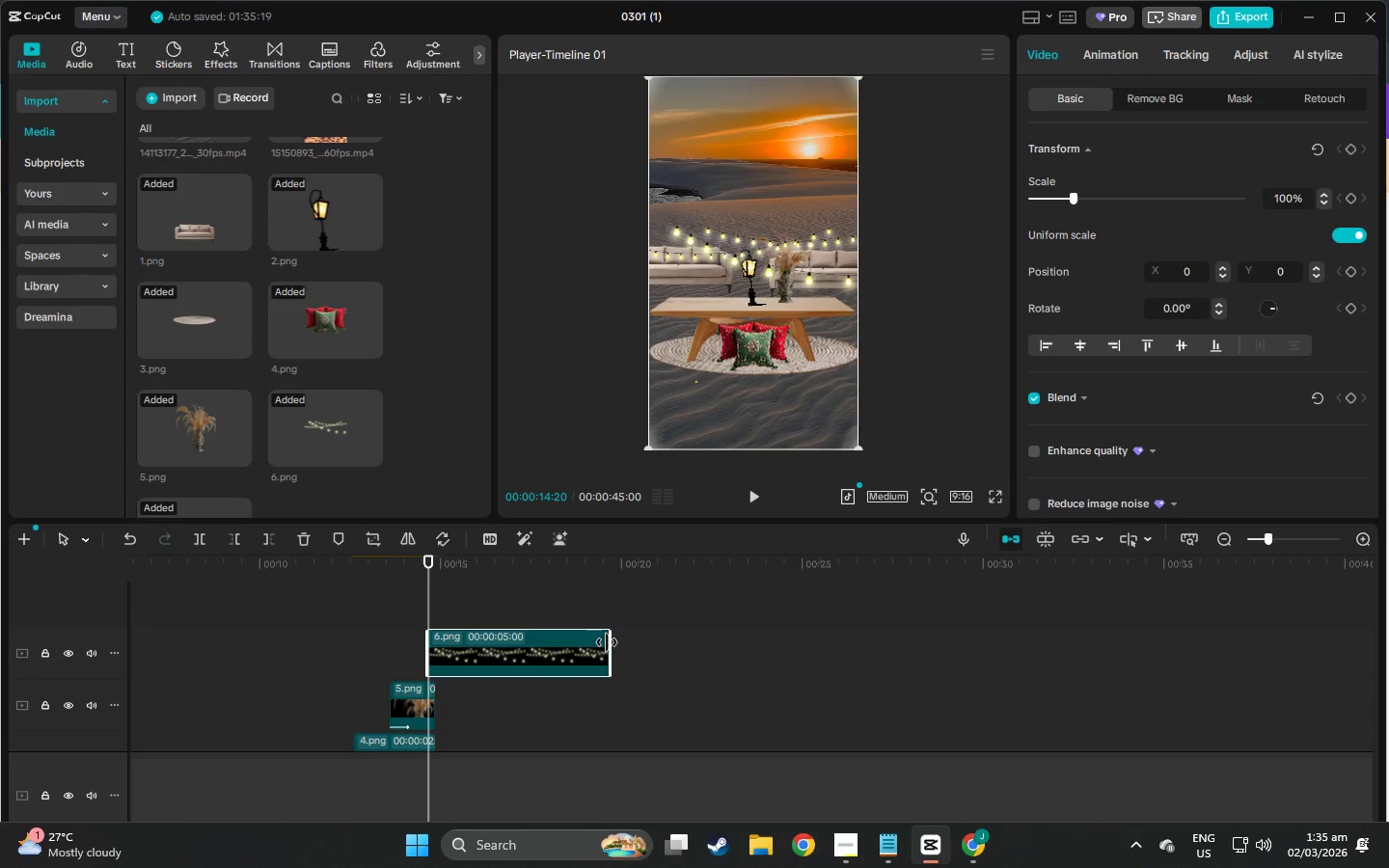 
left_click_drag(start_coordinate=[607, 642], to_coordinate=[432, 649])
 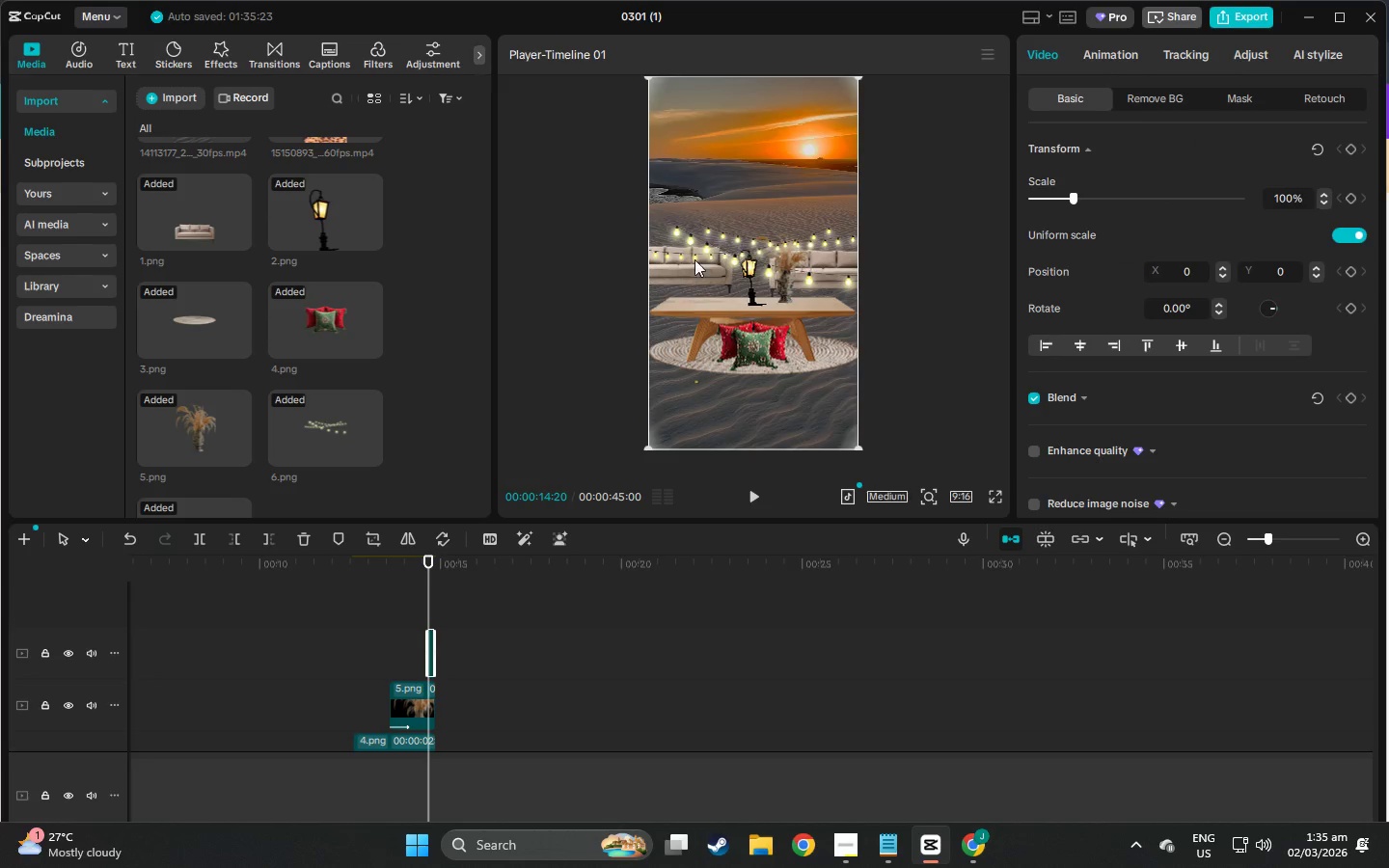 
left_click([695, 253])
 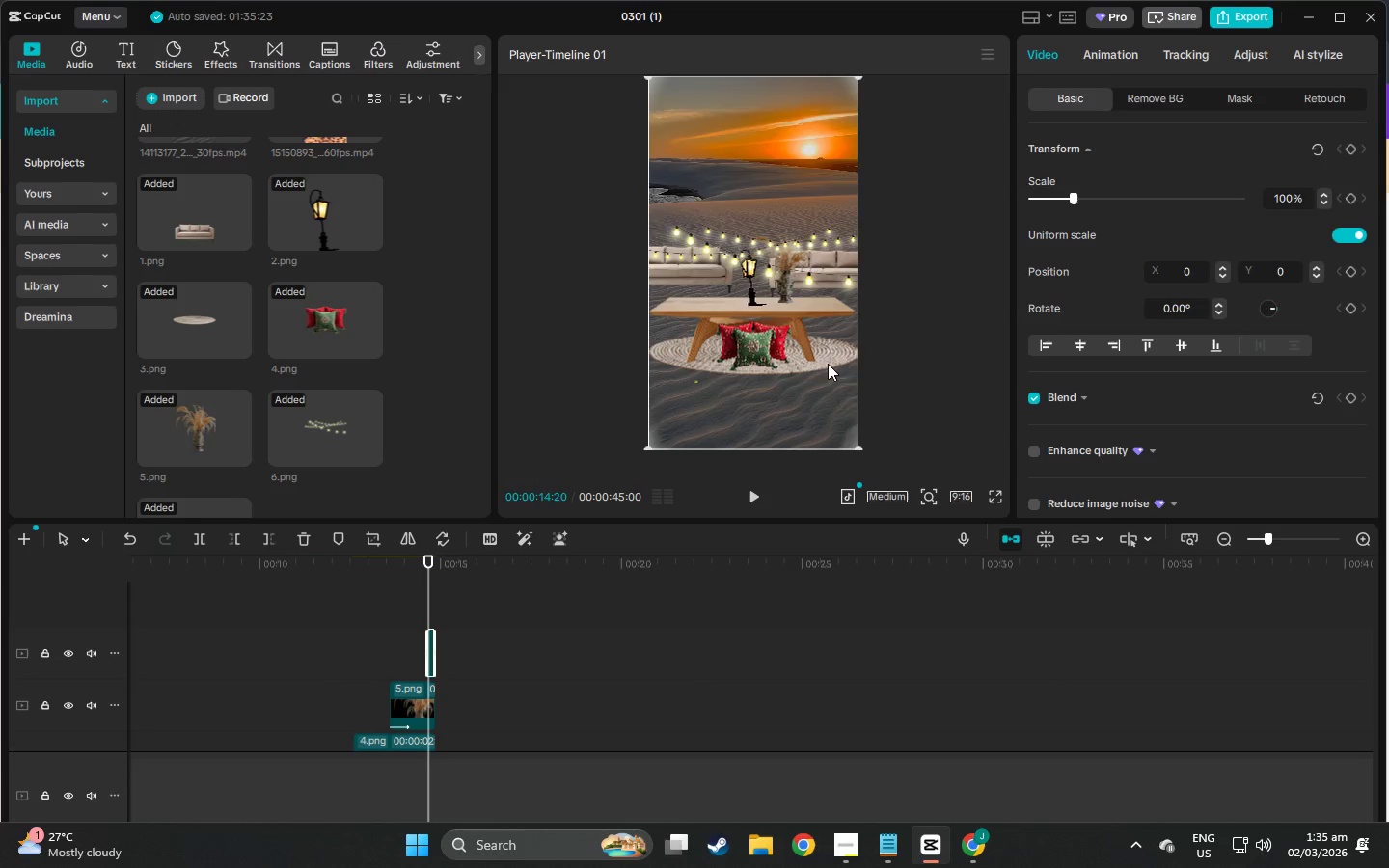 
left_click_drag(start_coordinate=[810, 252], to_coordinate=[808, 161])
 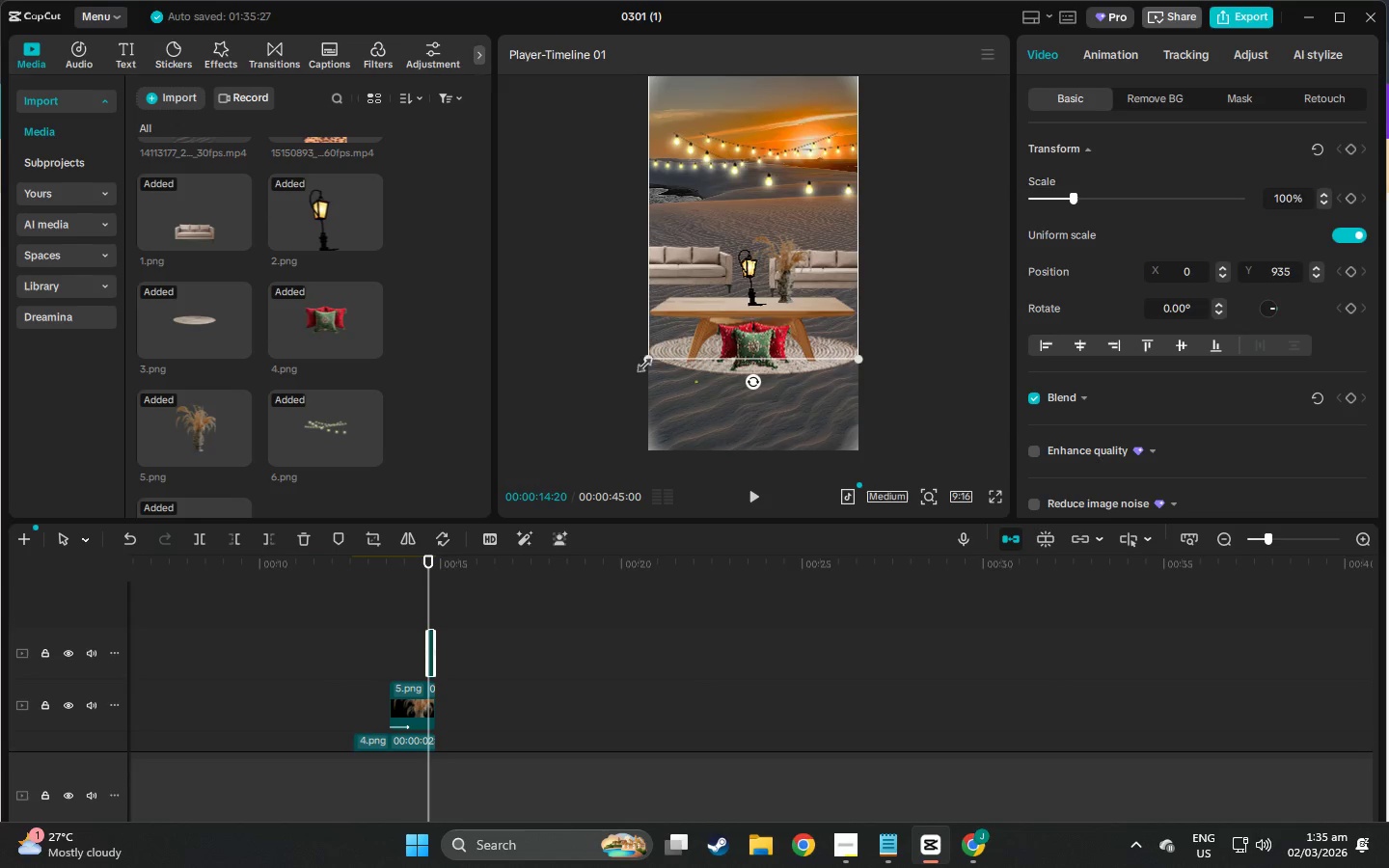 
left_click_drag(start_coordinate=[648, 358], to_coordinate=[464, 421])
 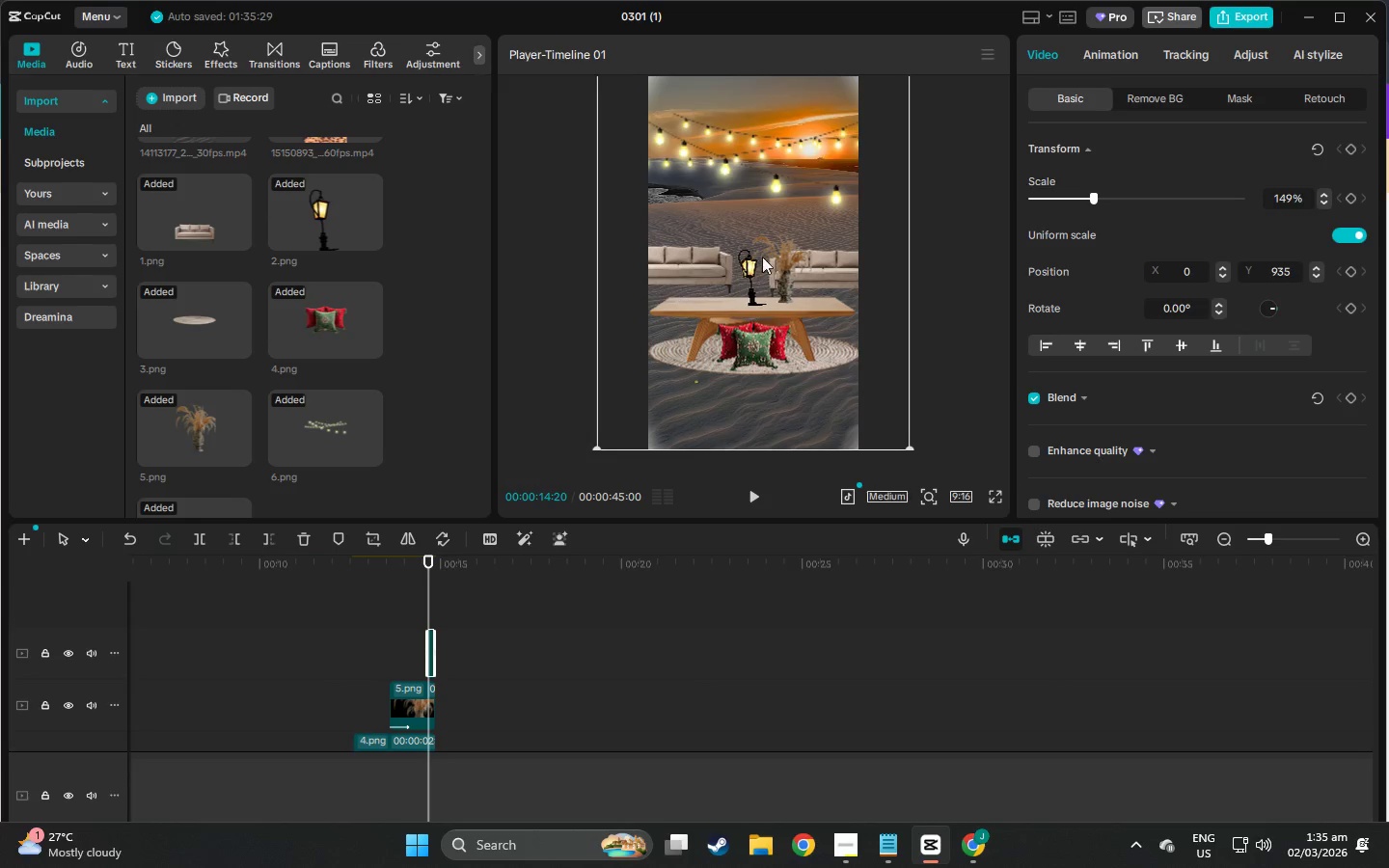 
left_click_drag(start_coordinate=[762, 257], to_coordinate=[733, 223])
 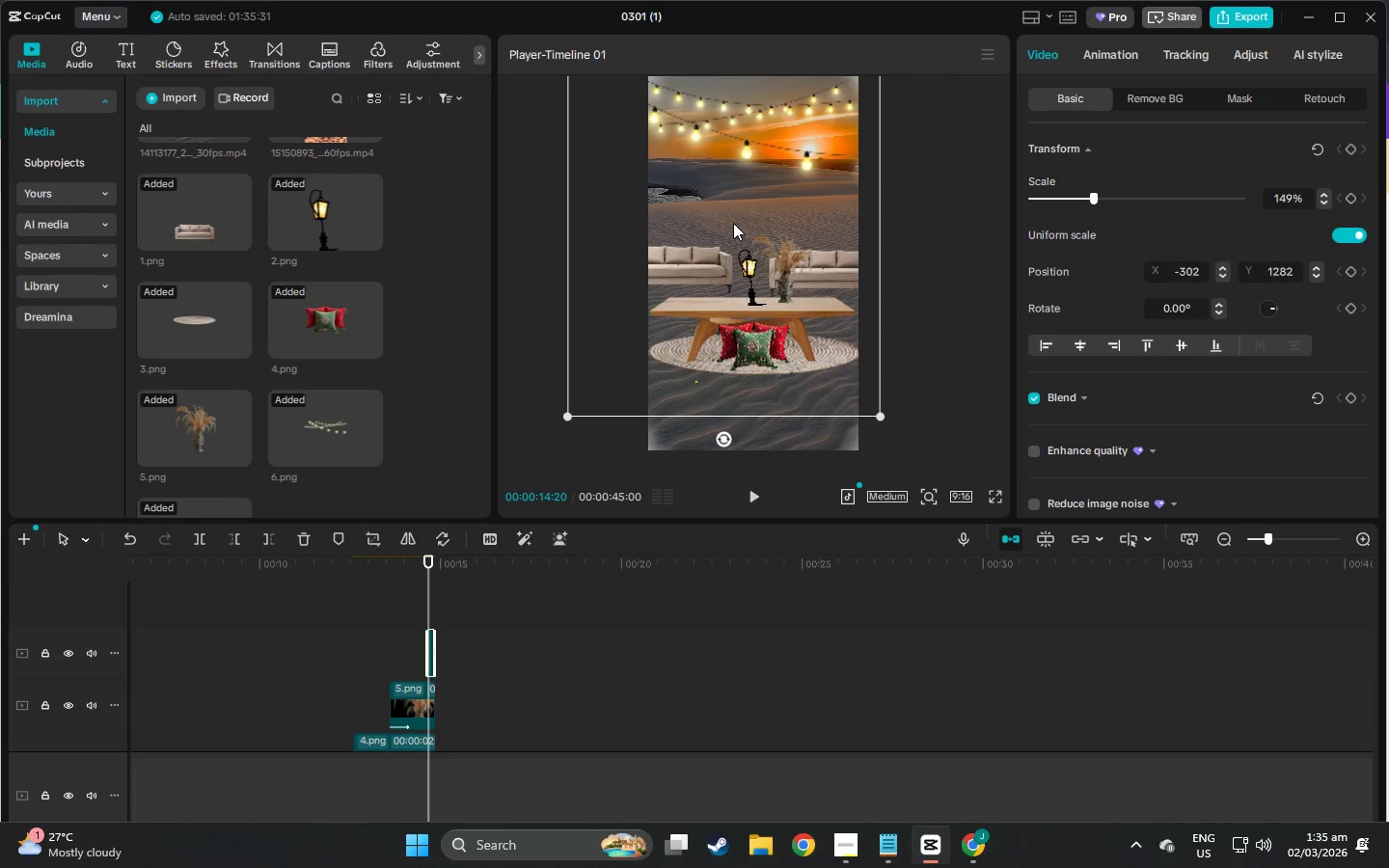 
left_click([960, 310])
 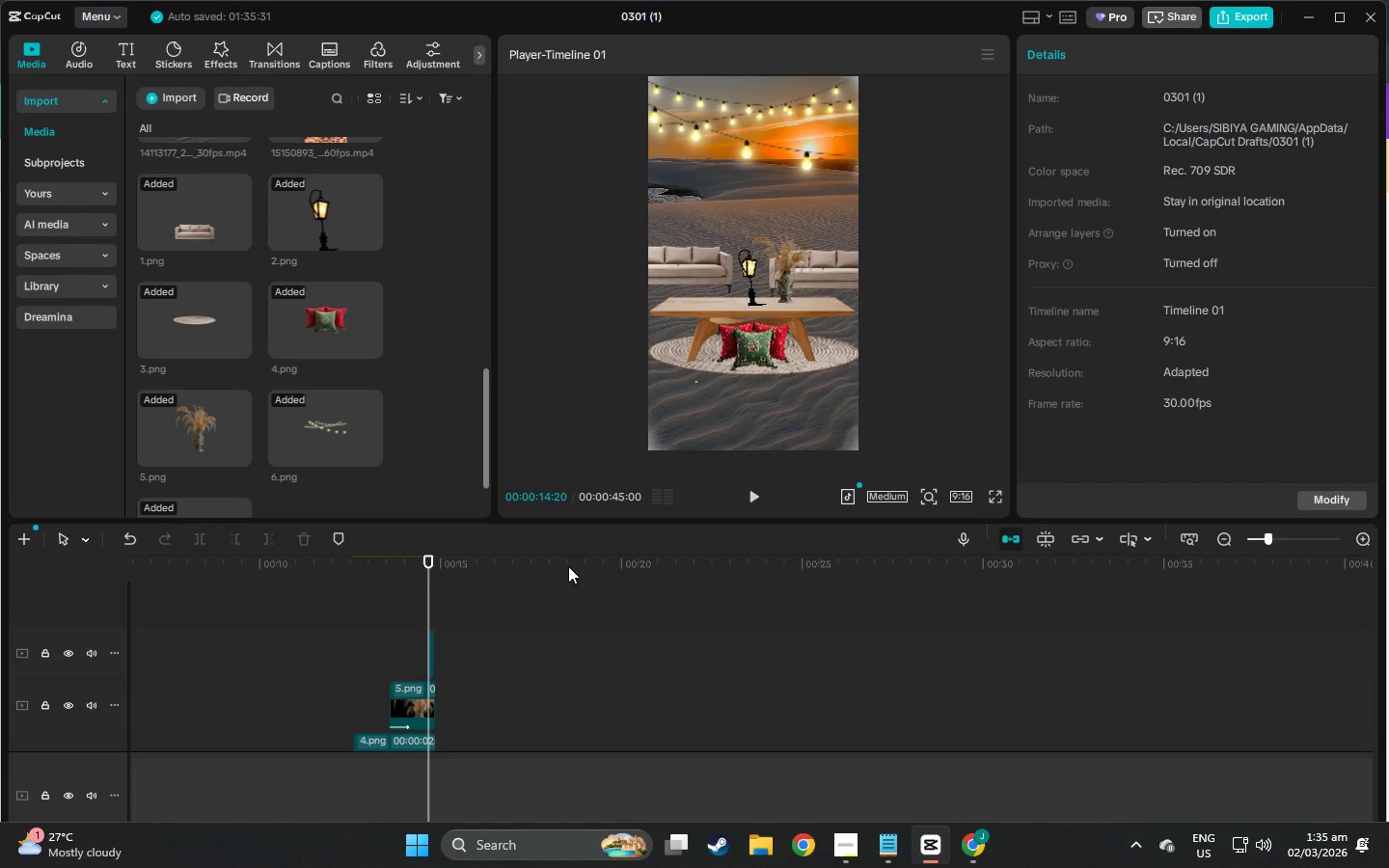 
scroll: coordinate [808, 240], scroll_direction: up, amount: 5.0
 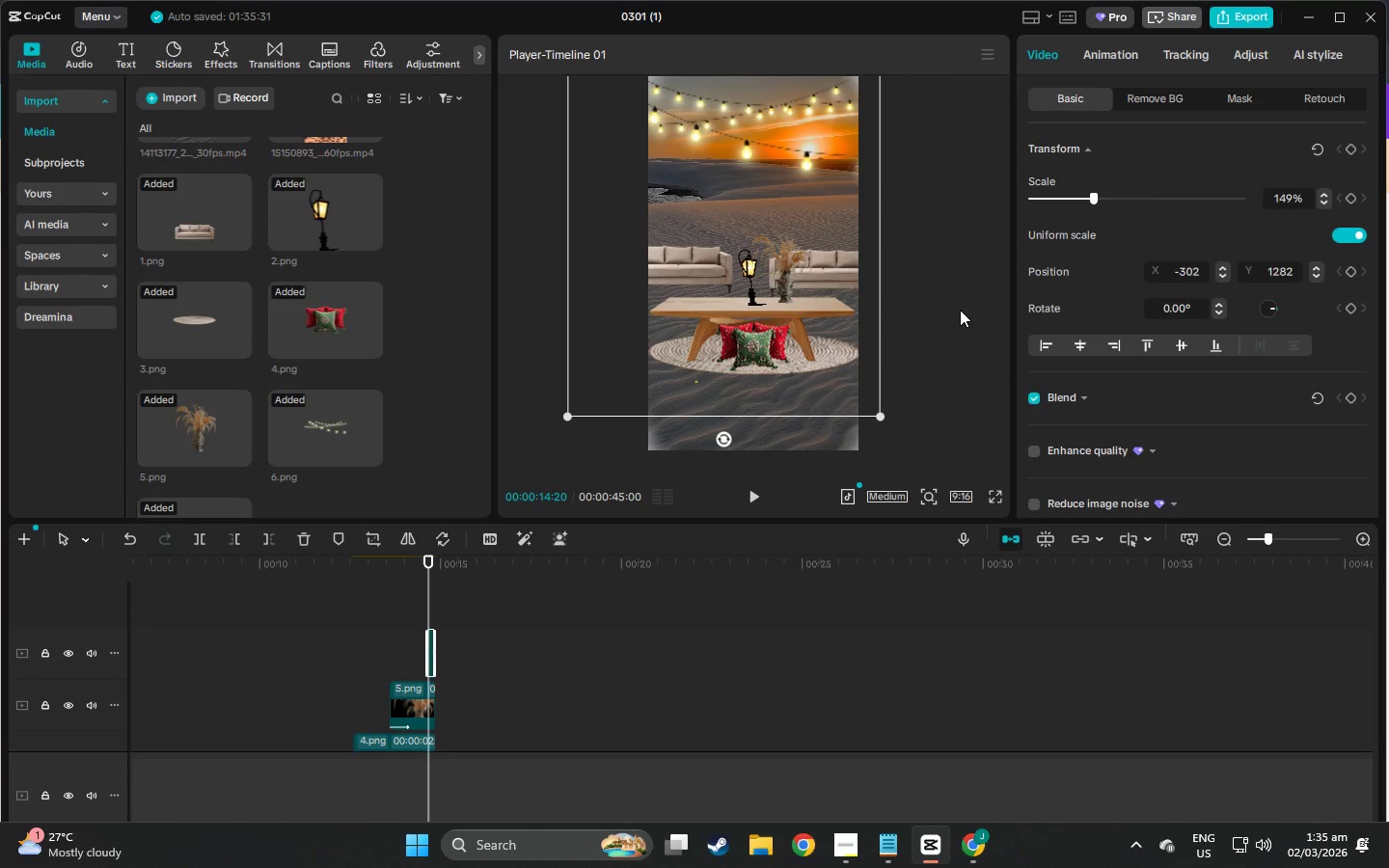 
left_click([1294, 528])
 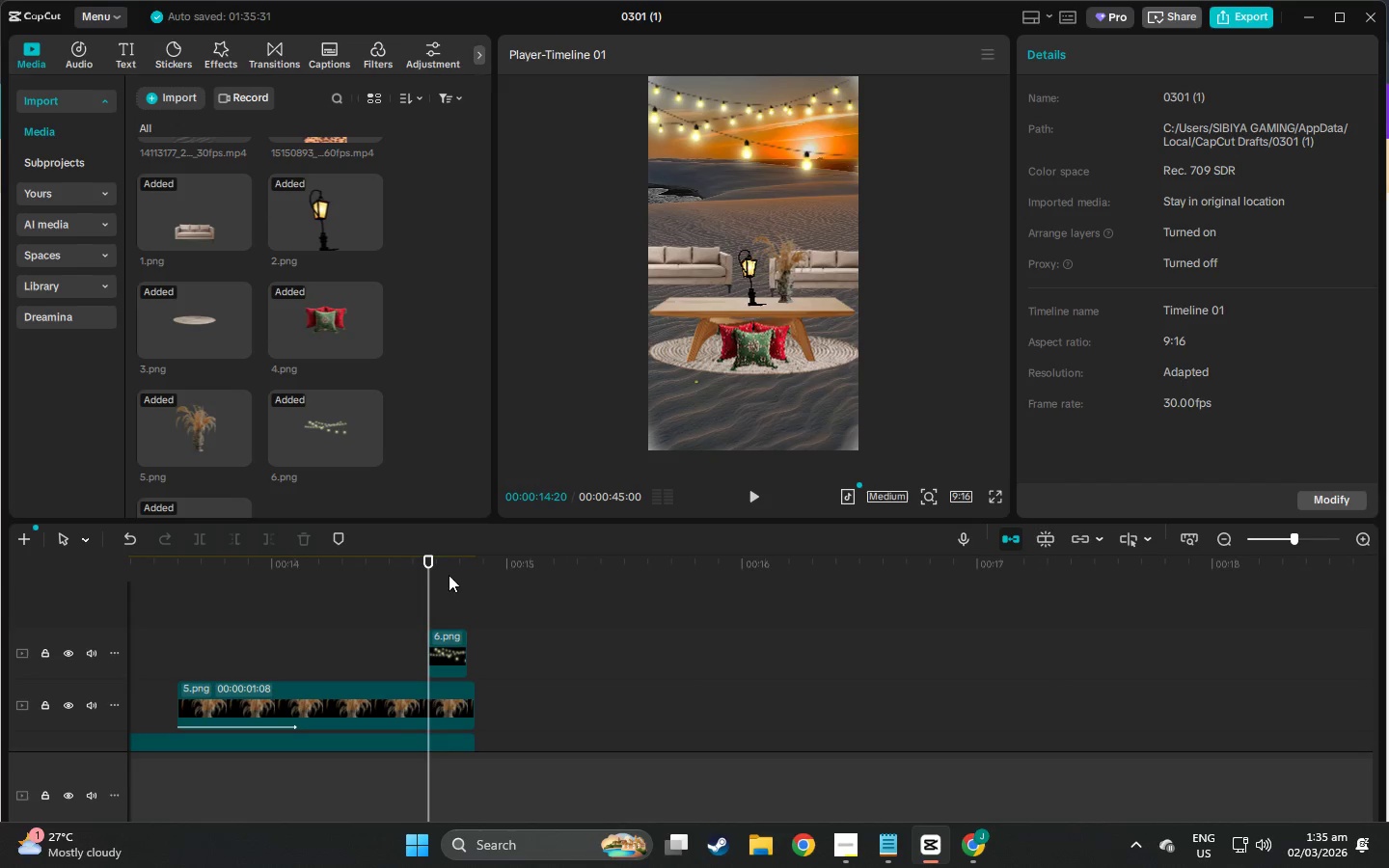 
left_click([461, 638])
 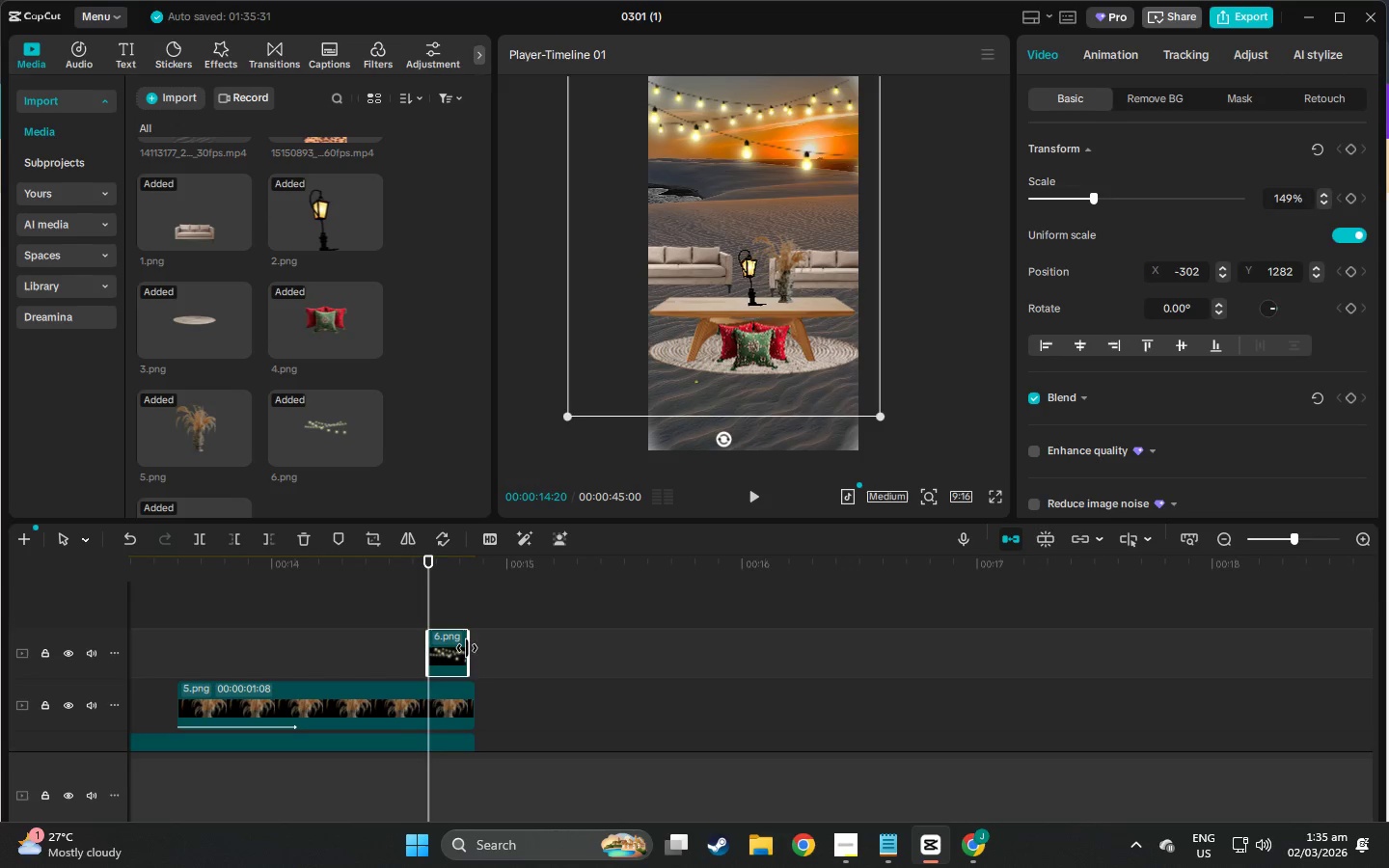 
left_click_drag(start_coordinate=[467, 648], to_coordinate=[472, 649])
 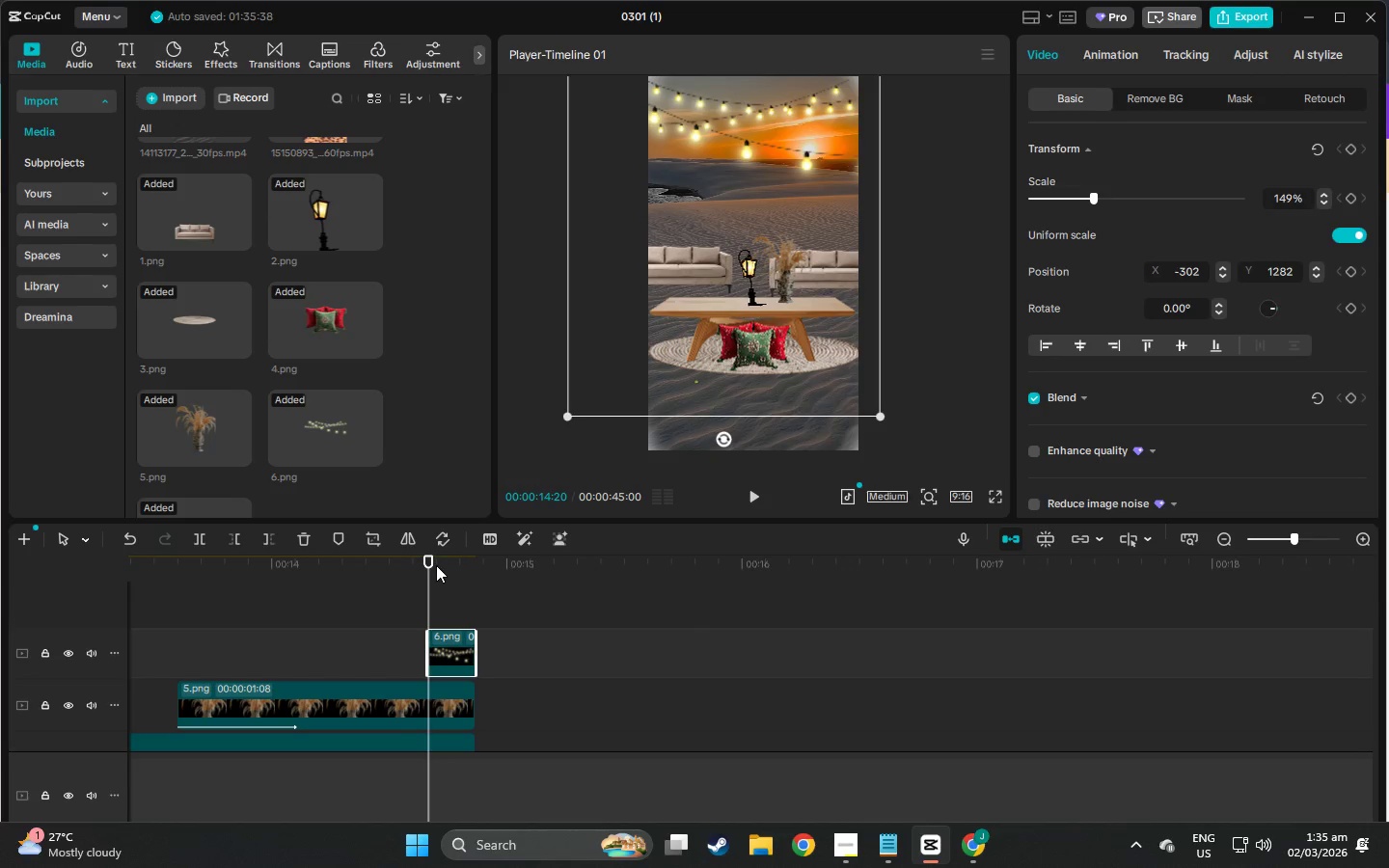 
left_click_drag(start_coordinate=[430, 560], to_coordinate=[505, 567])
 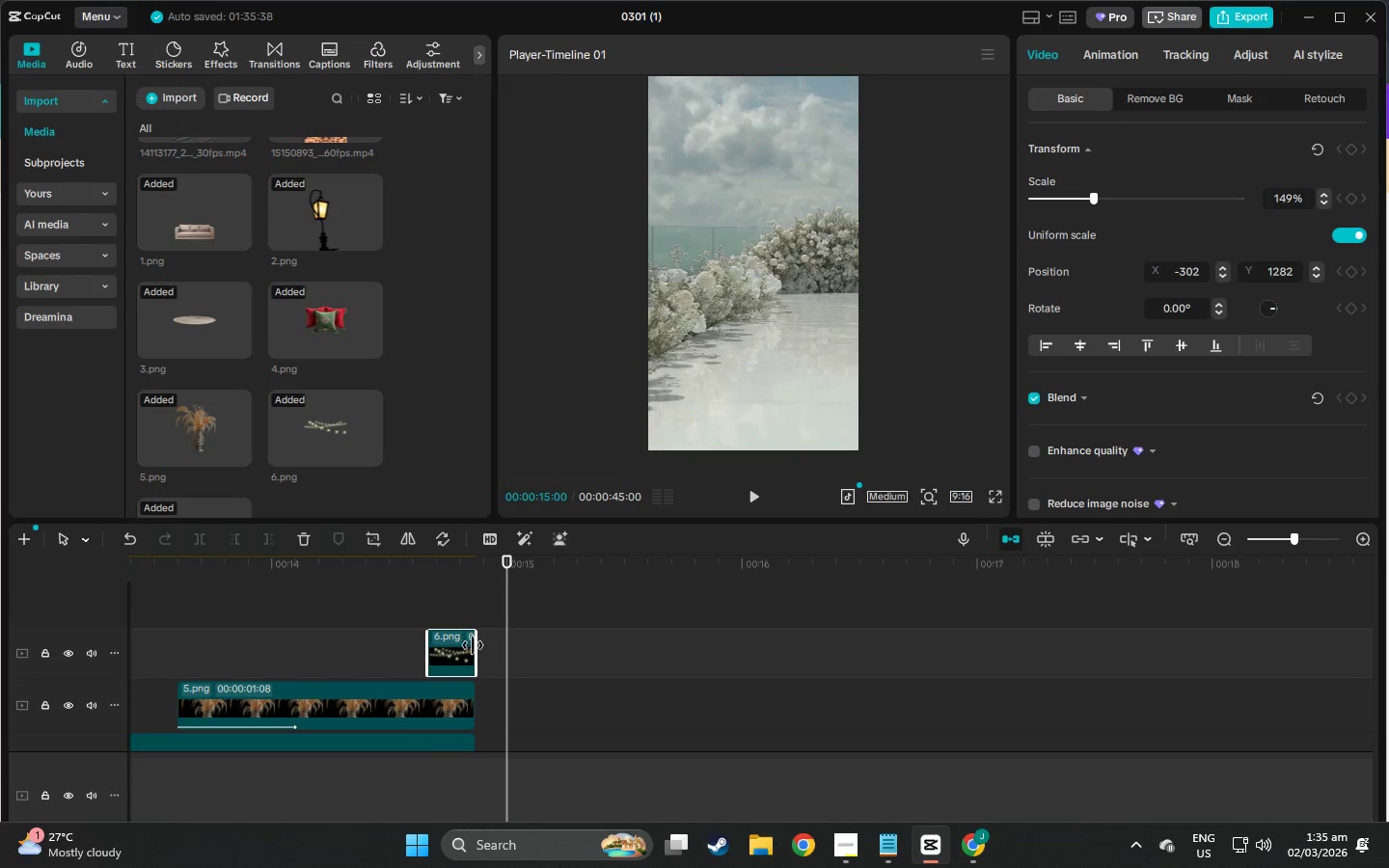 
left_click_drag(start_coordinate=[473, 645], to_coordinate=[506, 646])
 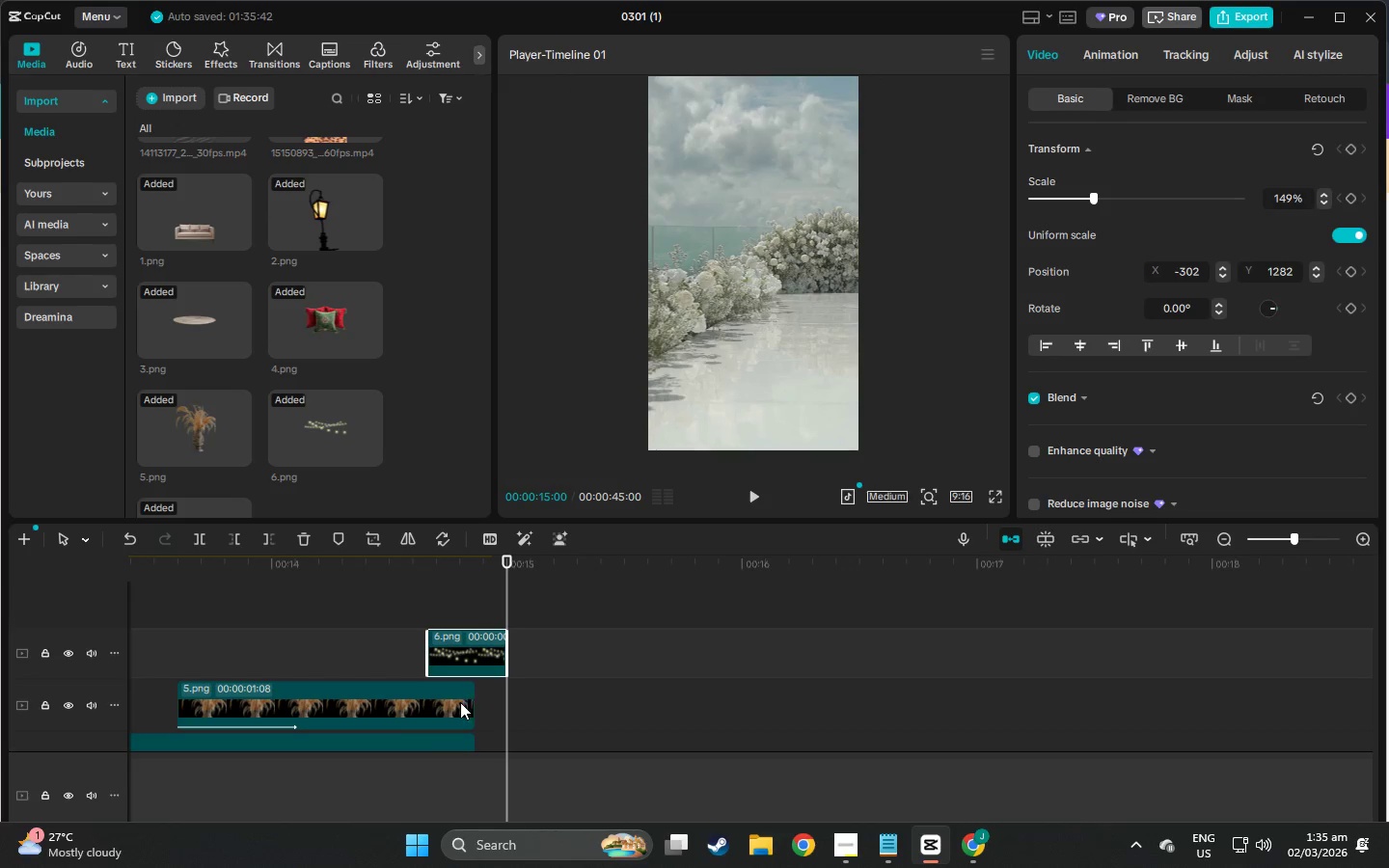 
left_click([460, 702])
 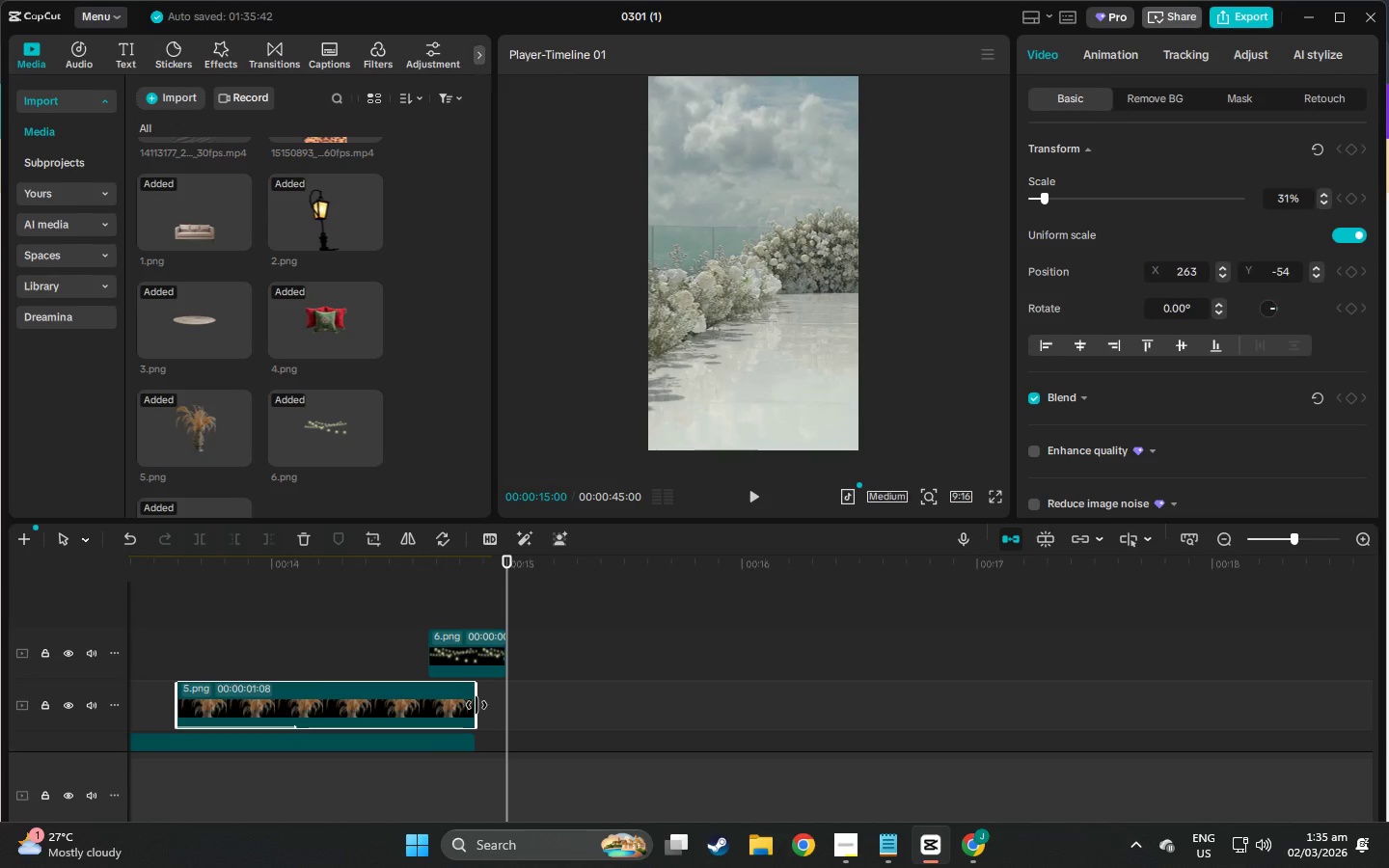 
left_click_drag(start_coordinate=[477, 705], to_coordinate=[503, 706])
 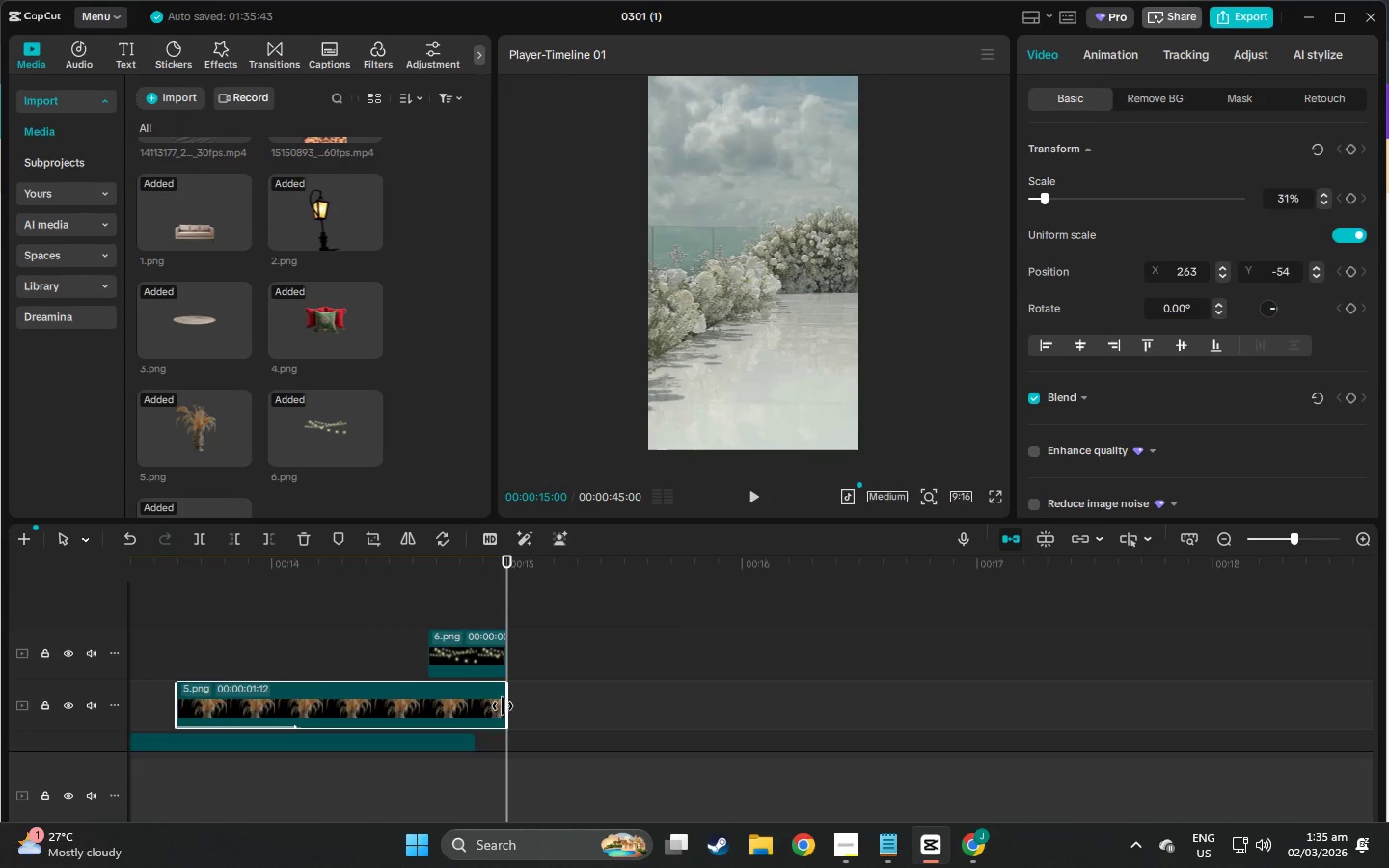 
scroll: coordinate [503, 706], scroll_direction: down, amount: 3.0
 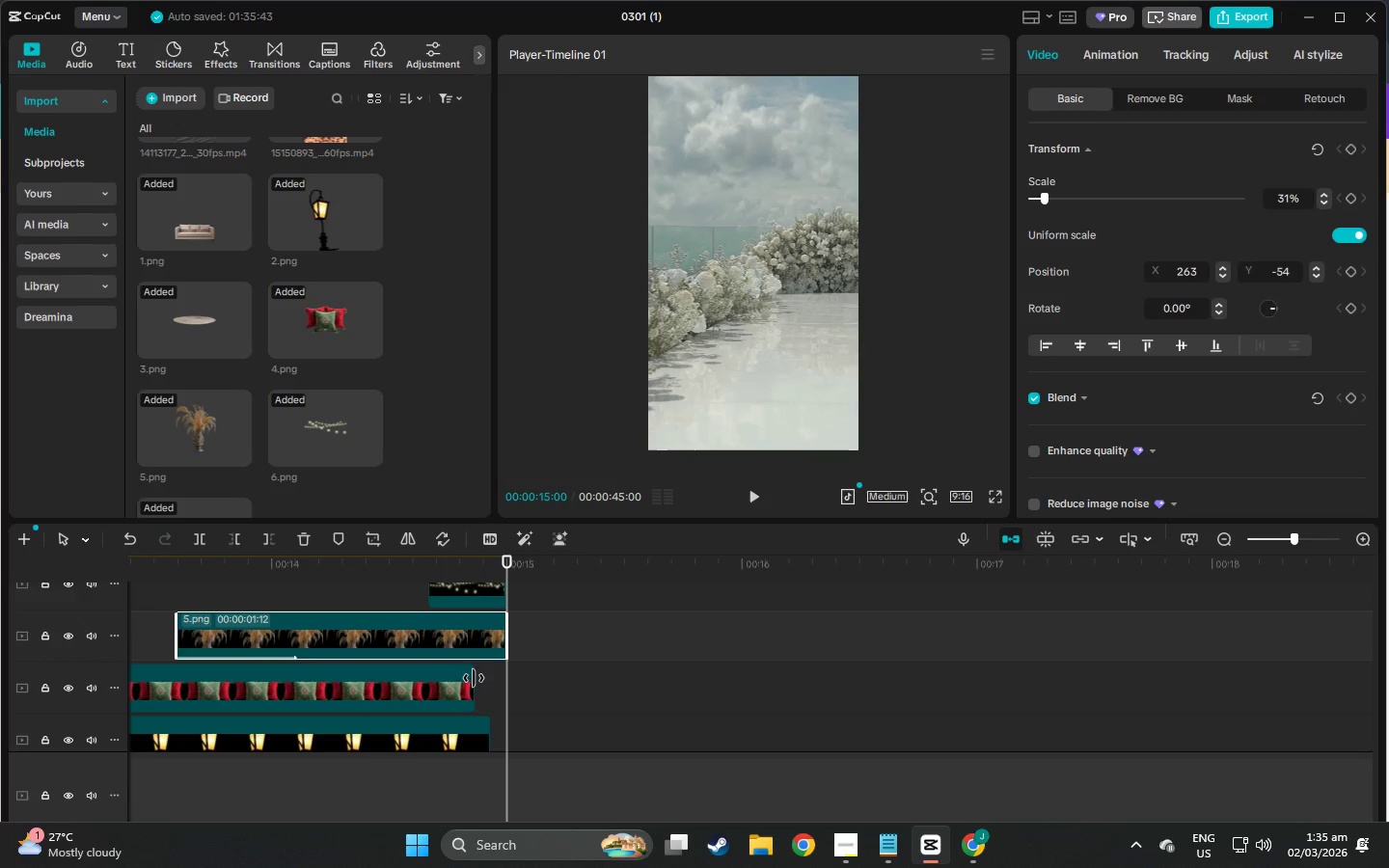 
left_click([470, 684])
 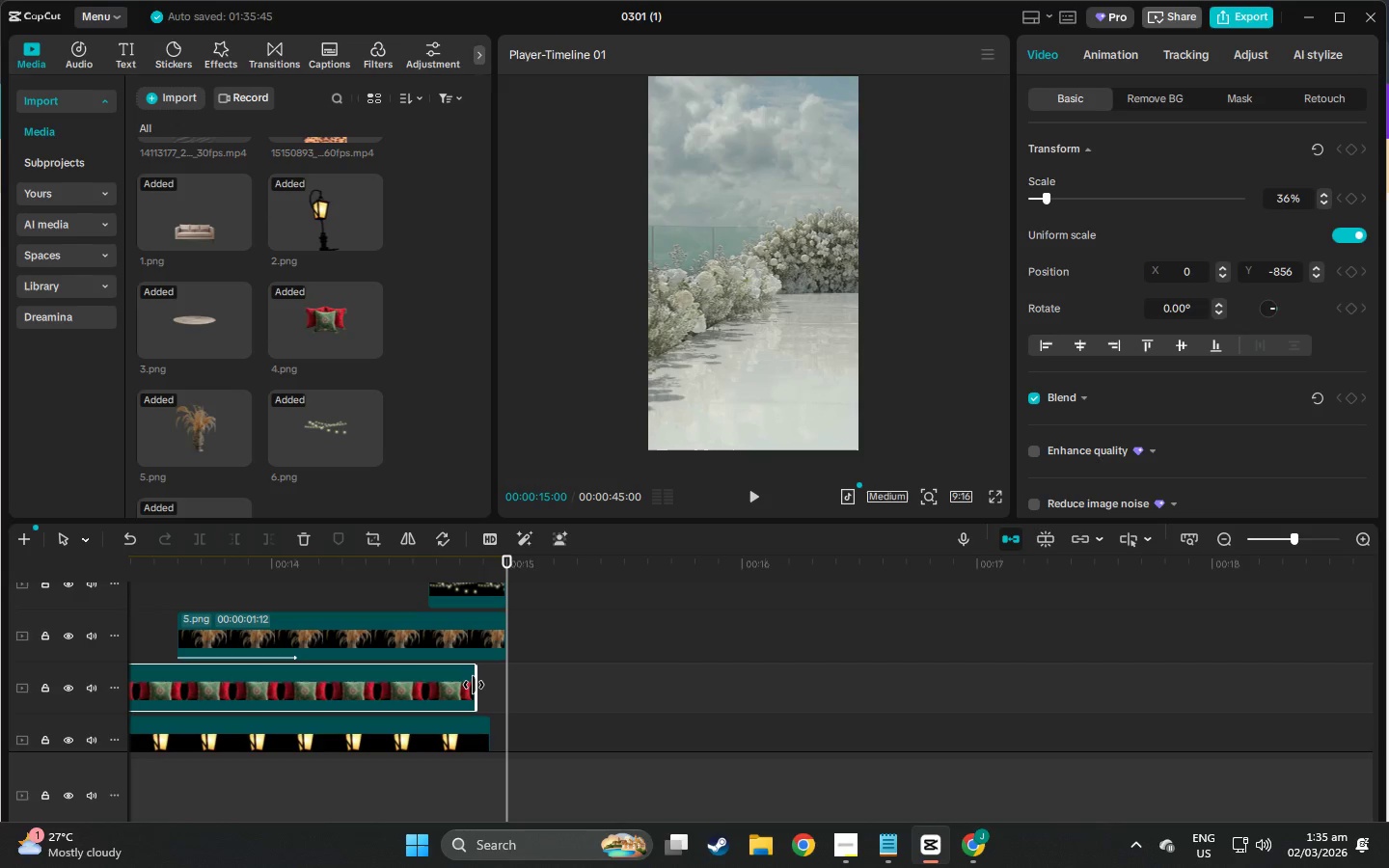 
left_click_drag(start_coordinate=[474, 685], to_coordinate=[505, 687])
 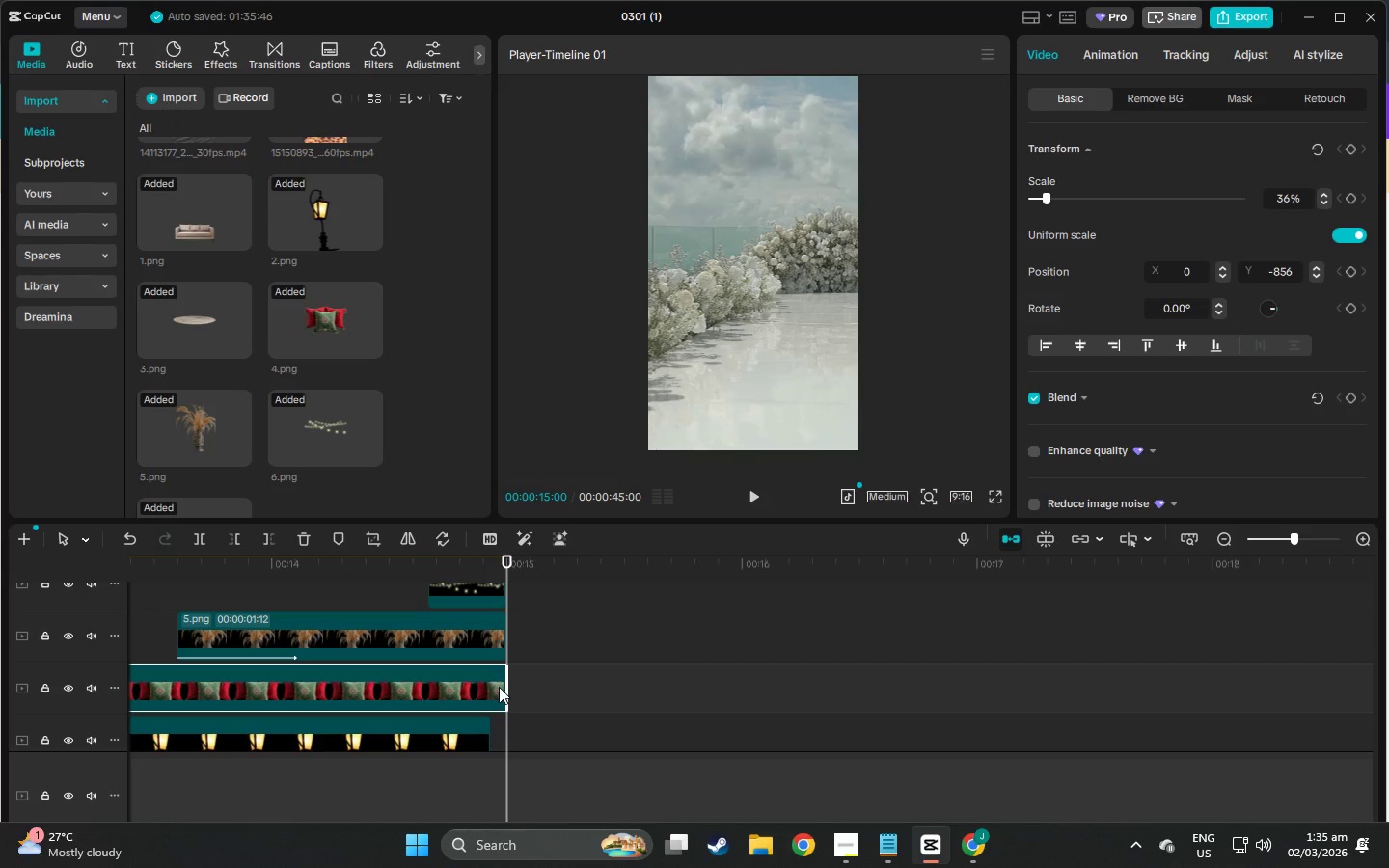 
left_click([478, 670])
 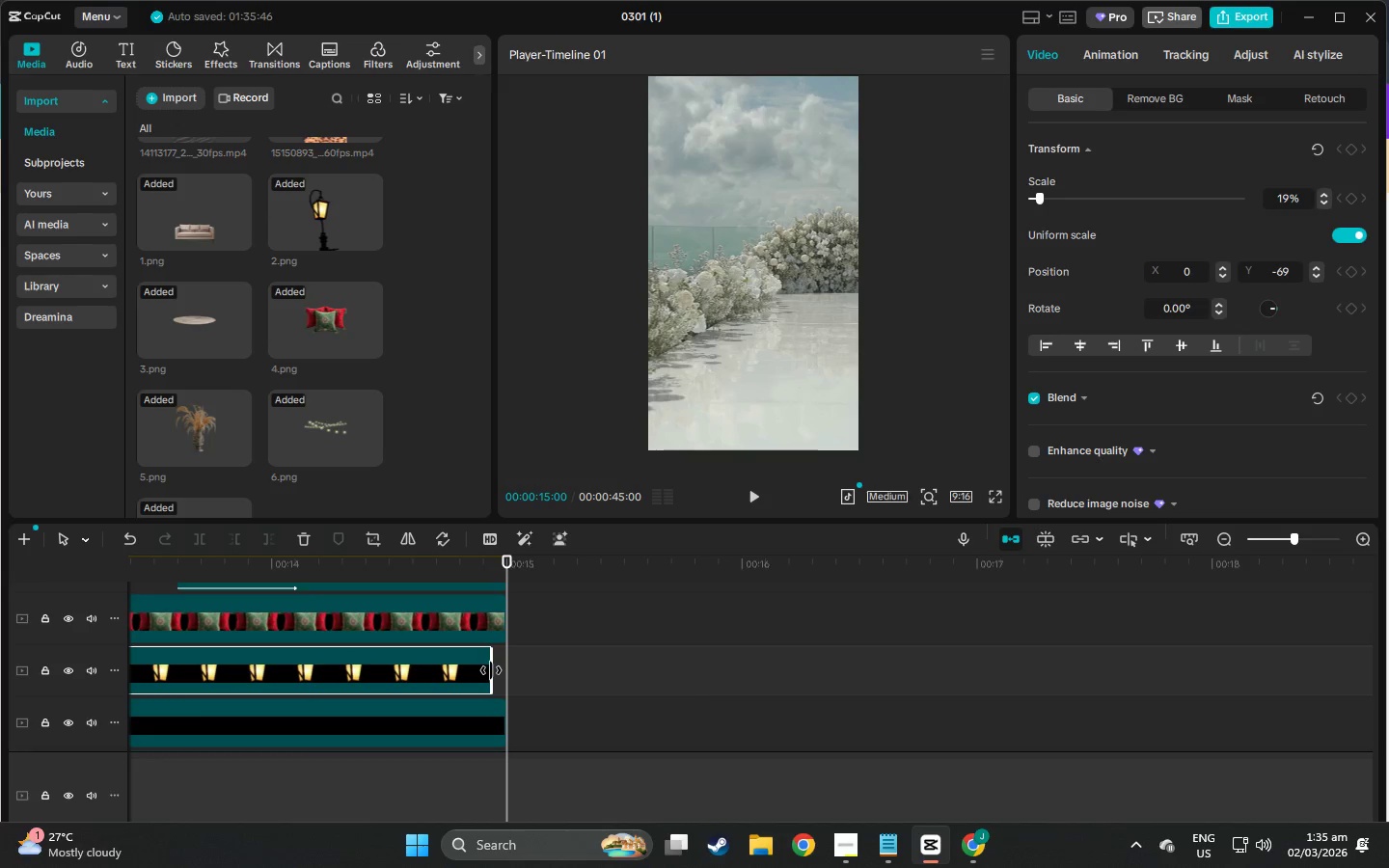 
scroll: coordinate [492, 687], scroll_direction: down, amount: 3.0
 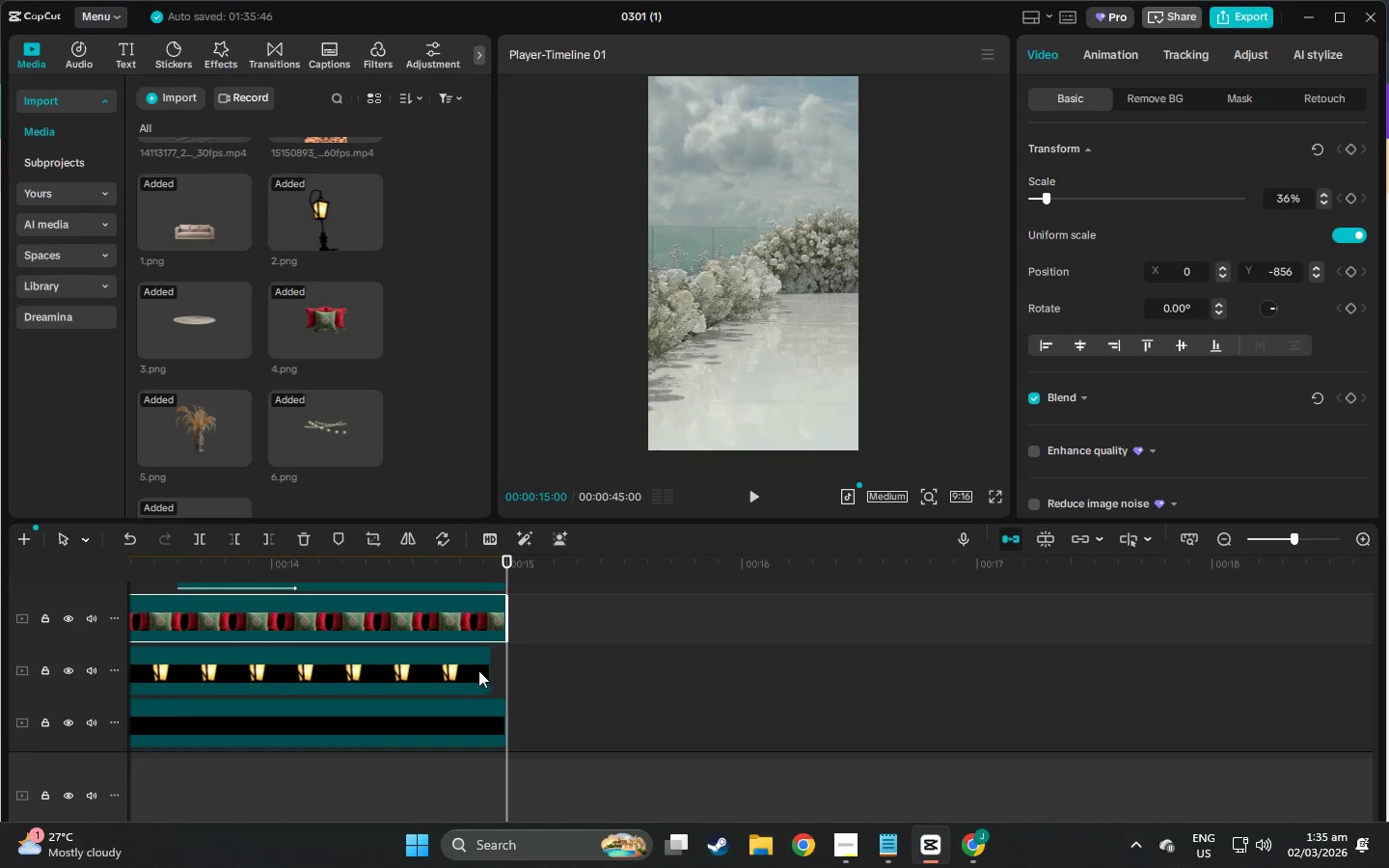 
left_click_drag(start_coordinate=[491, 670], to_coordinate=[502, 671])
 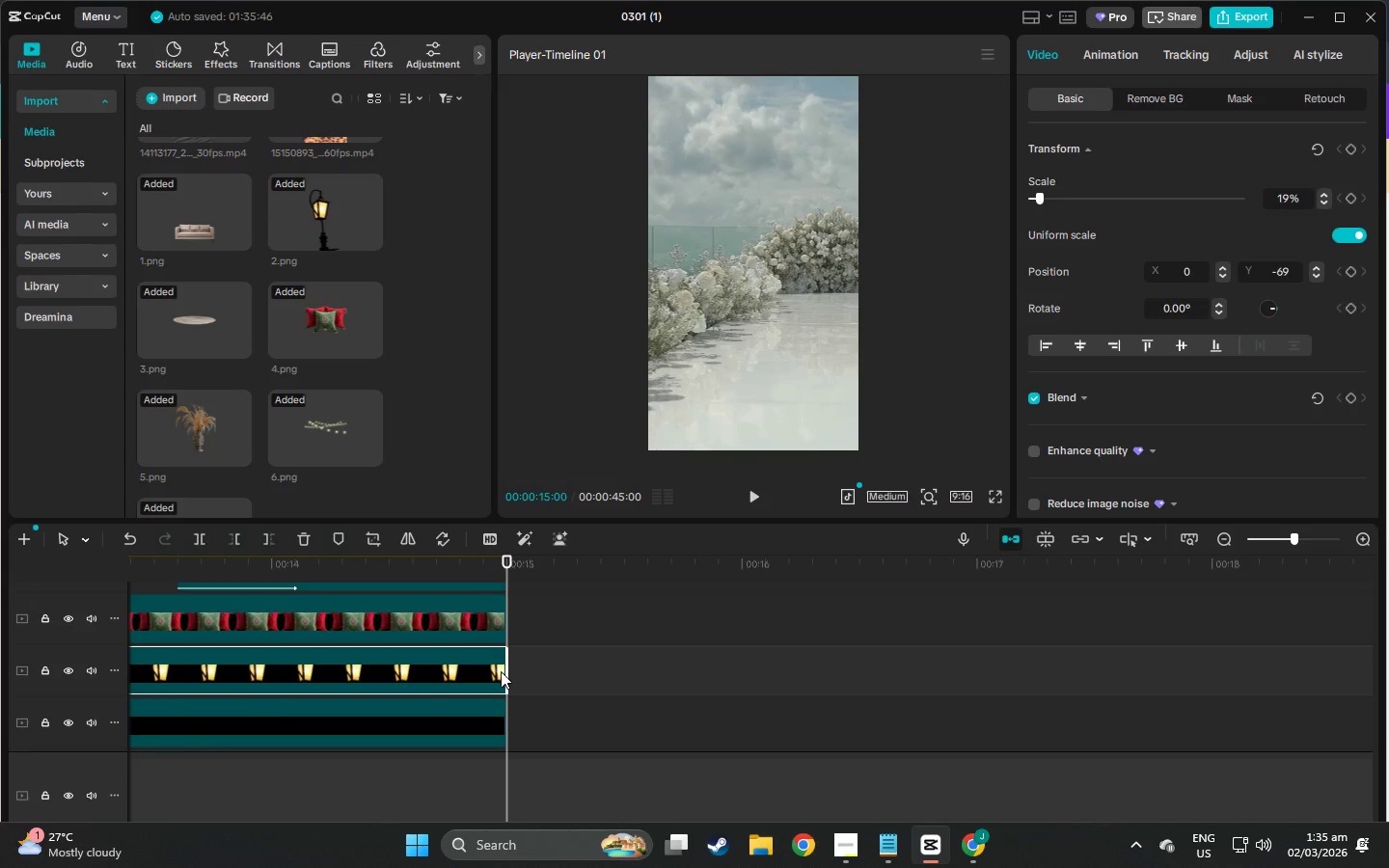 
left_click([482, 641])
 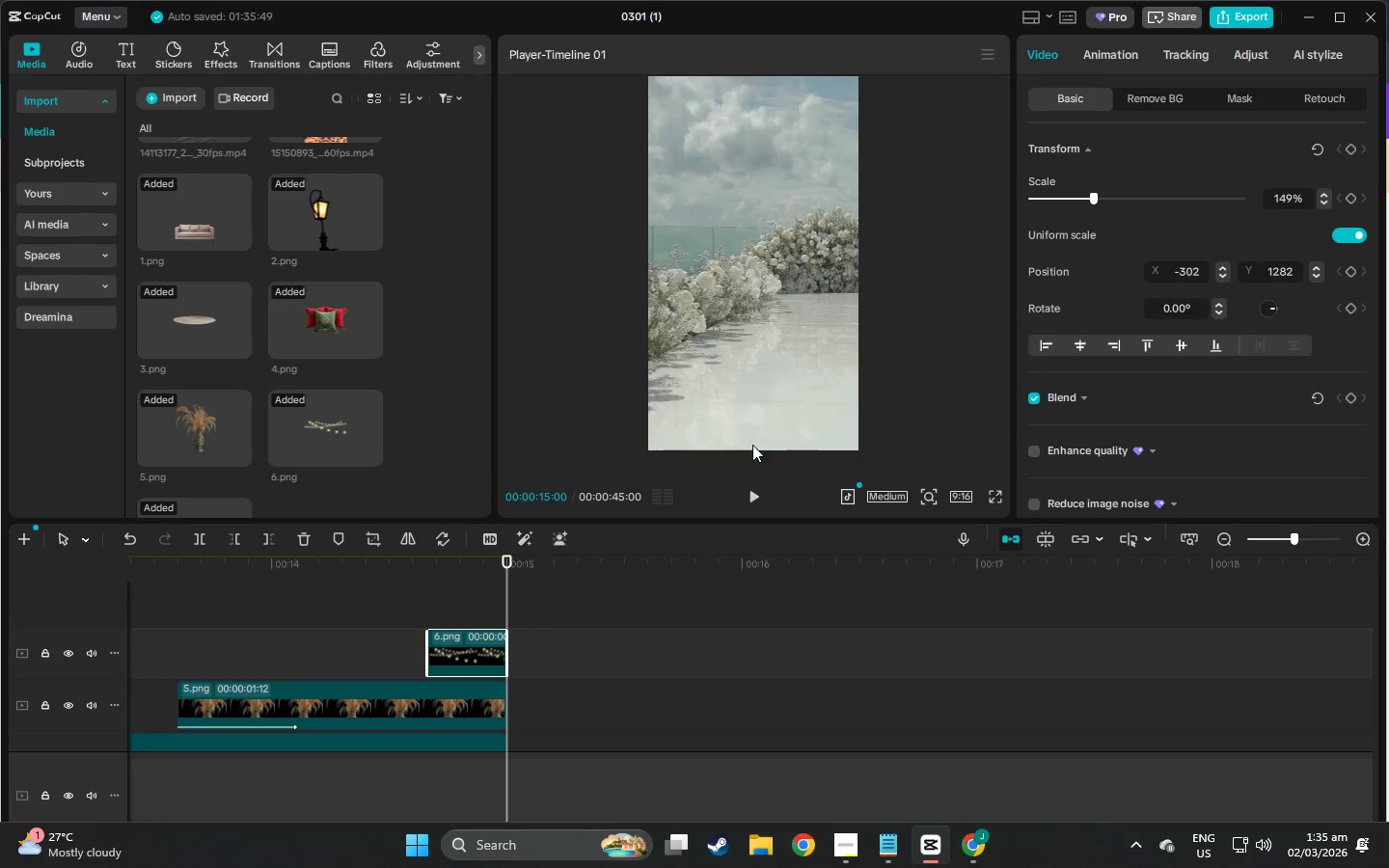 
scroll: coordinate [495, 668], scroll_direction: up, amount: 7.0
 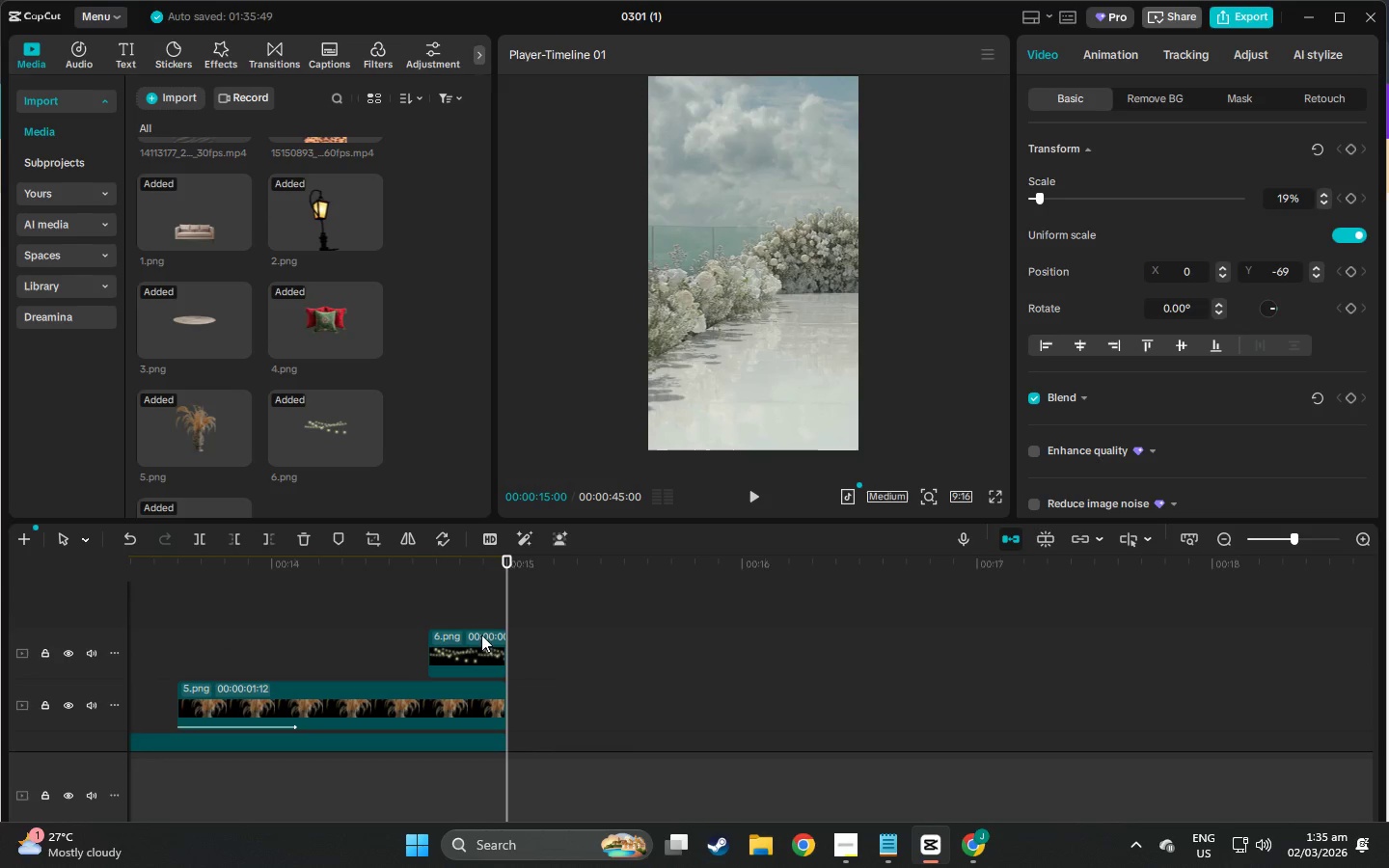 
left_click([1097, 48])
 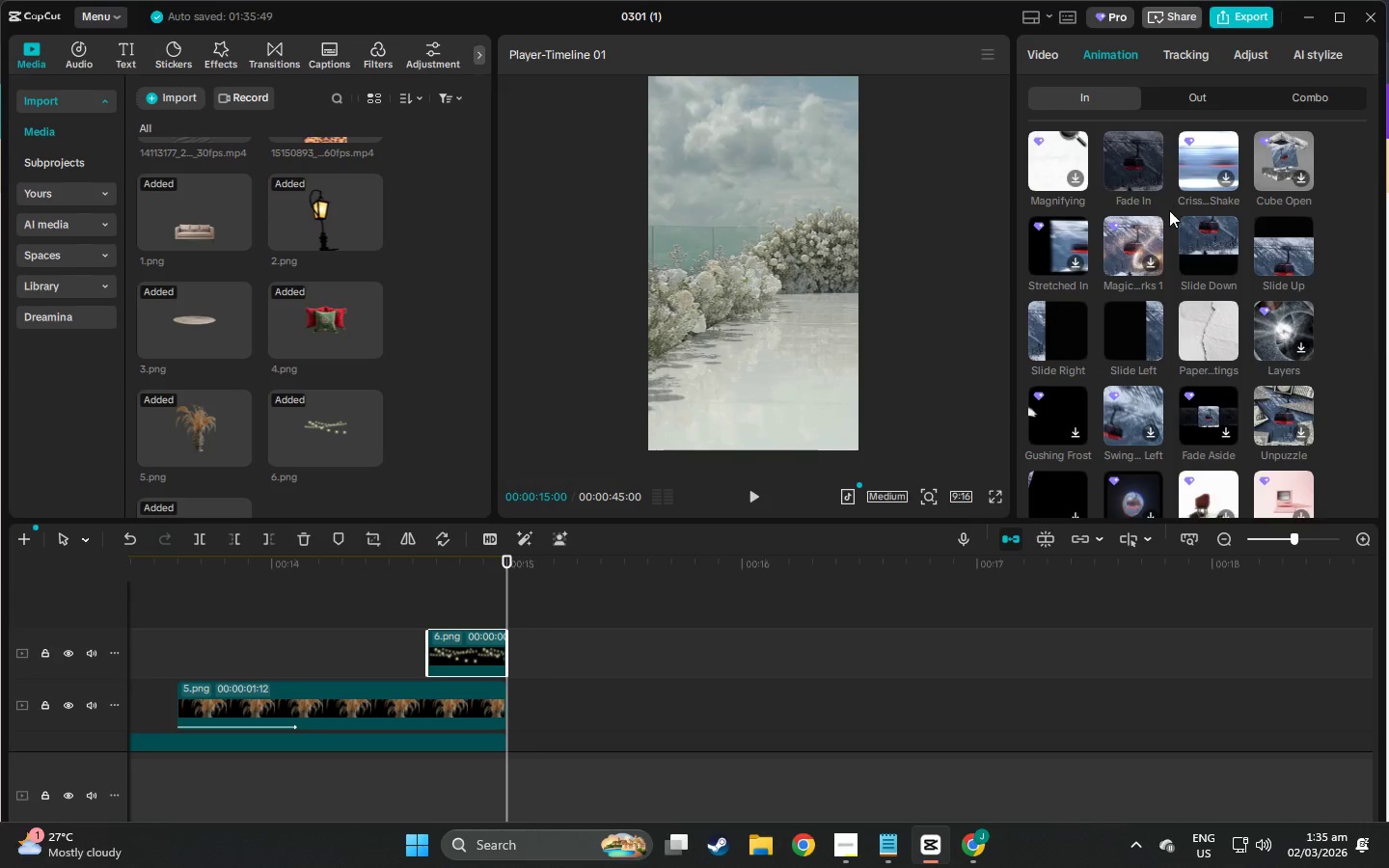 
scroll: coordinate [1148, 257], scroll_direction: up, amount: 2.0
 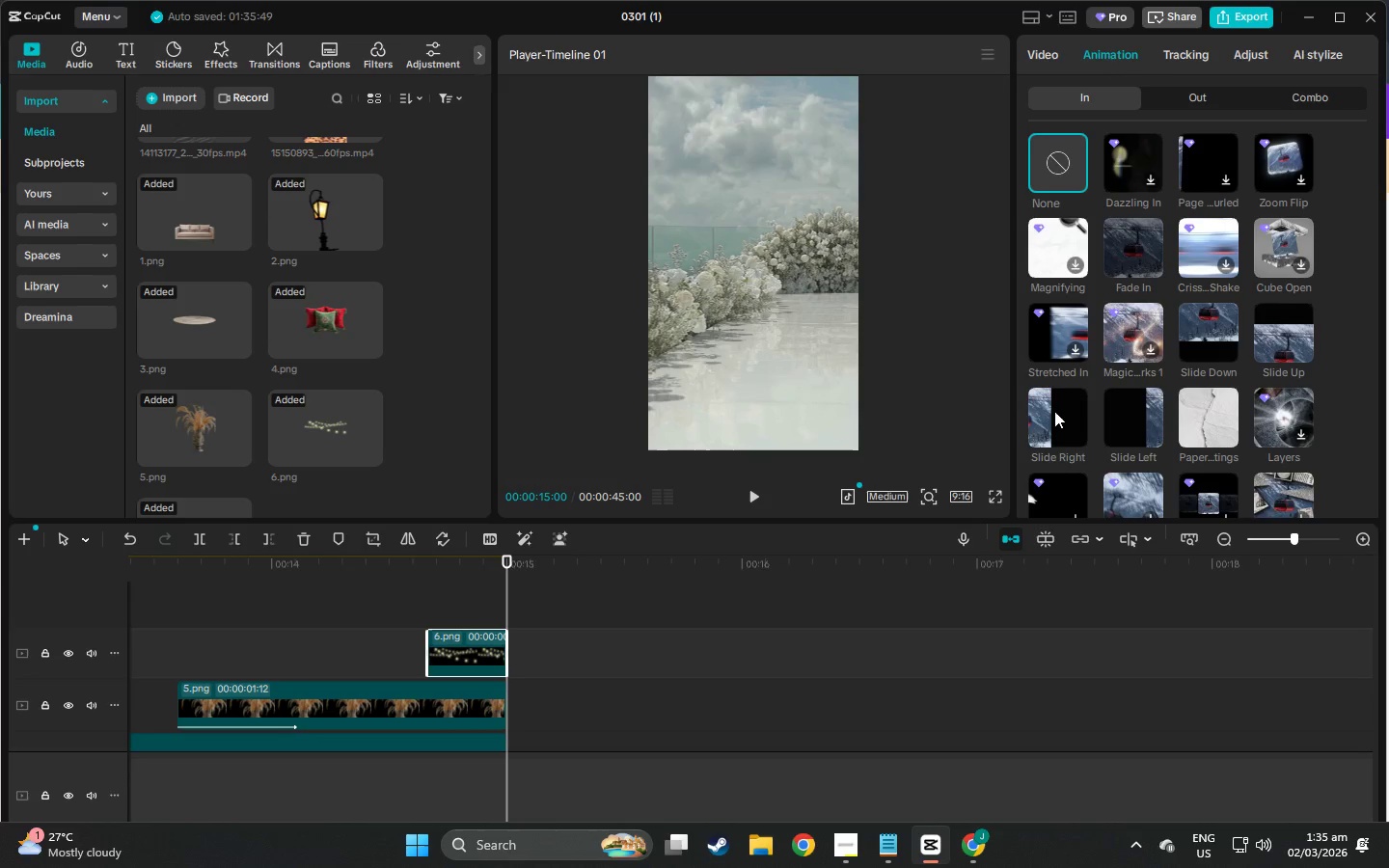 
left_click([1212, 336])
 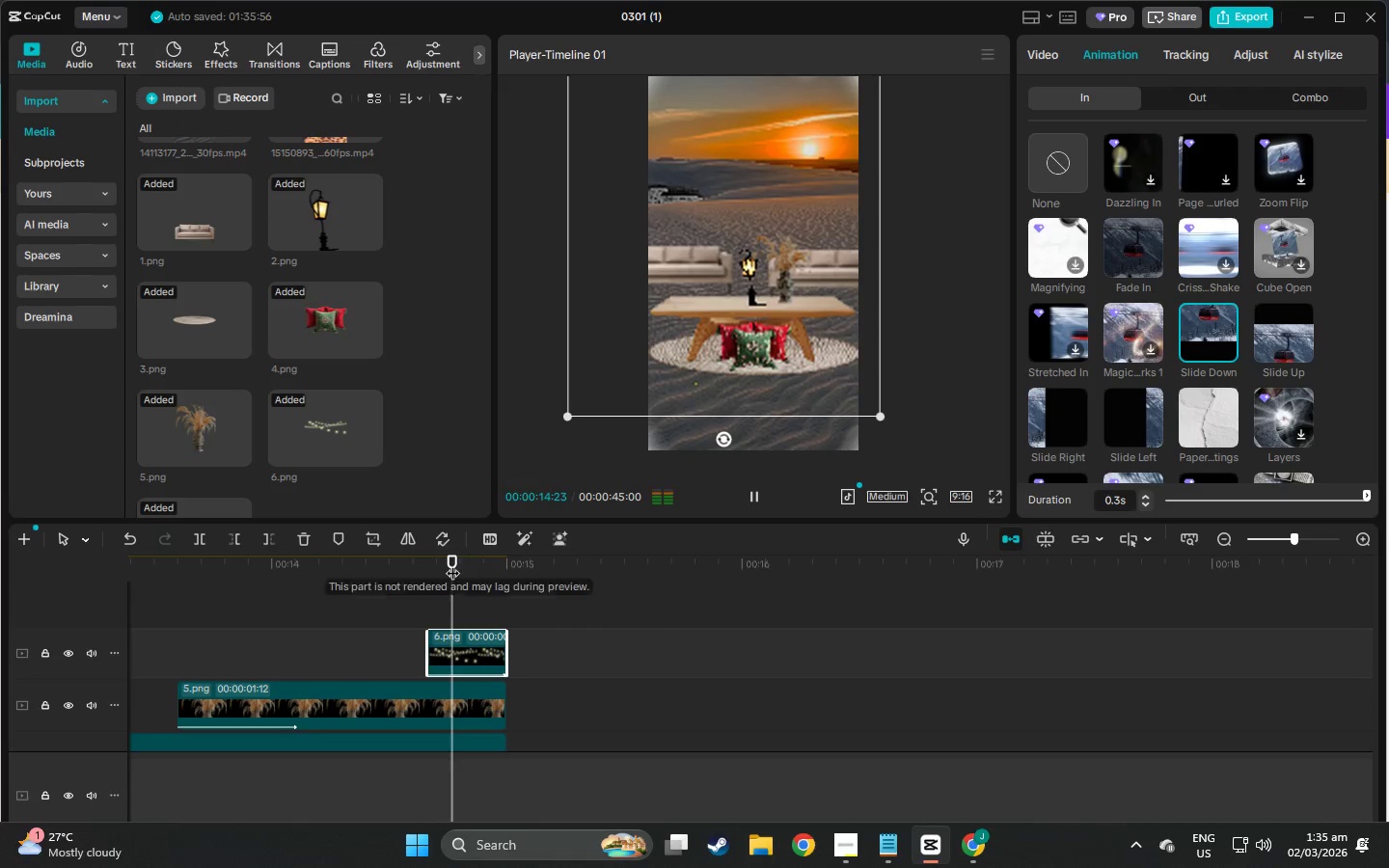 
left_click_drag(start_coordinate=[460, 566], to_coordinate=[0, 617])
 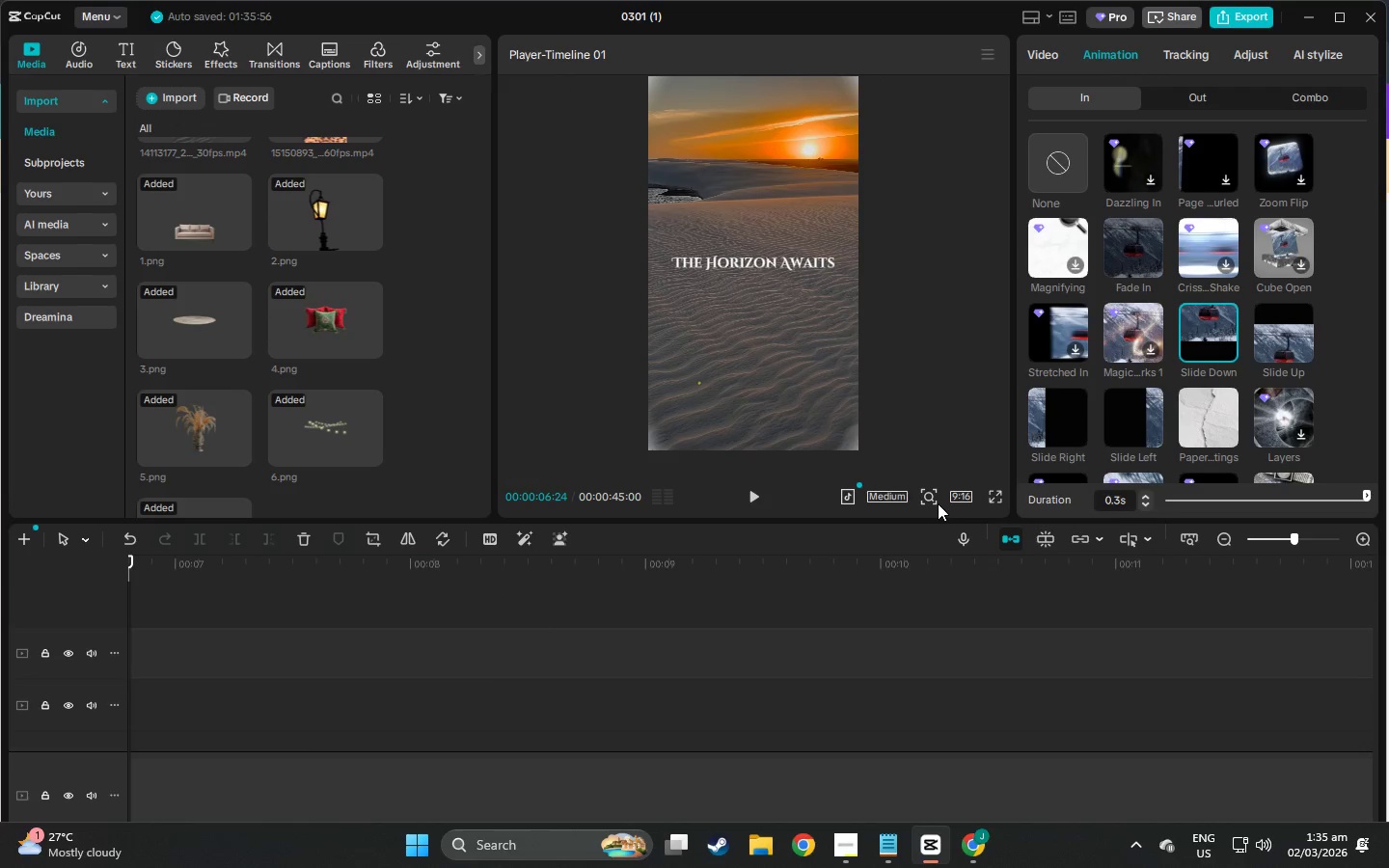 
left_click([994, 501])
 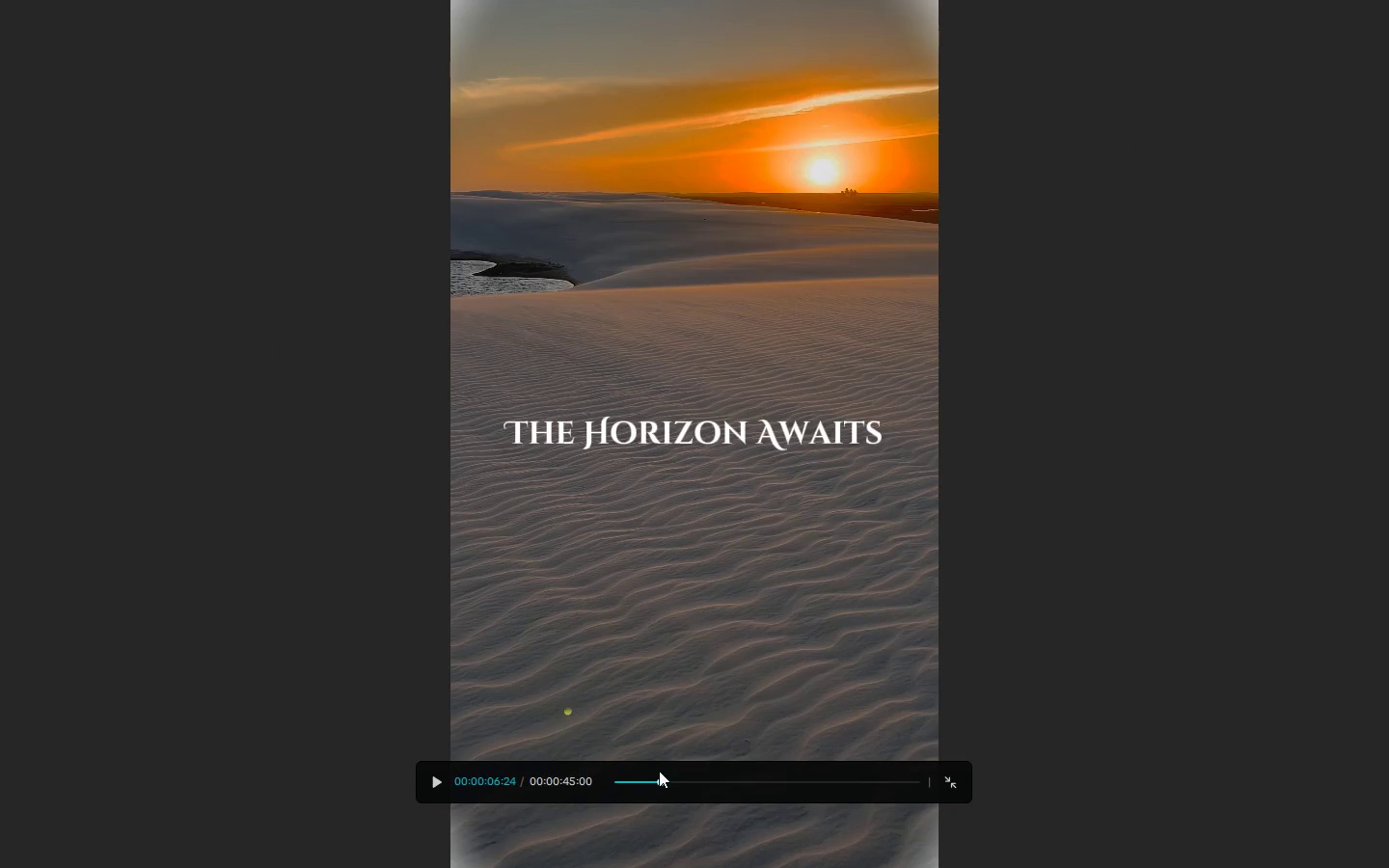 
left_click_drag(start_coordinate=[651, 779], to_coordinate=[604, 788])
 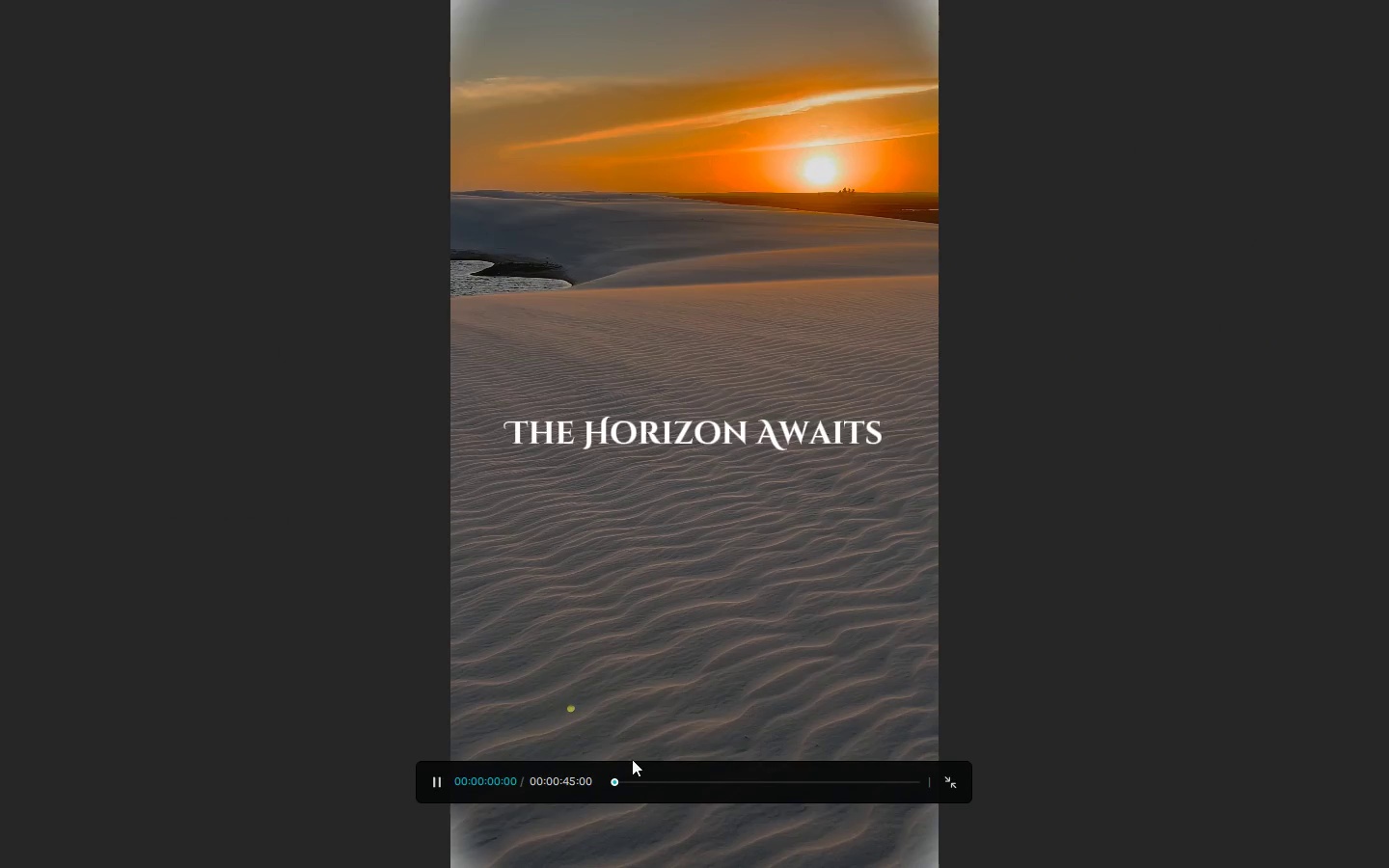 
key(Space)
 